 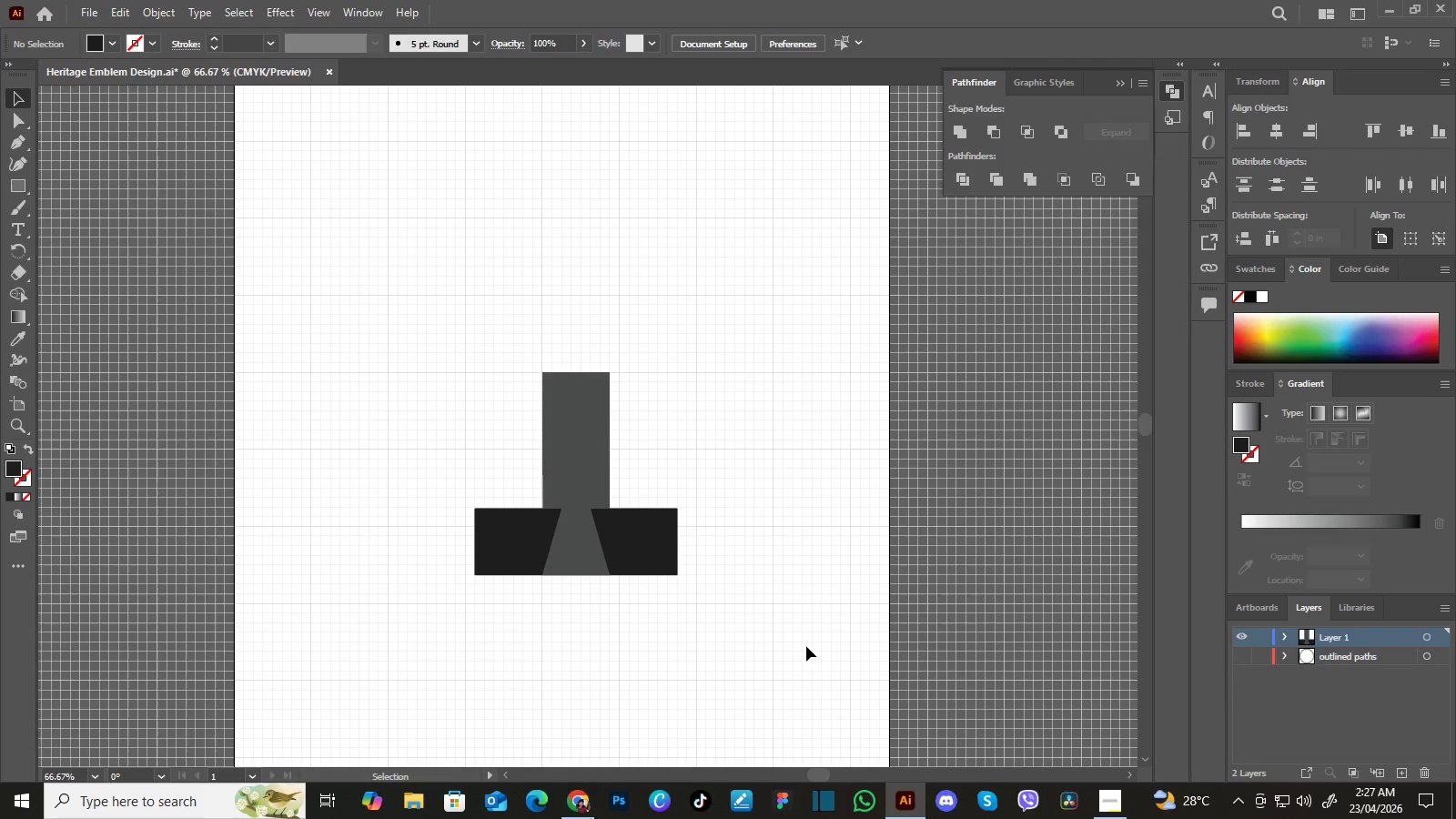 
left_click_drag(start_coordinate=[765, 604], to_coordinate=[879, 451])
 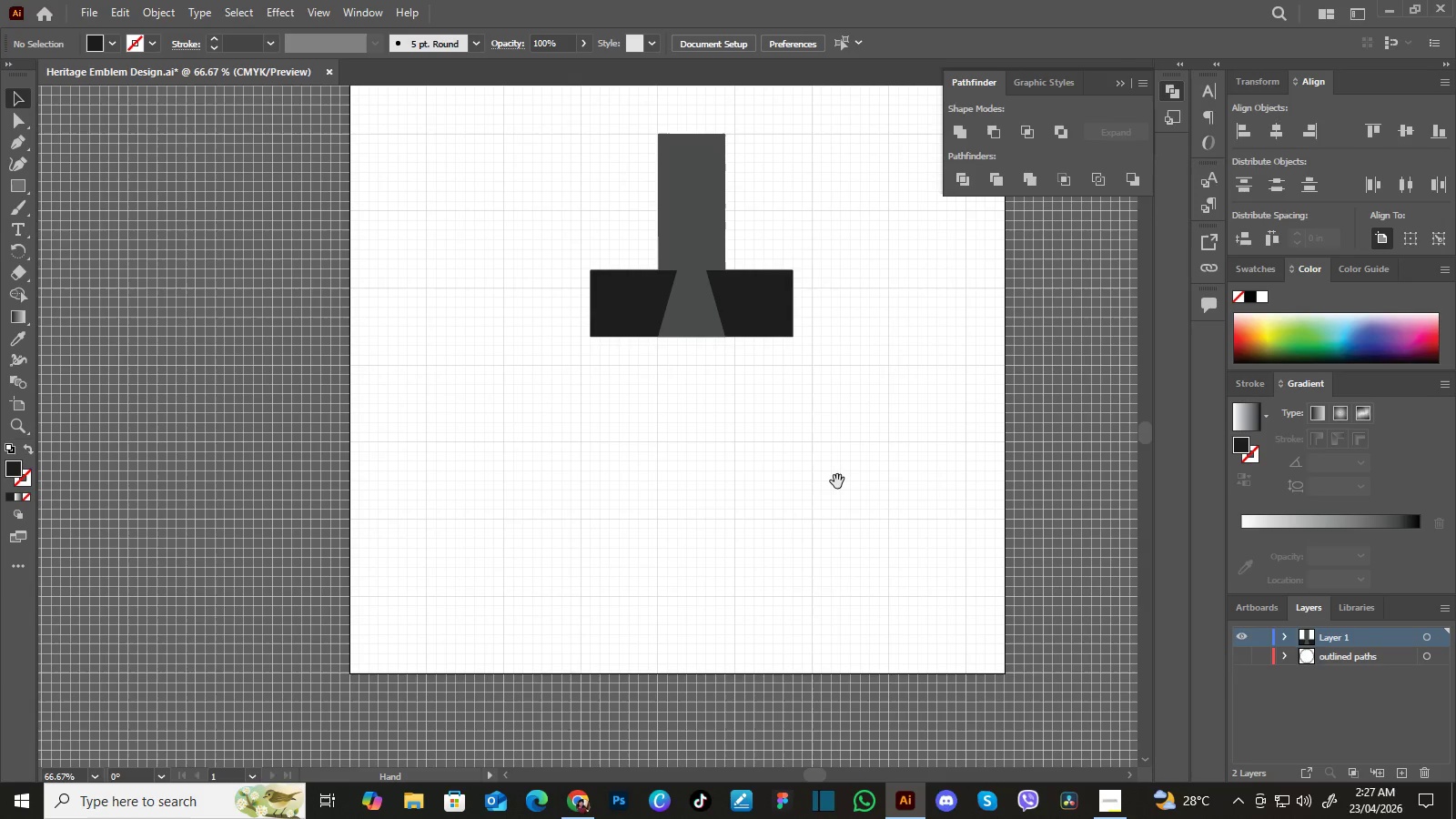 
left_click_drag(start_coordinate=[844, 533], to_coordinate=[854, 475])
 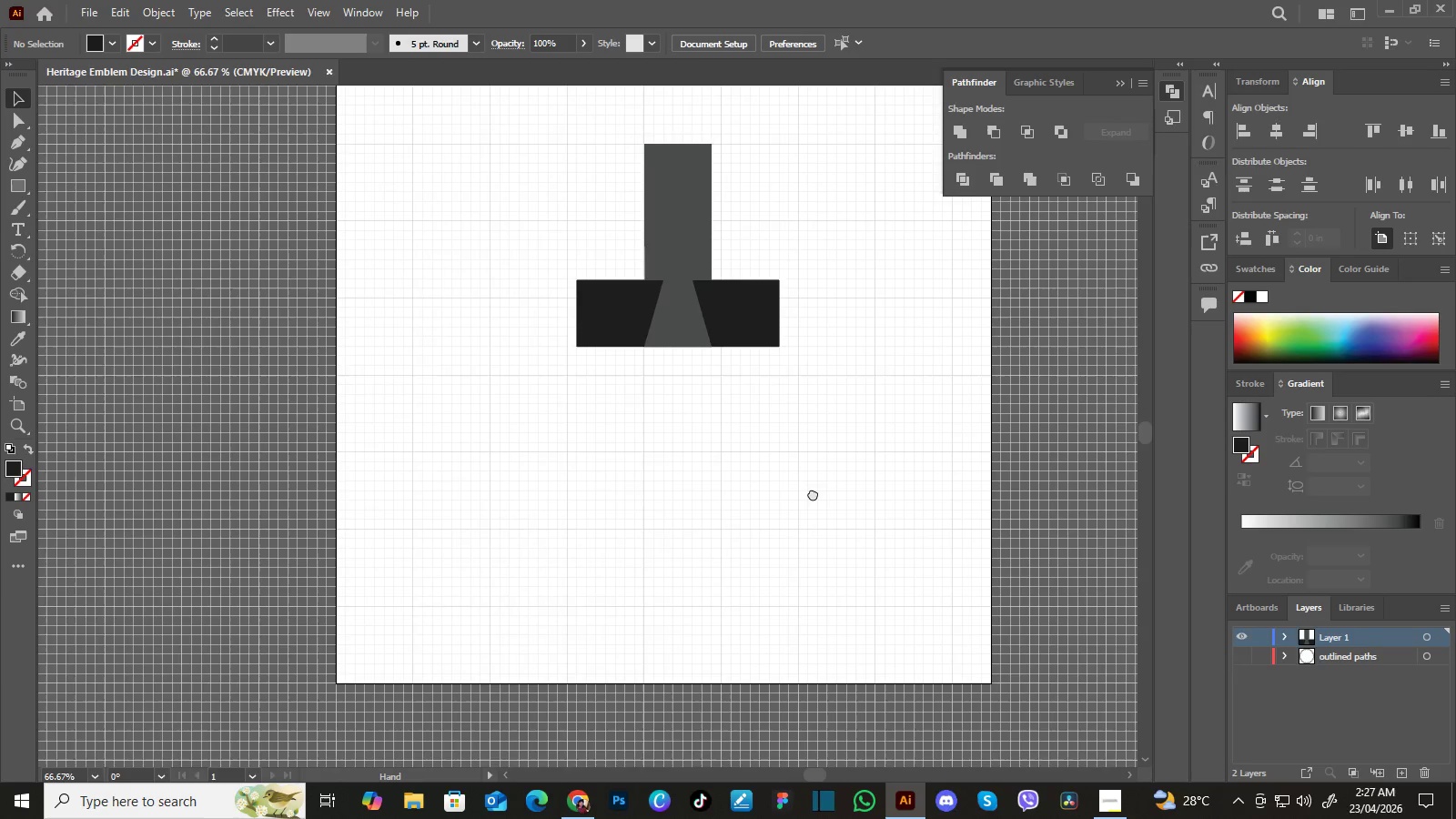 
left_click_drag(start_coordinate=[846, 510], to_coordinate=[837, 481])
 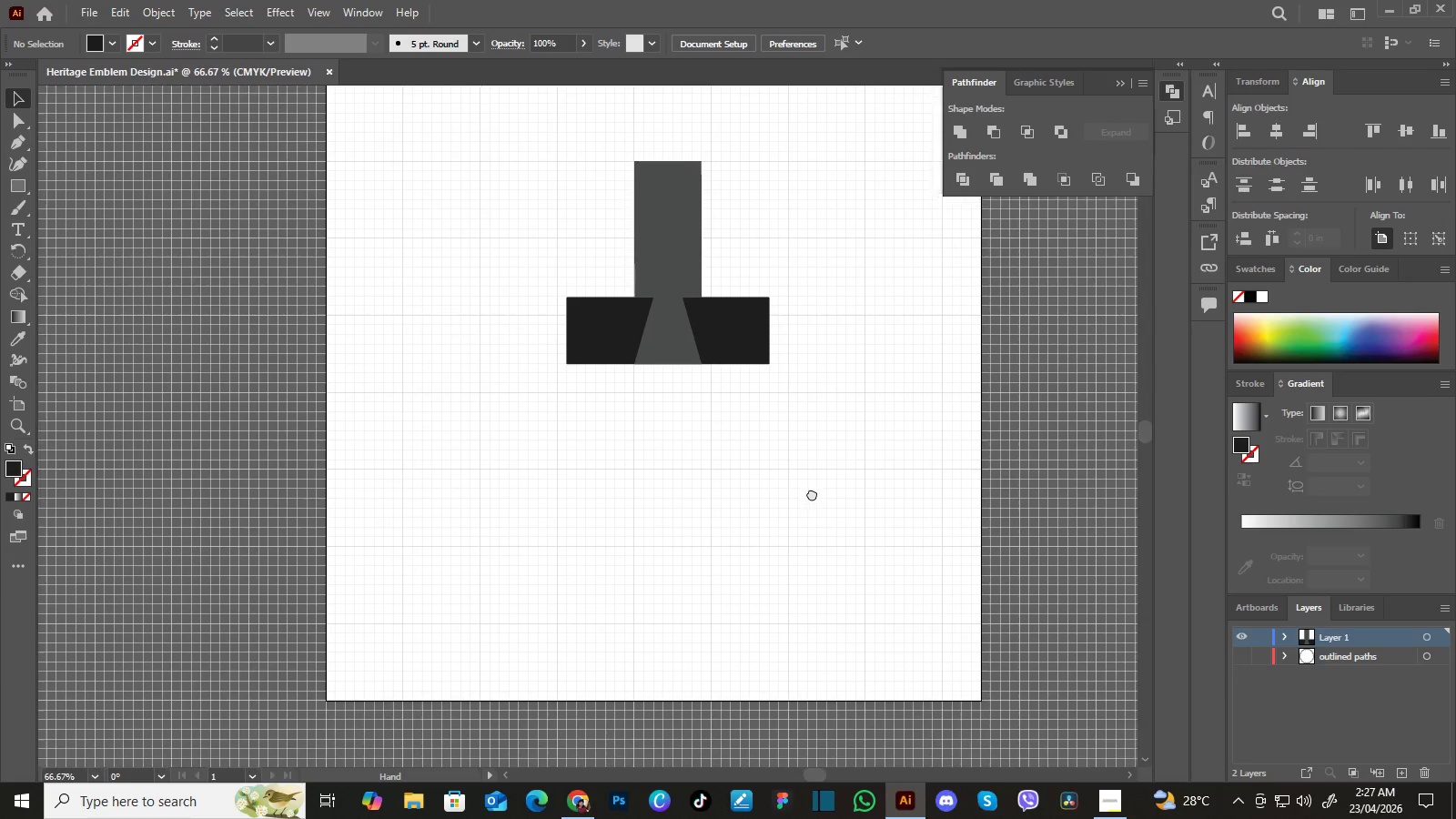 
left_click_drag(start_coordinate=[834, 473], to_coordinate=[812, 494])
 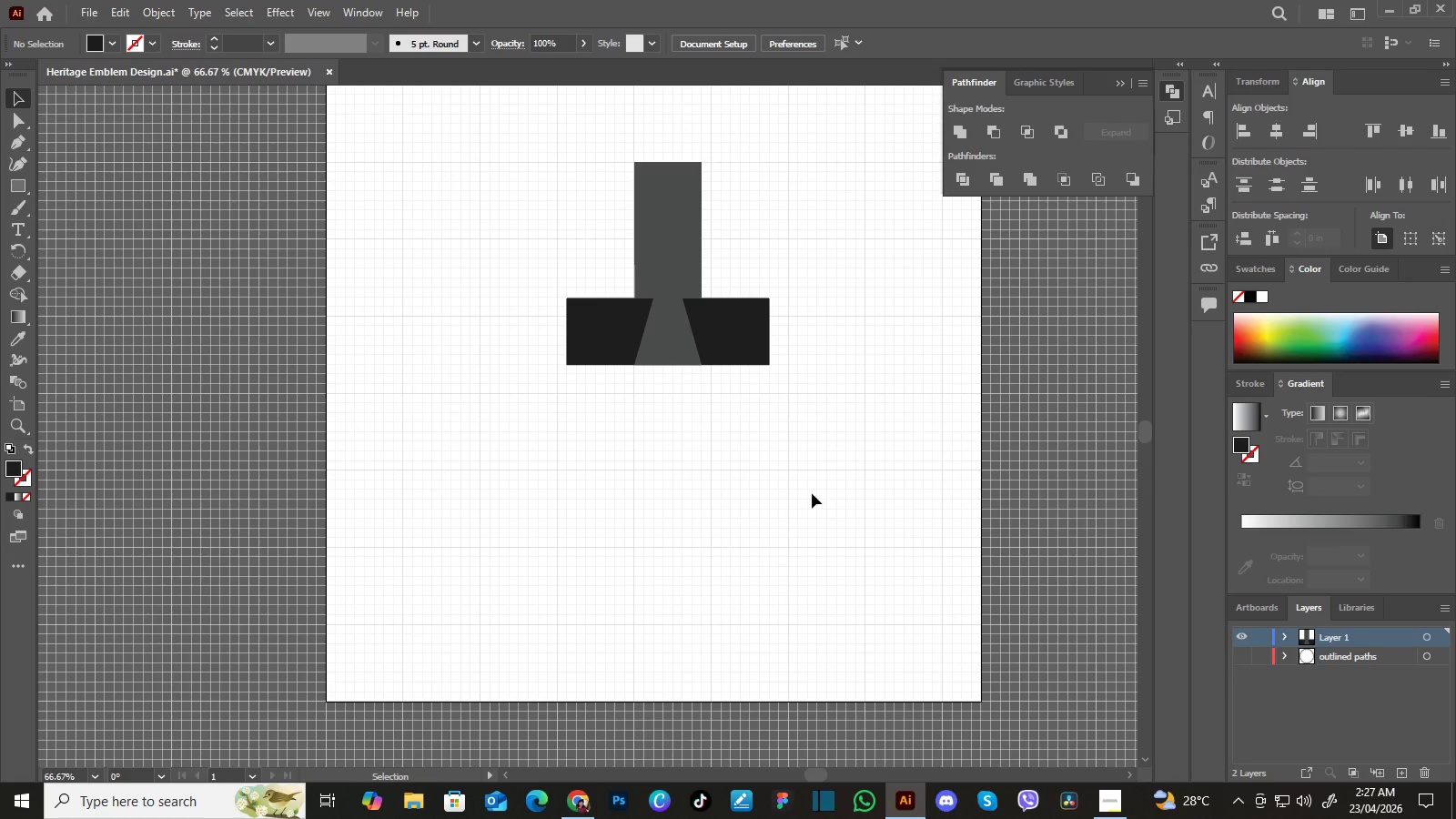 
hold_key(key=Space, duration=1.02)
 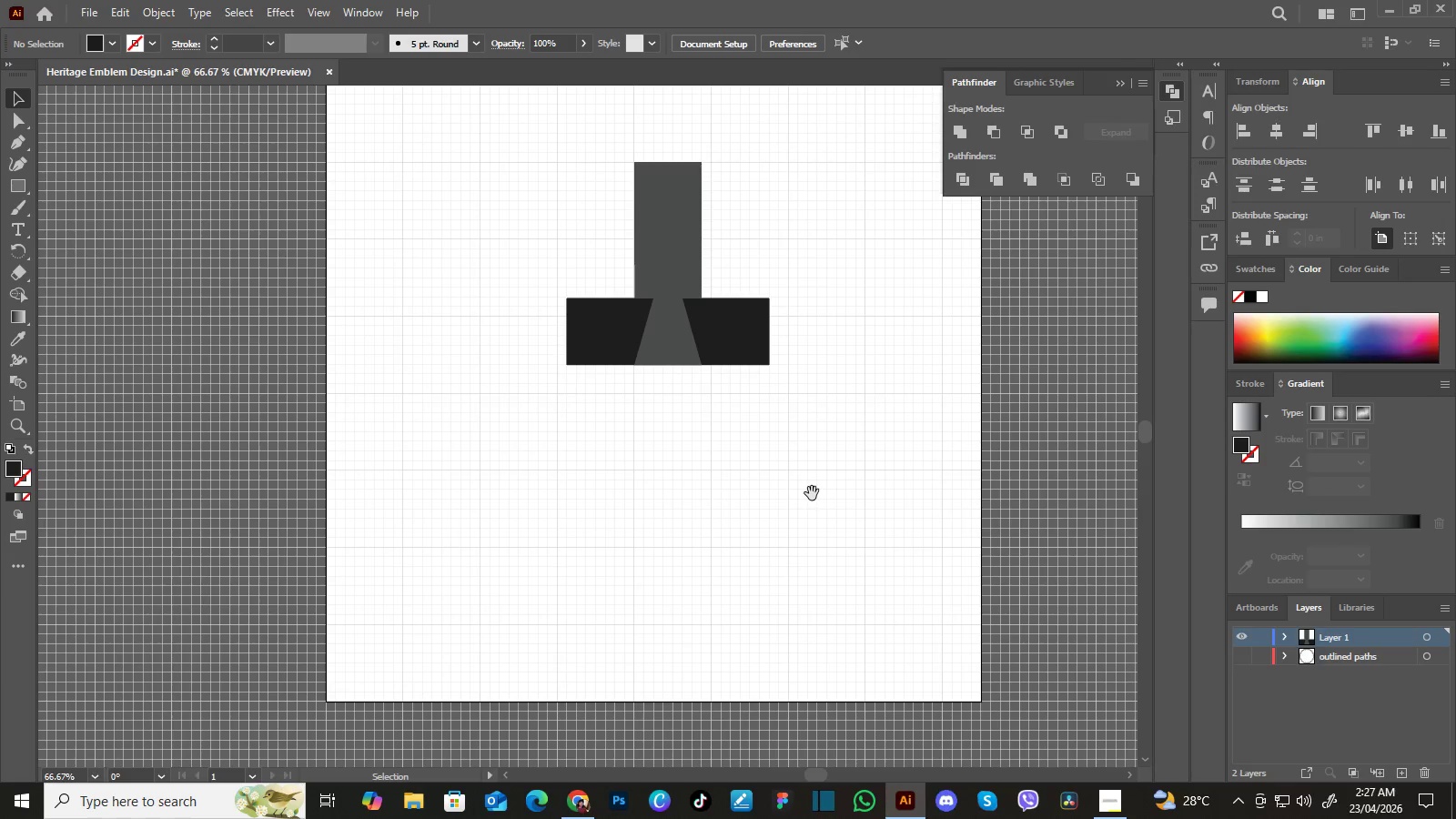 
left_click_drag(start_coordinate=[815, 486], to_coordinate=[812, 493])
 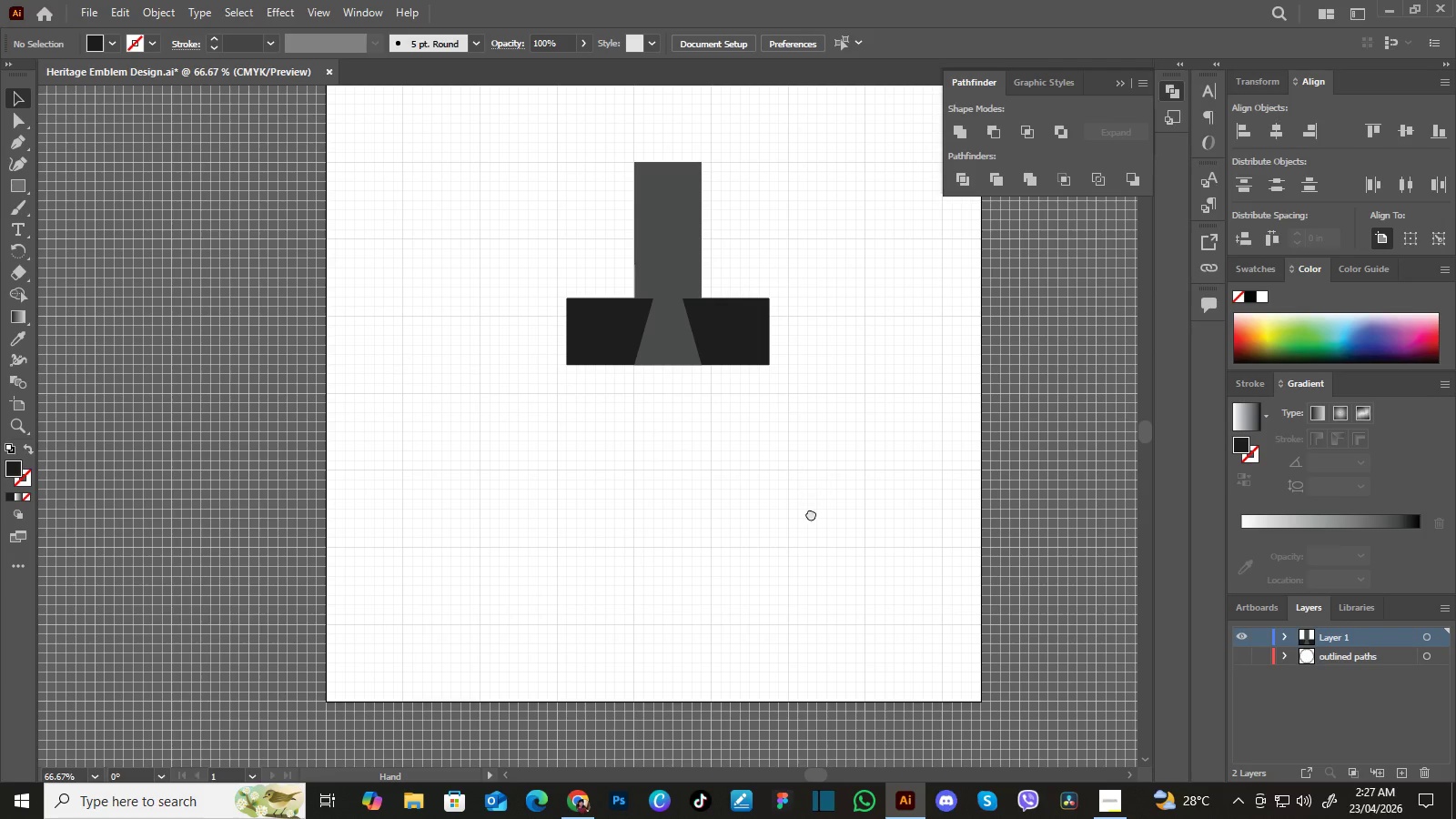 
hold_key(key=Space, duration=0.59)
 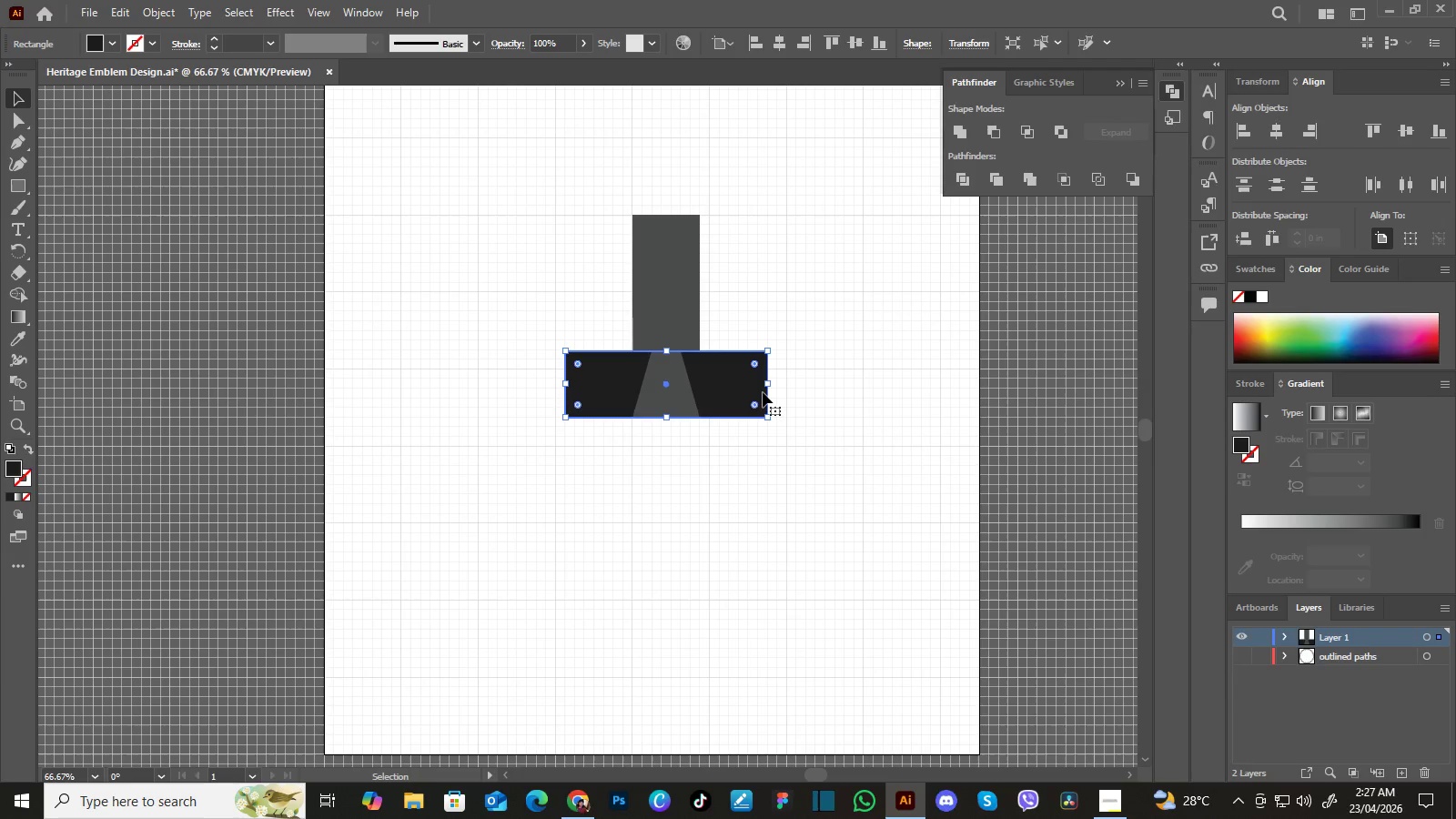 
left_click_drag(start_coordinate=[812, 493], to_coordinate=[810, 546])
 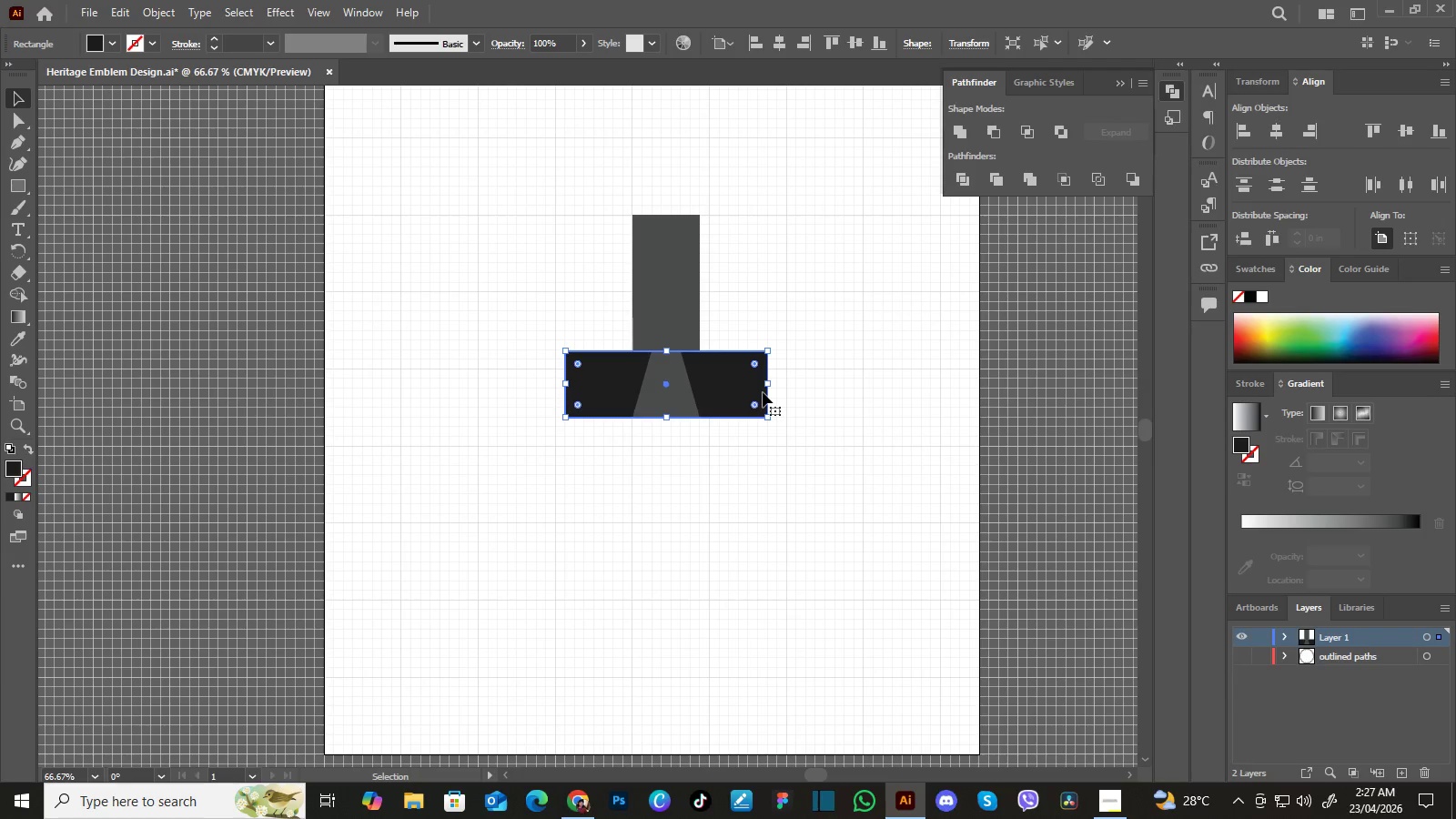 
left_click([763, 392])
 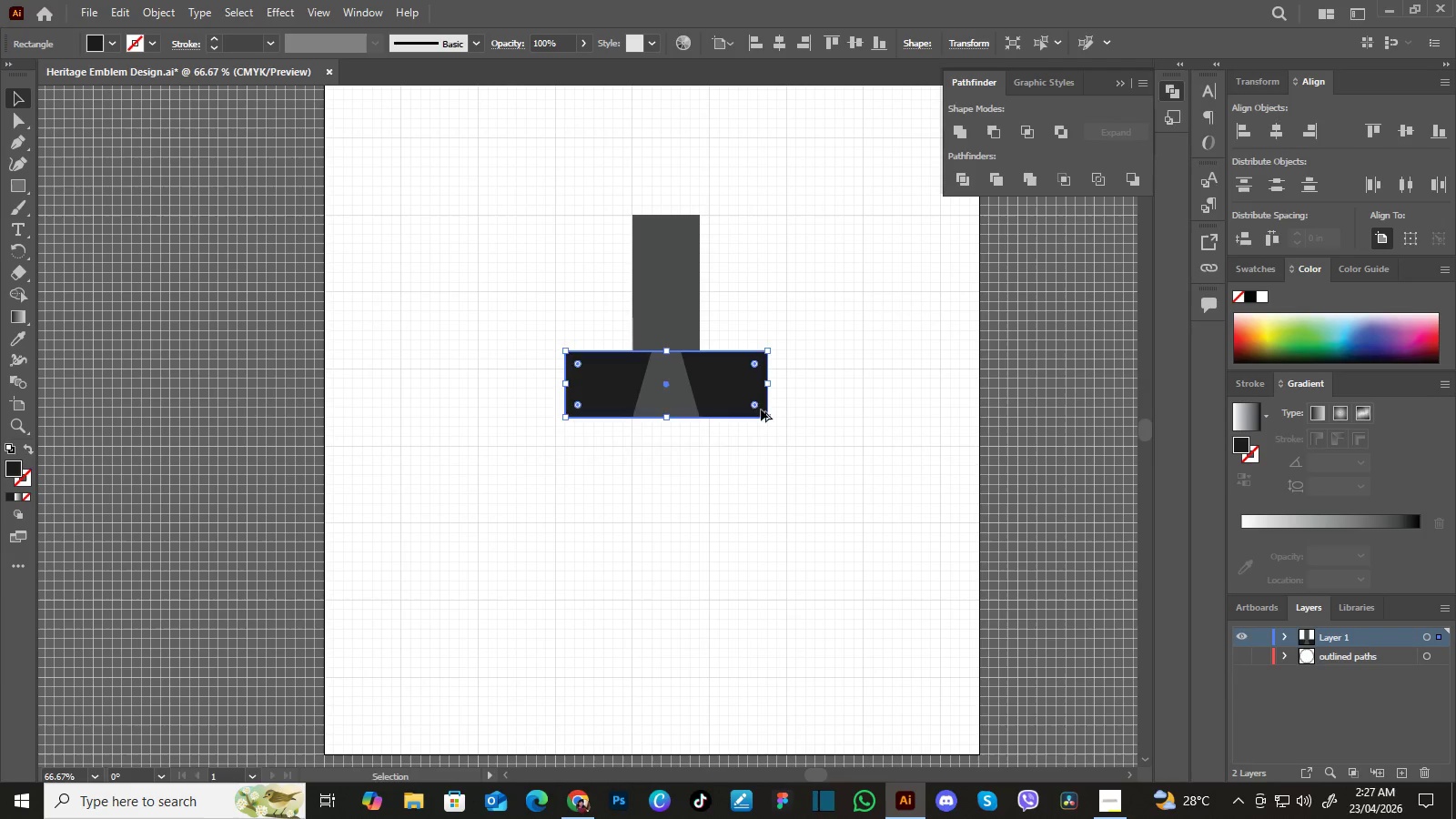 
hold_key(key=AltLeft, duration=1.5)
left_click_drag(start_coordinate=[763, 392], to_coordinate=[751, 546])
 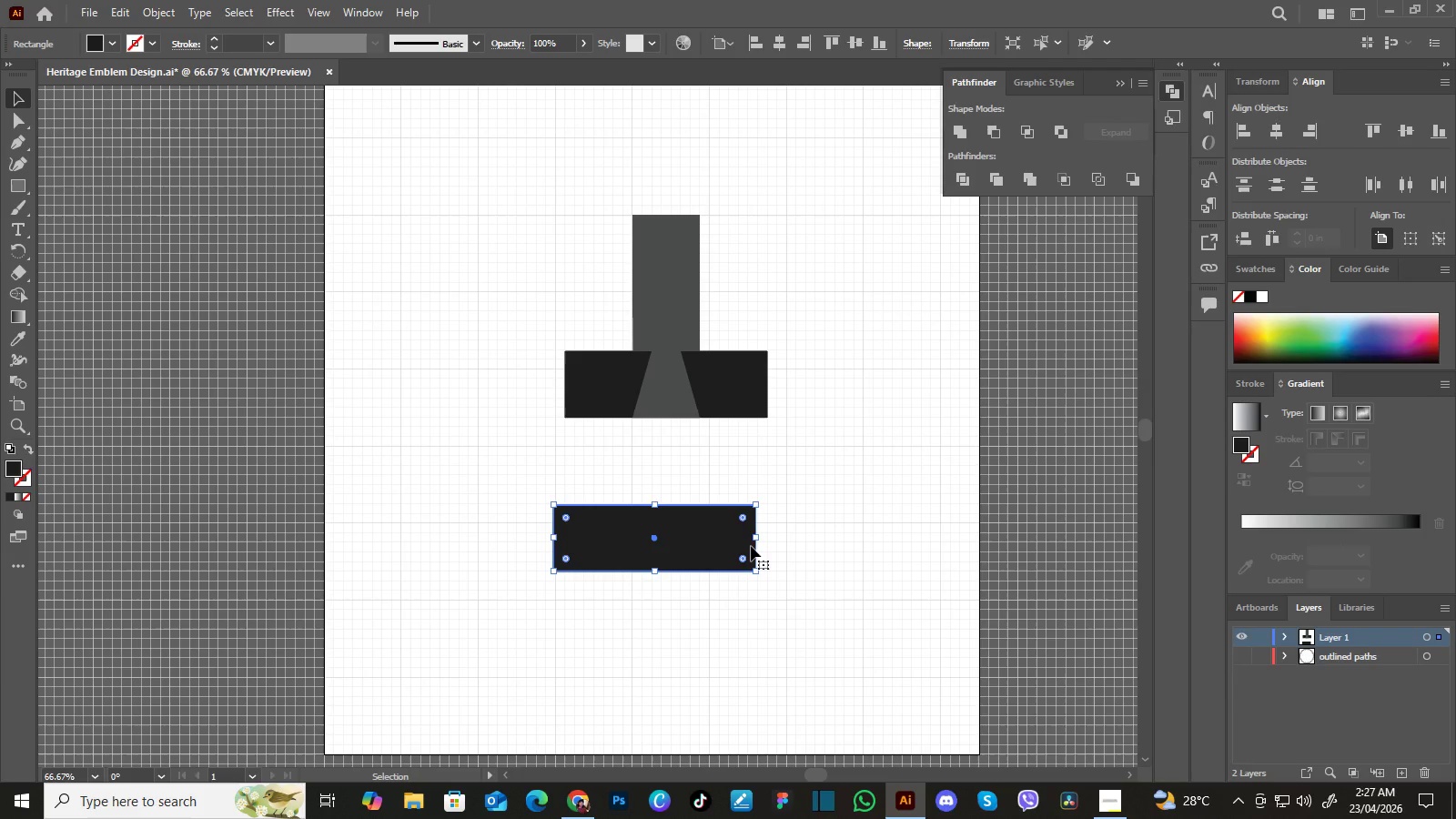 
key(Alt+AltLeft)
 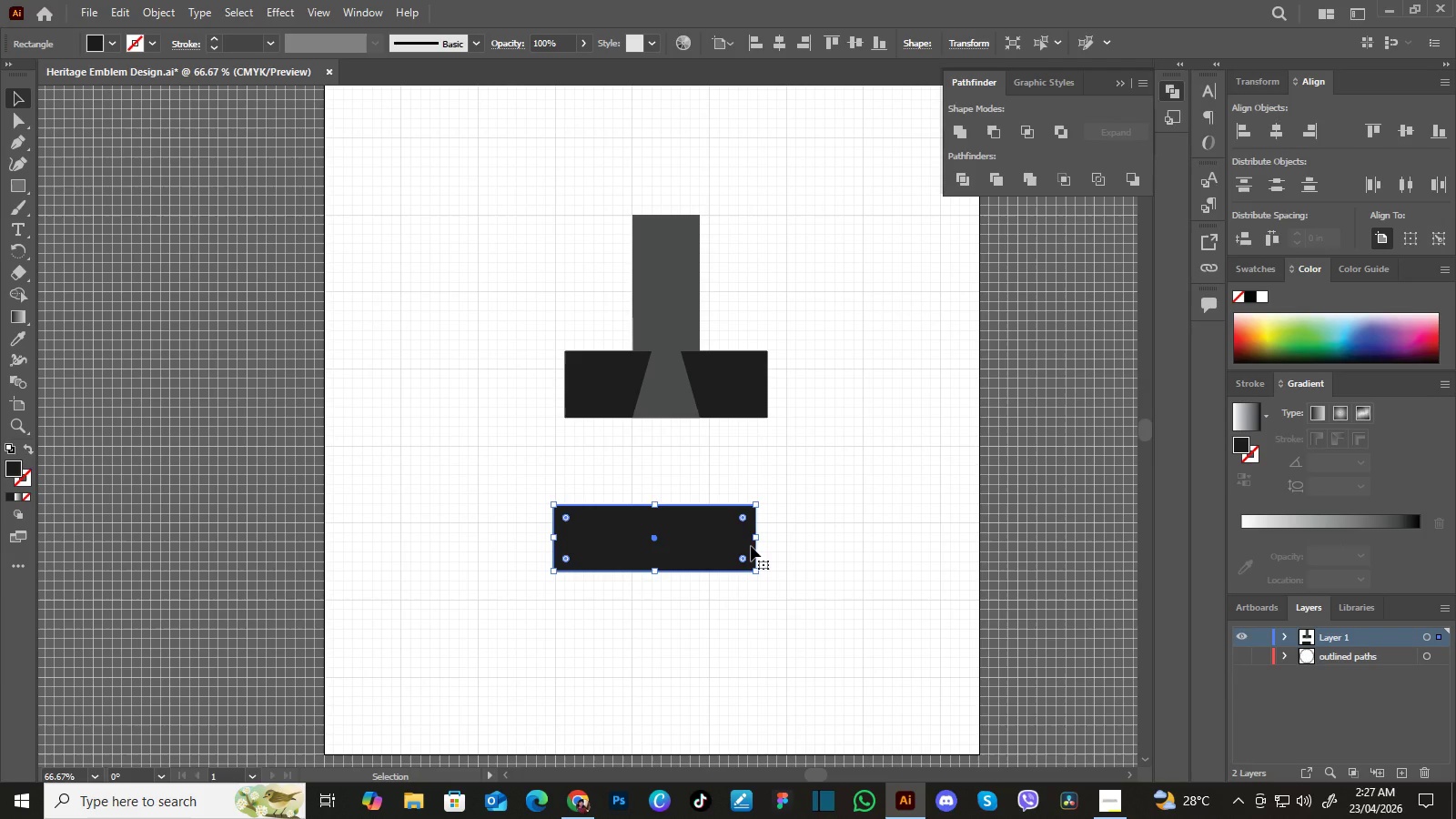 
key(Alt+AltLeft)
 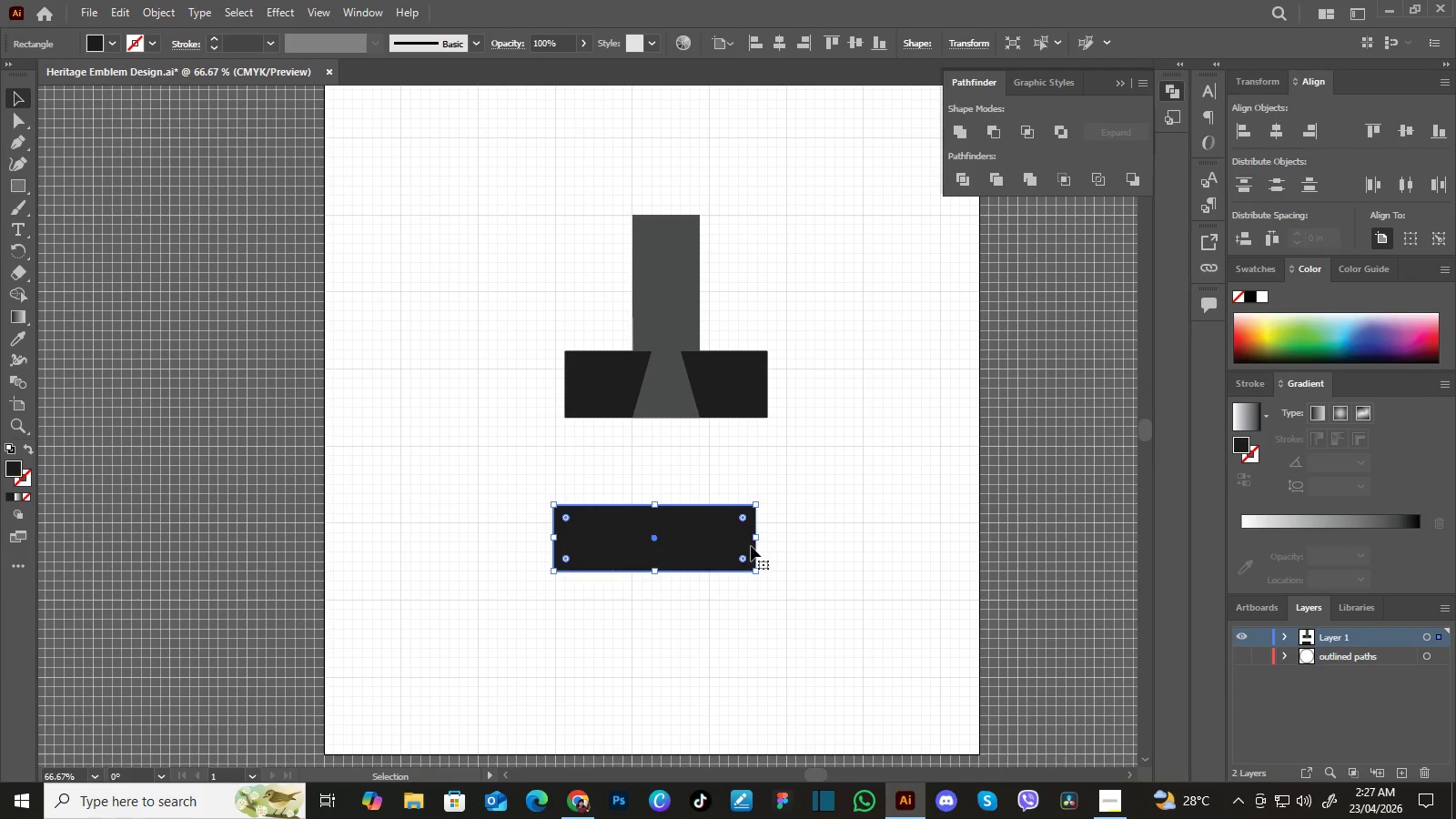 
key(Alt+AltLeft)
 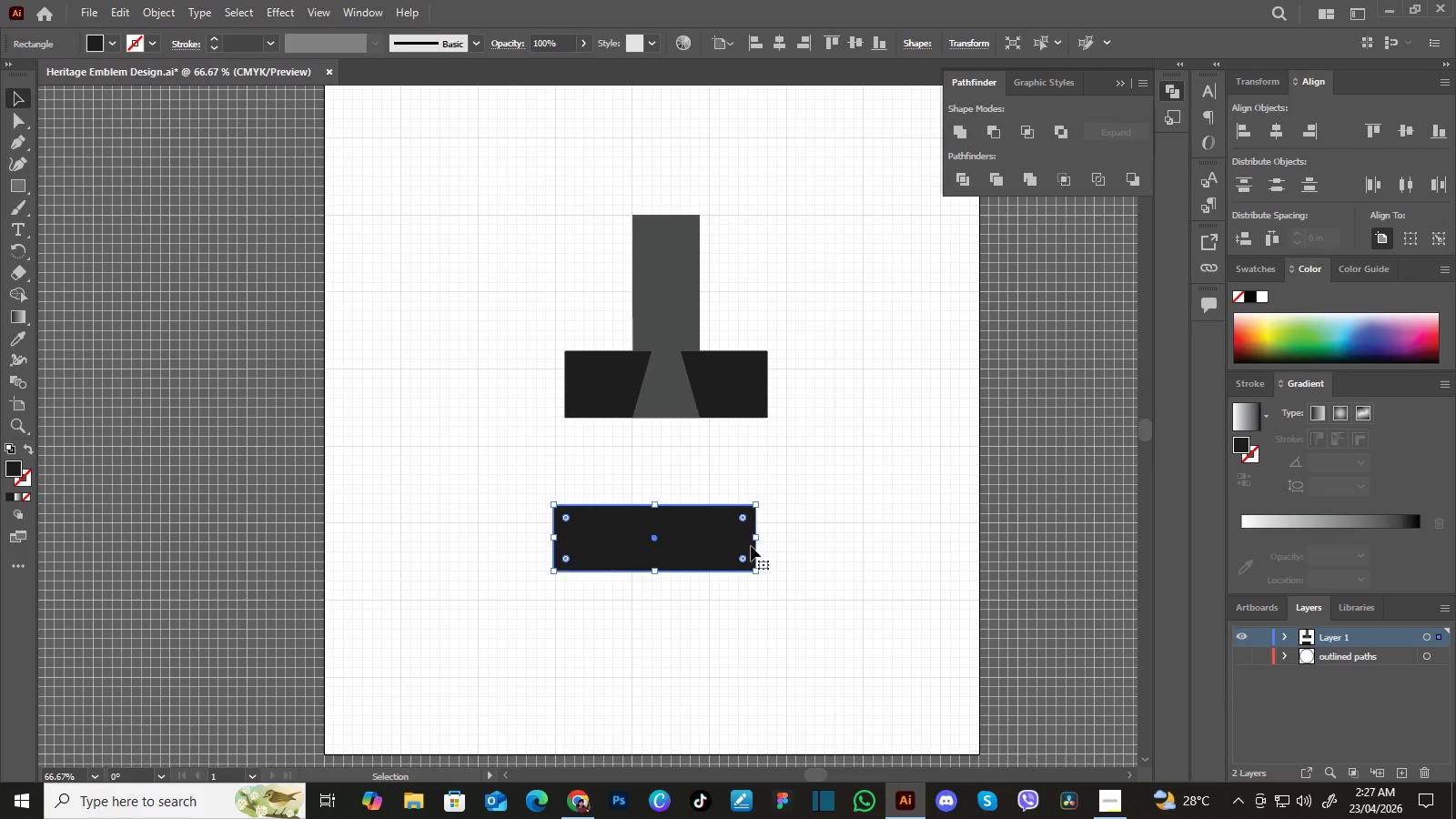 
key(Alt+AltLeft)
 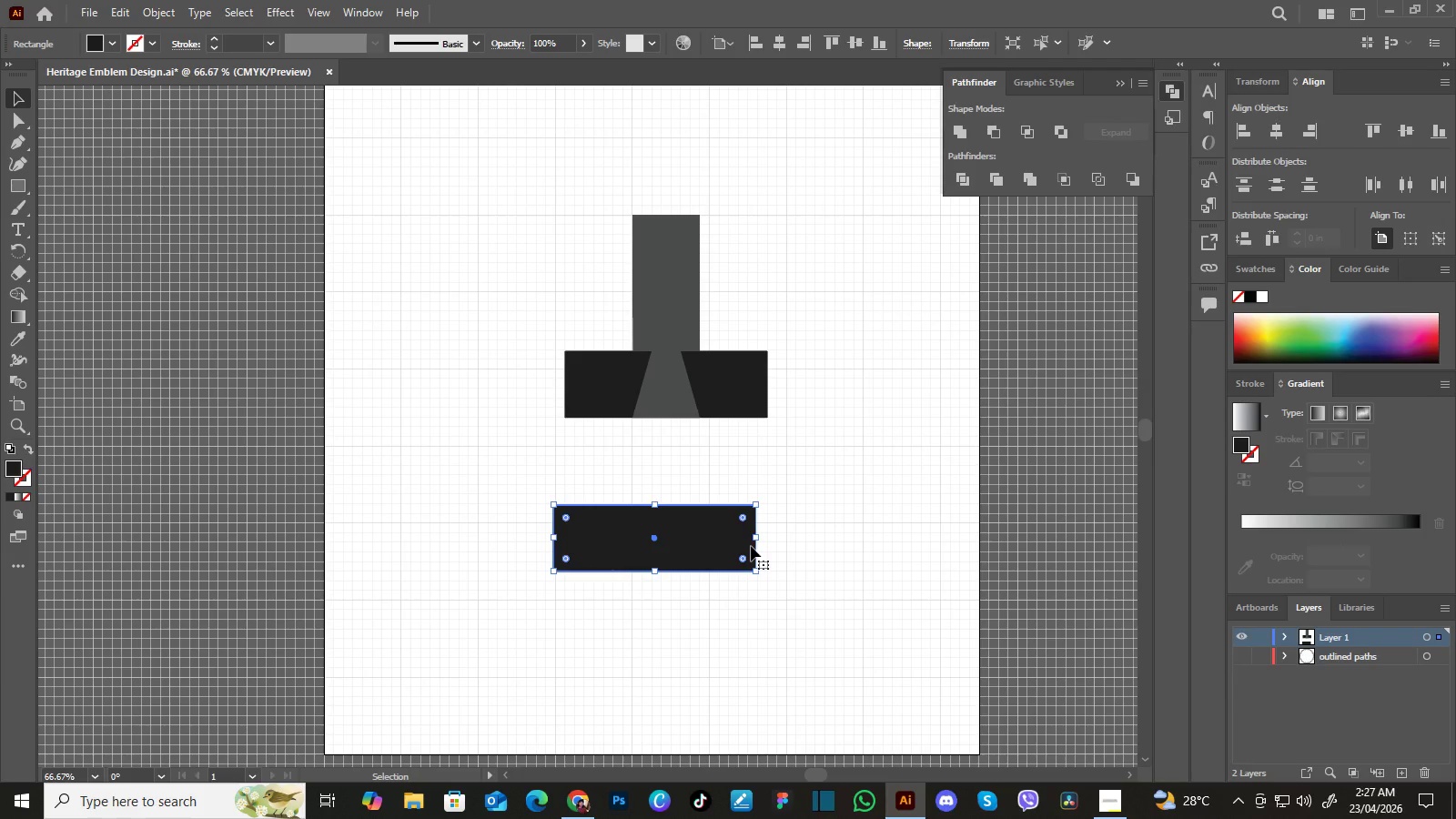 
wait(15.69)
 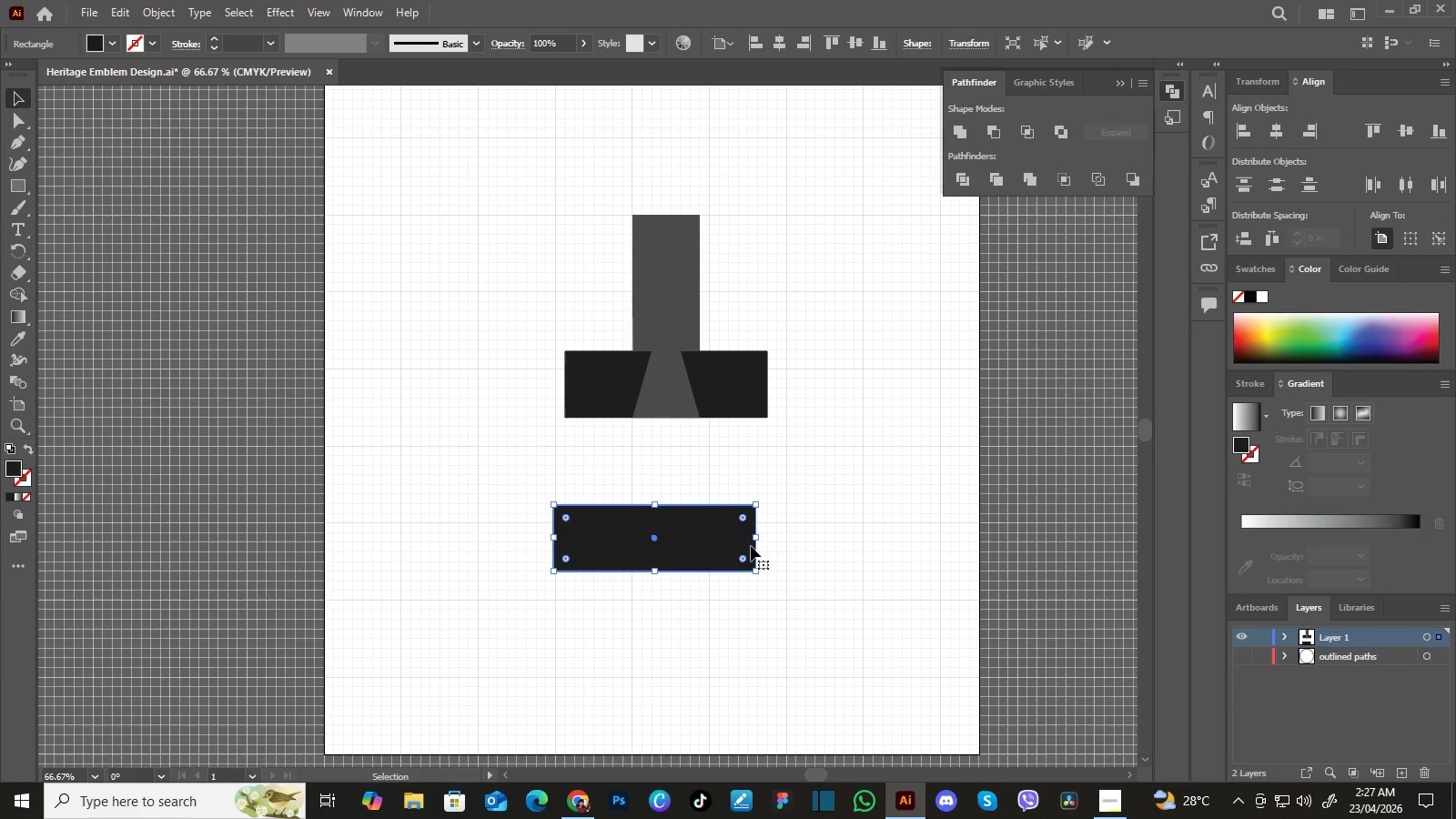 
key(Control+Equal)
 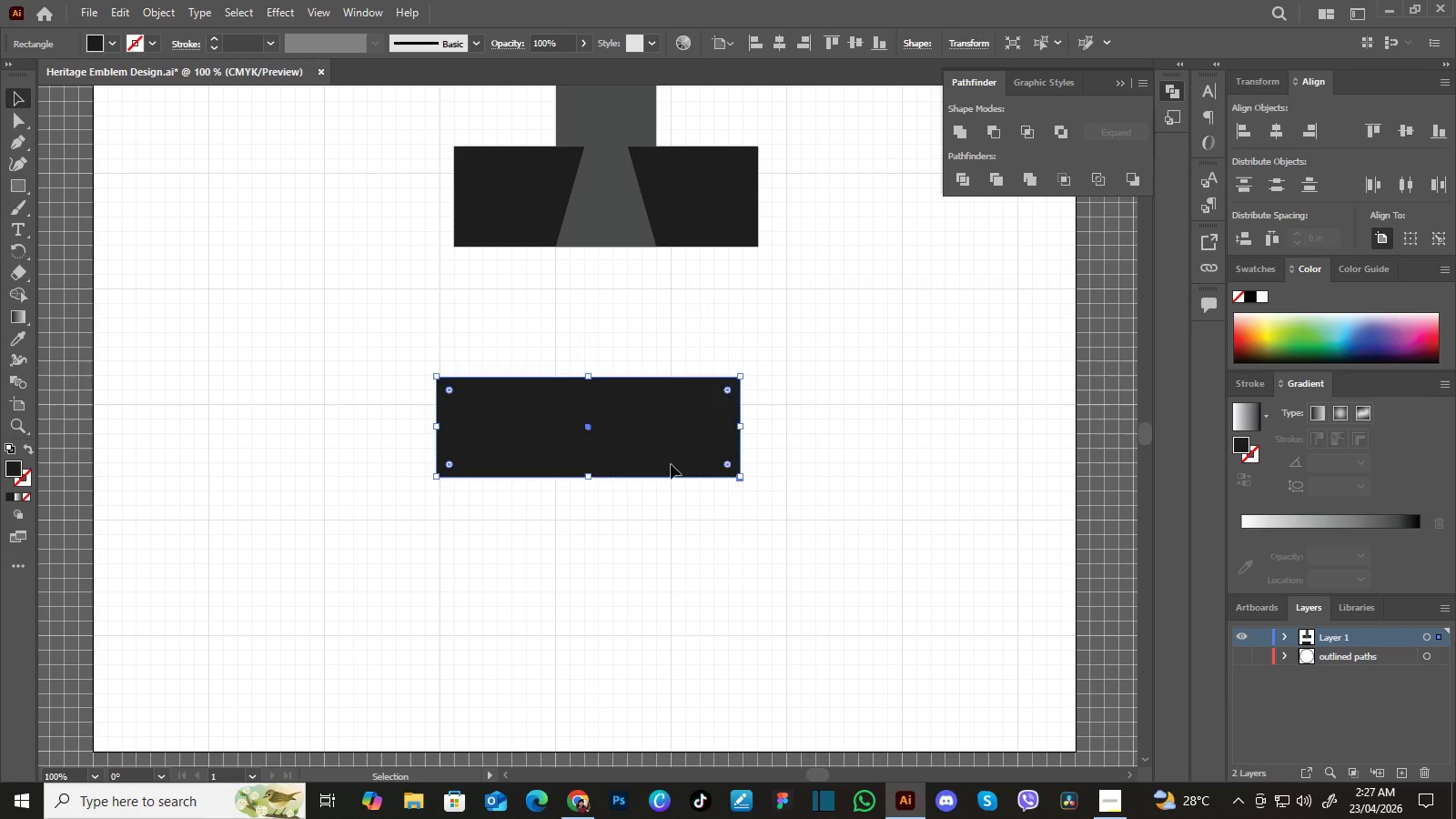 
left_click_drag(start_coordinate=[666, 457], to_coordinate=[820, 633])
 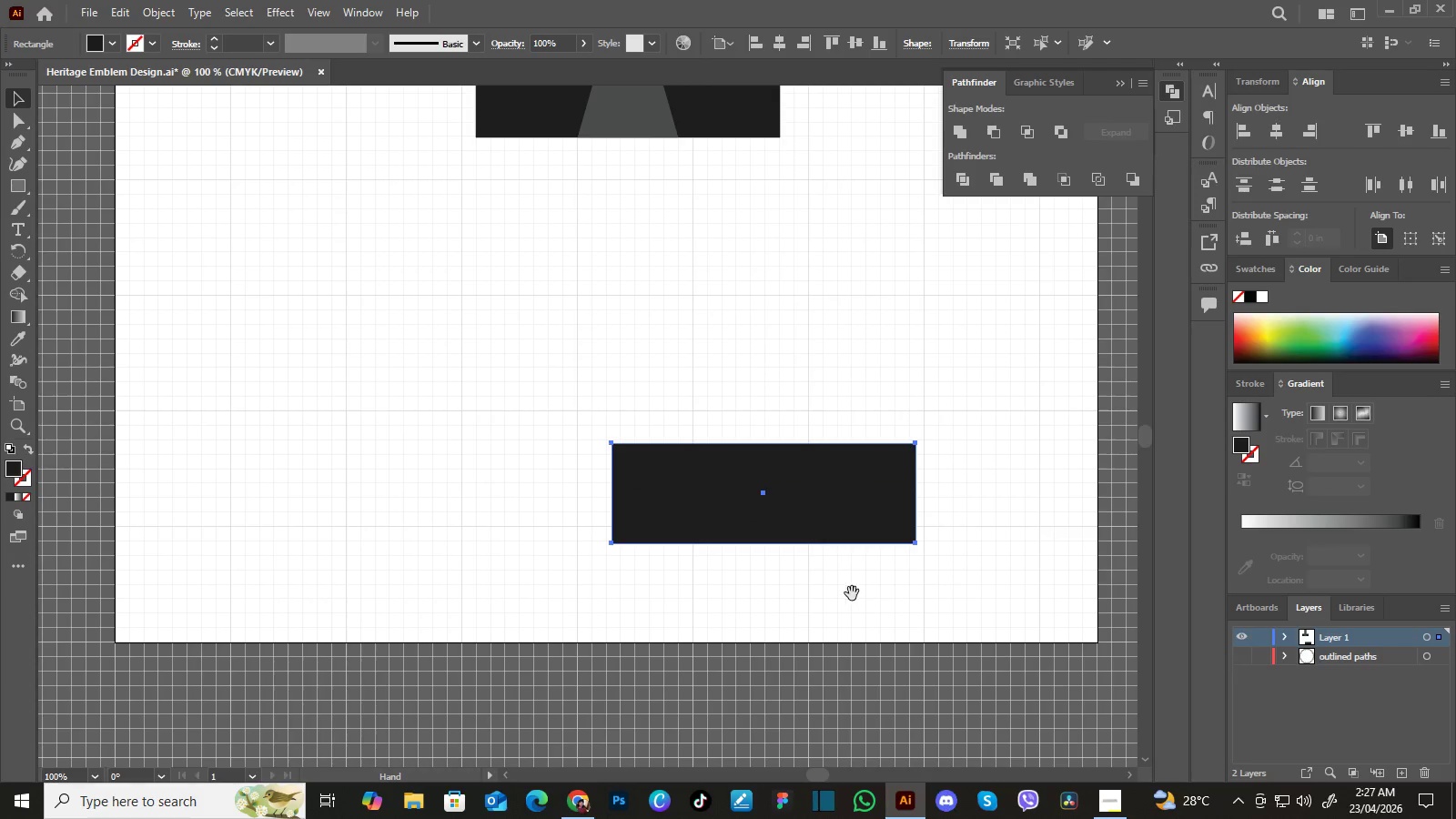 
hold_key(key=Space, duration=0.75)
 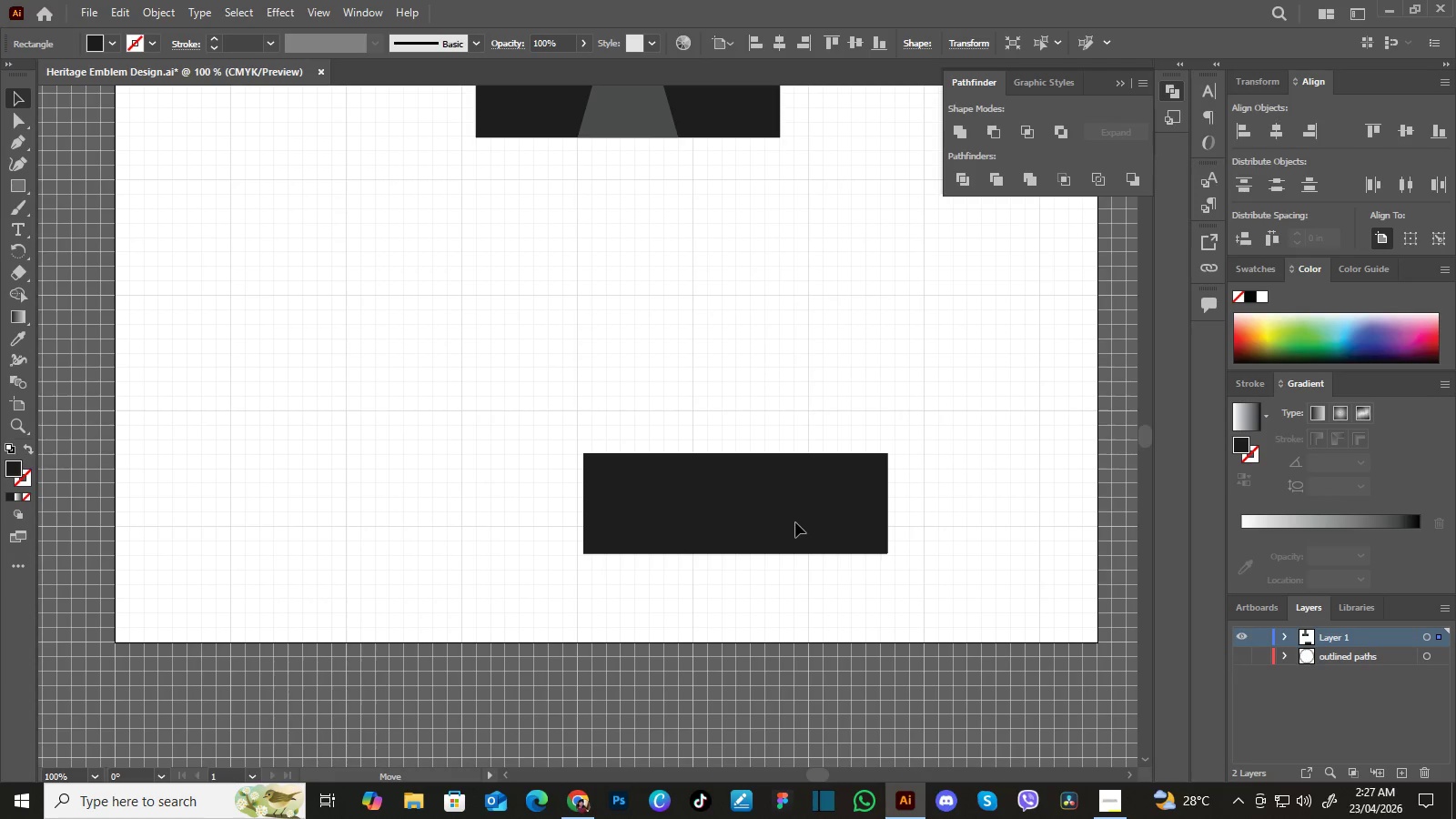 
left_click_drag(start_coordinate=[836, 702], to_coordinate=[858, 592])
 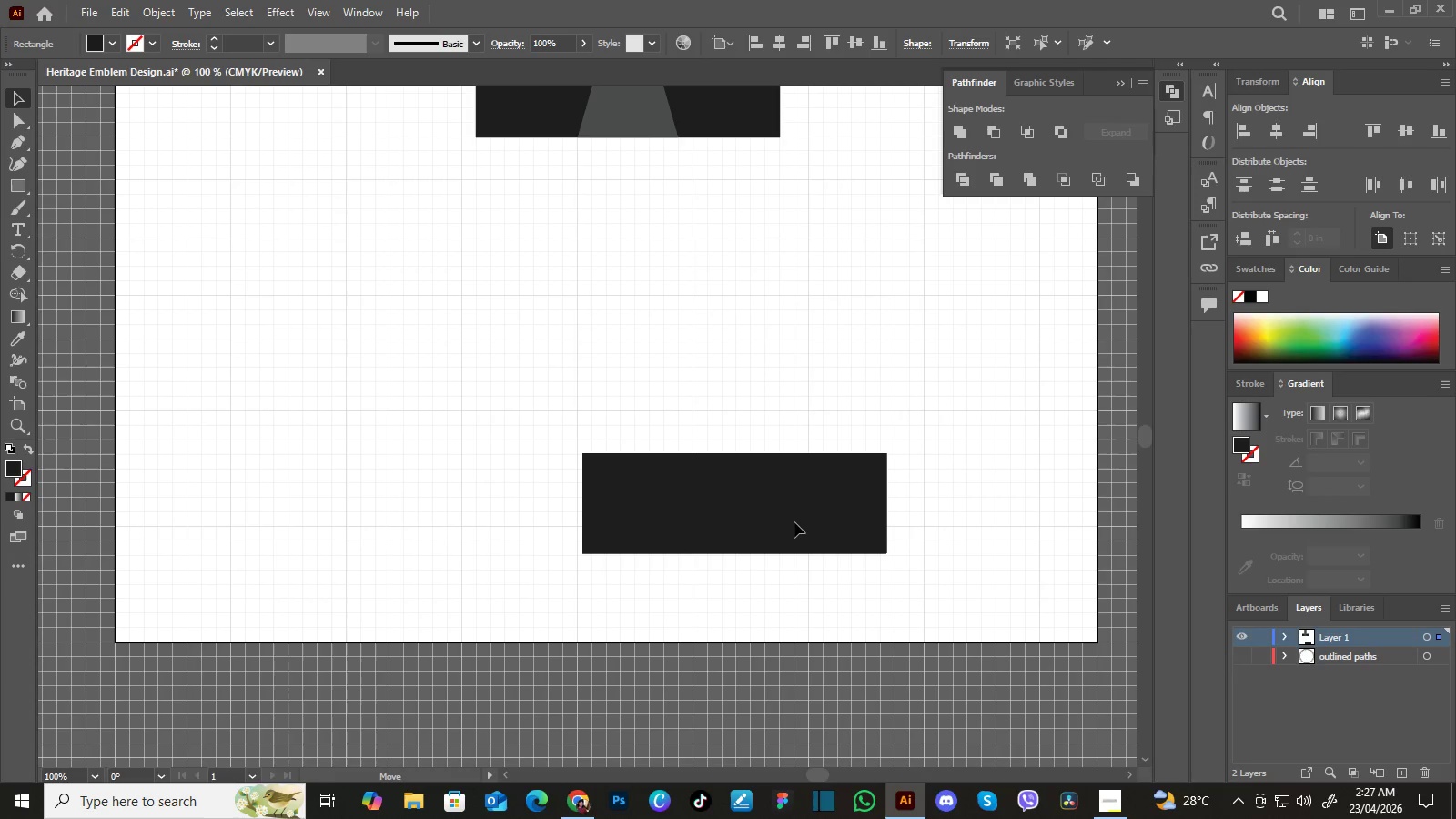 
left_click_drag(start_coordinate=[824, 512], to_coordinate=[787, 522])
 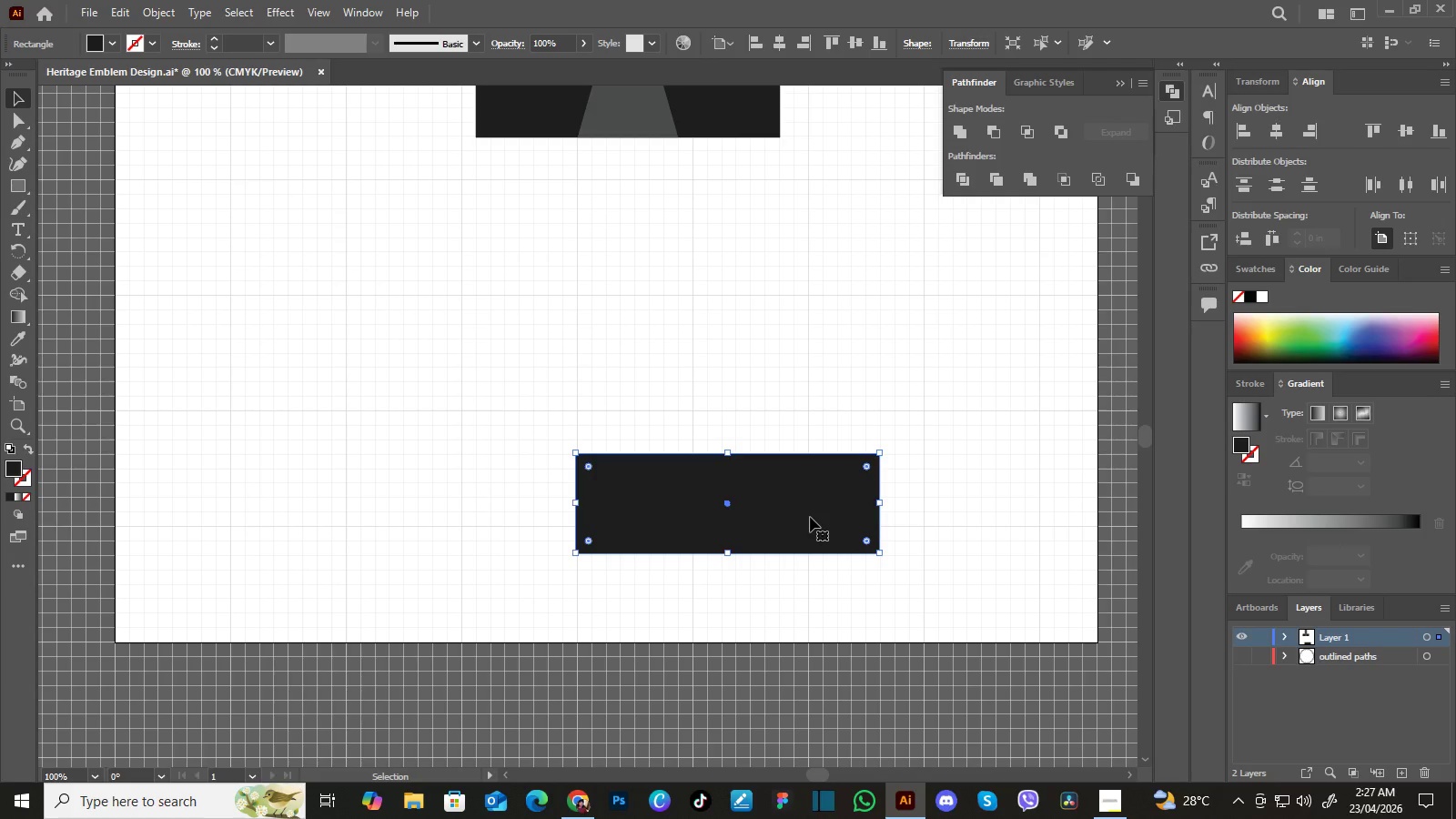 
left_click([787, 522])
 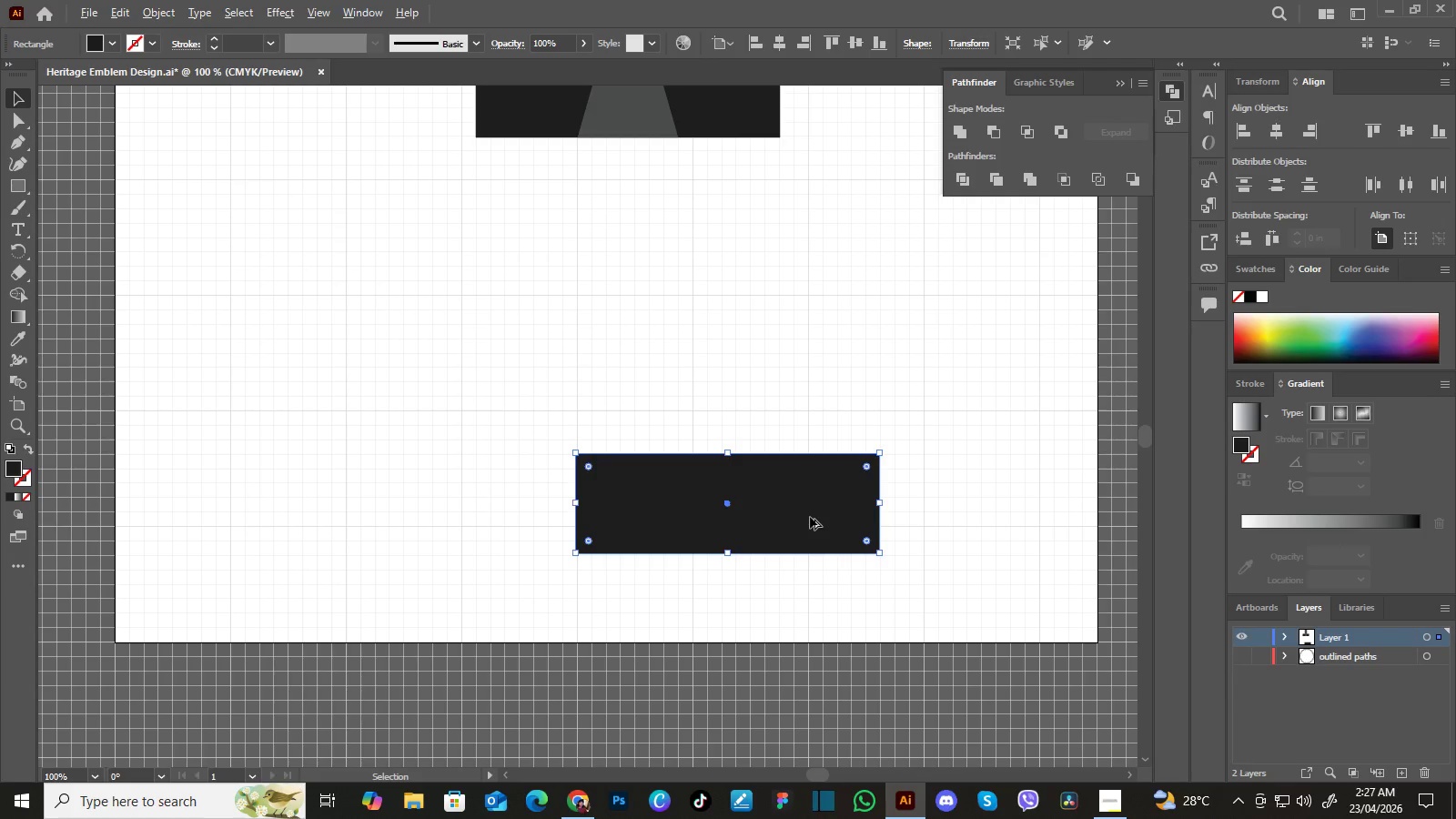 
hold_key(key=AltLeft, duration=1.28)
left_click_drag(start_coordinate=[810, 517], to_coordinate=[804, 393])
 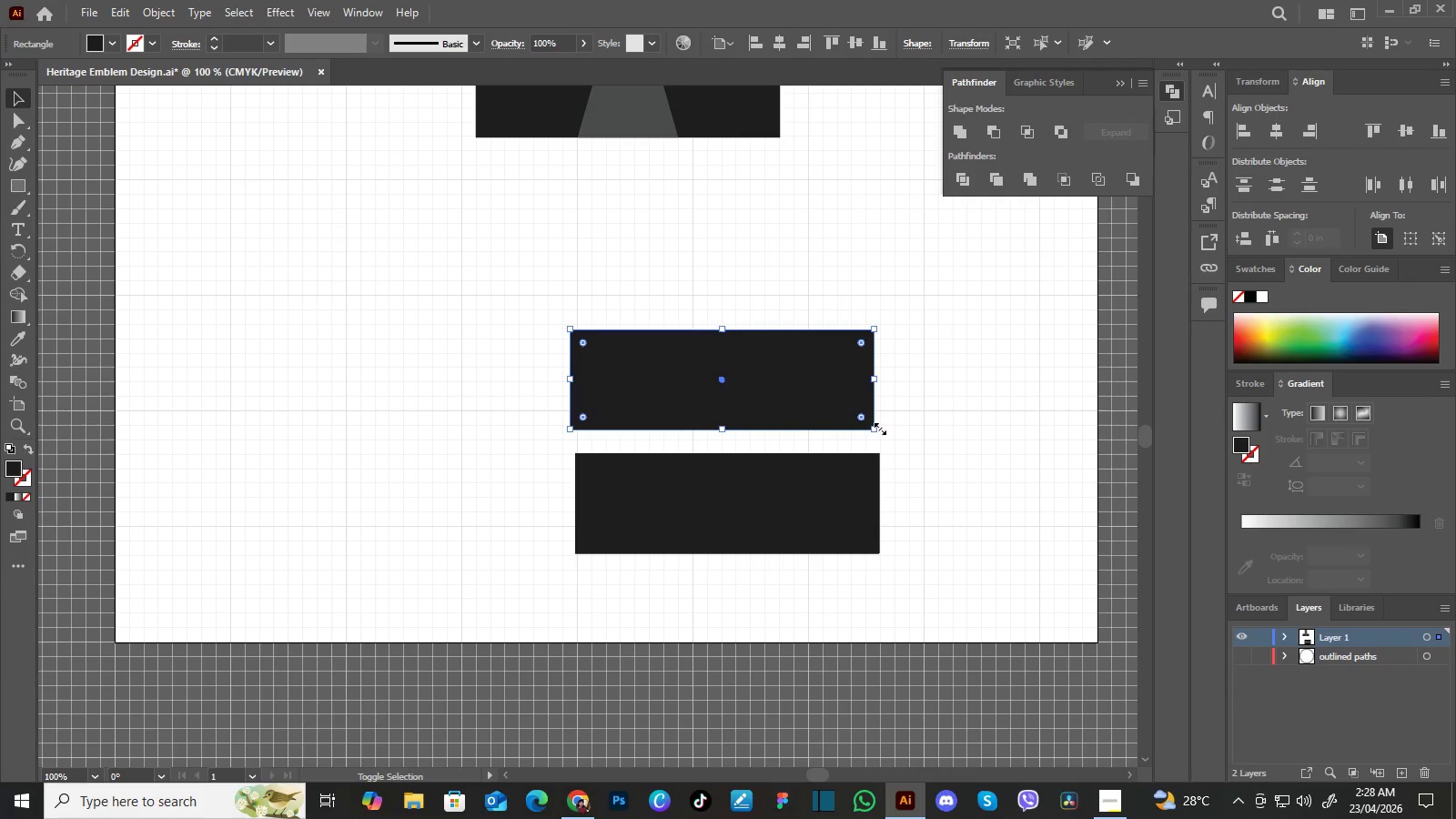 
hold_key(key=ShiftLeft, duration=1.52)
 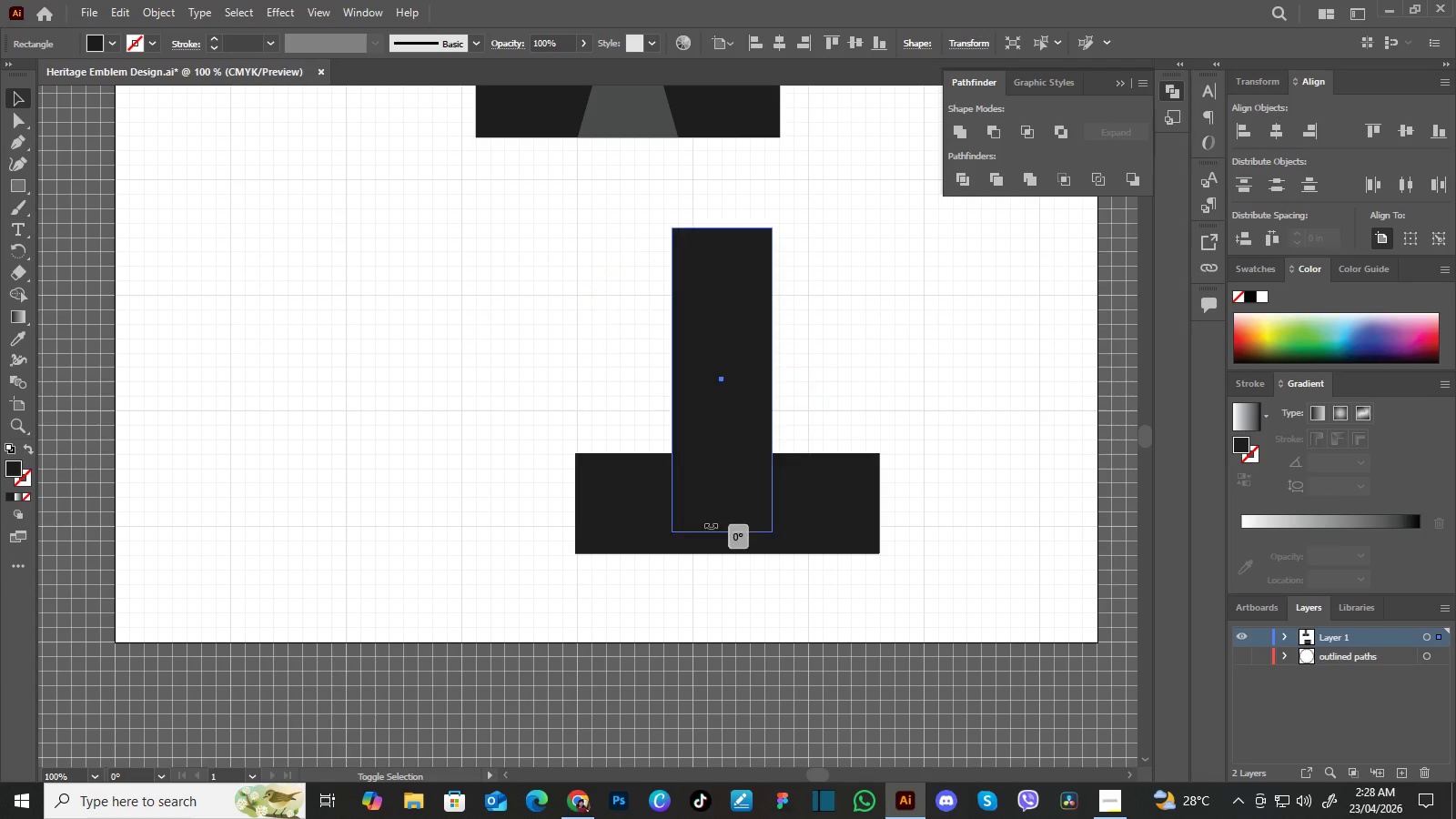 
hold_key(key=ShiftLeft, duration=1.5)
left_click_drag(start_coordinate=[874, 435], to_coordinate=[669, 533])
 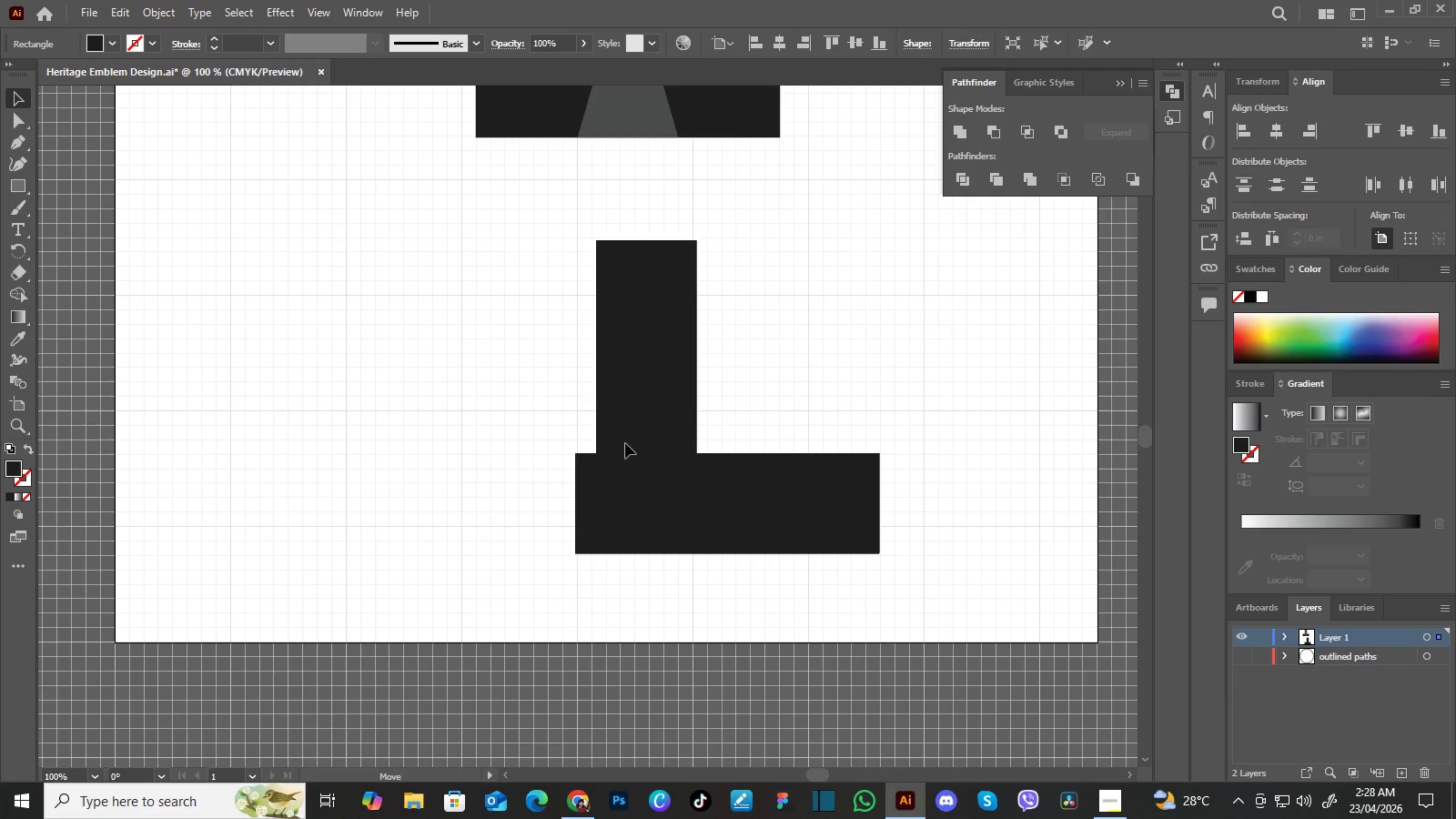 
hold_key(key=ShiftLeft, duration=0.5)
 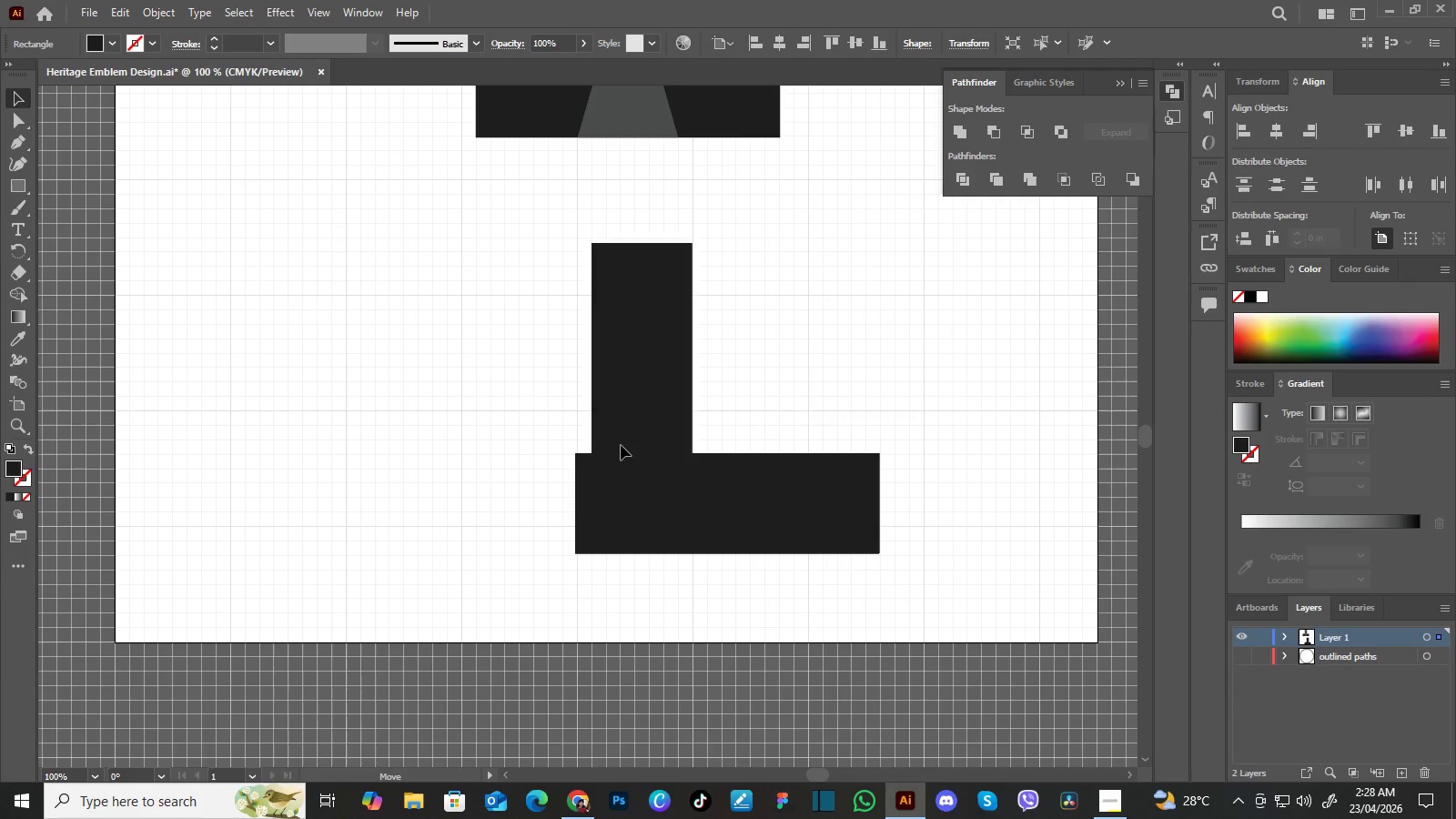 
left_click_drag(start_coordinate=[703, 430], to_coordinate=[606, 449])
 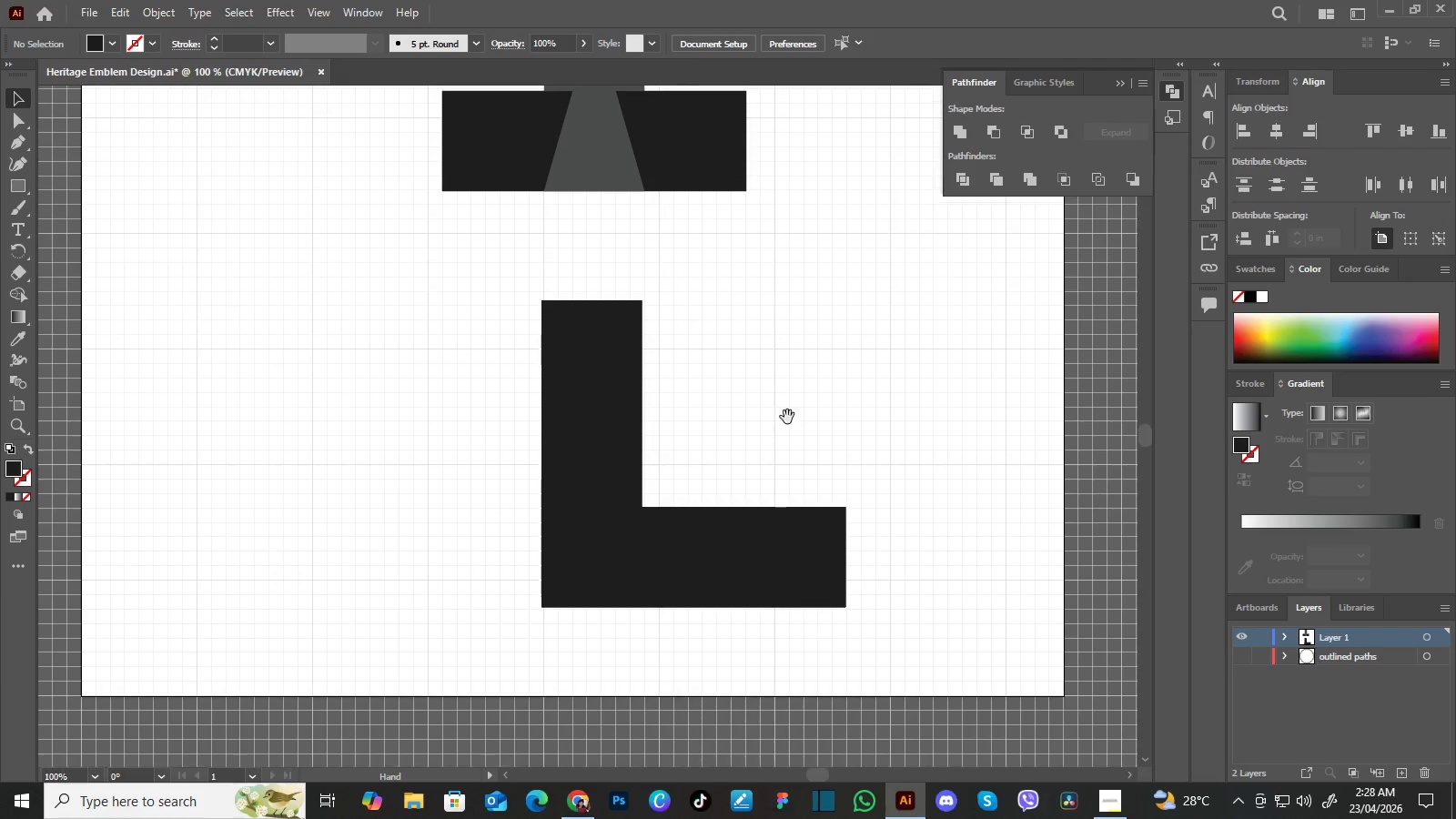 
hold_key(key=Space, duration=0.75)
 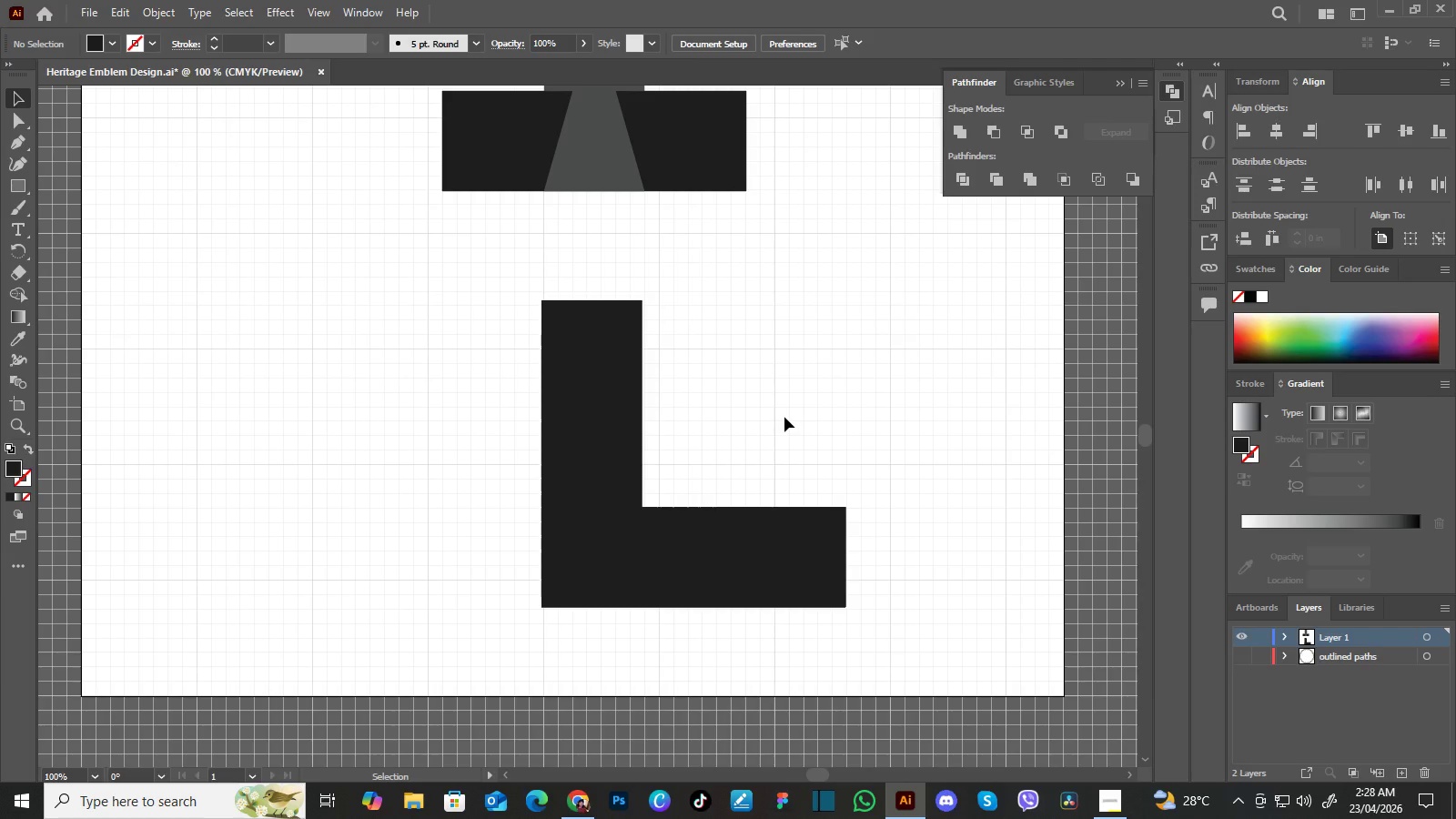 
left_click_drag(start_coordinate=[822, 363], to_coordinate=[787, 417])
 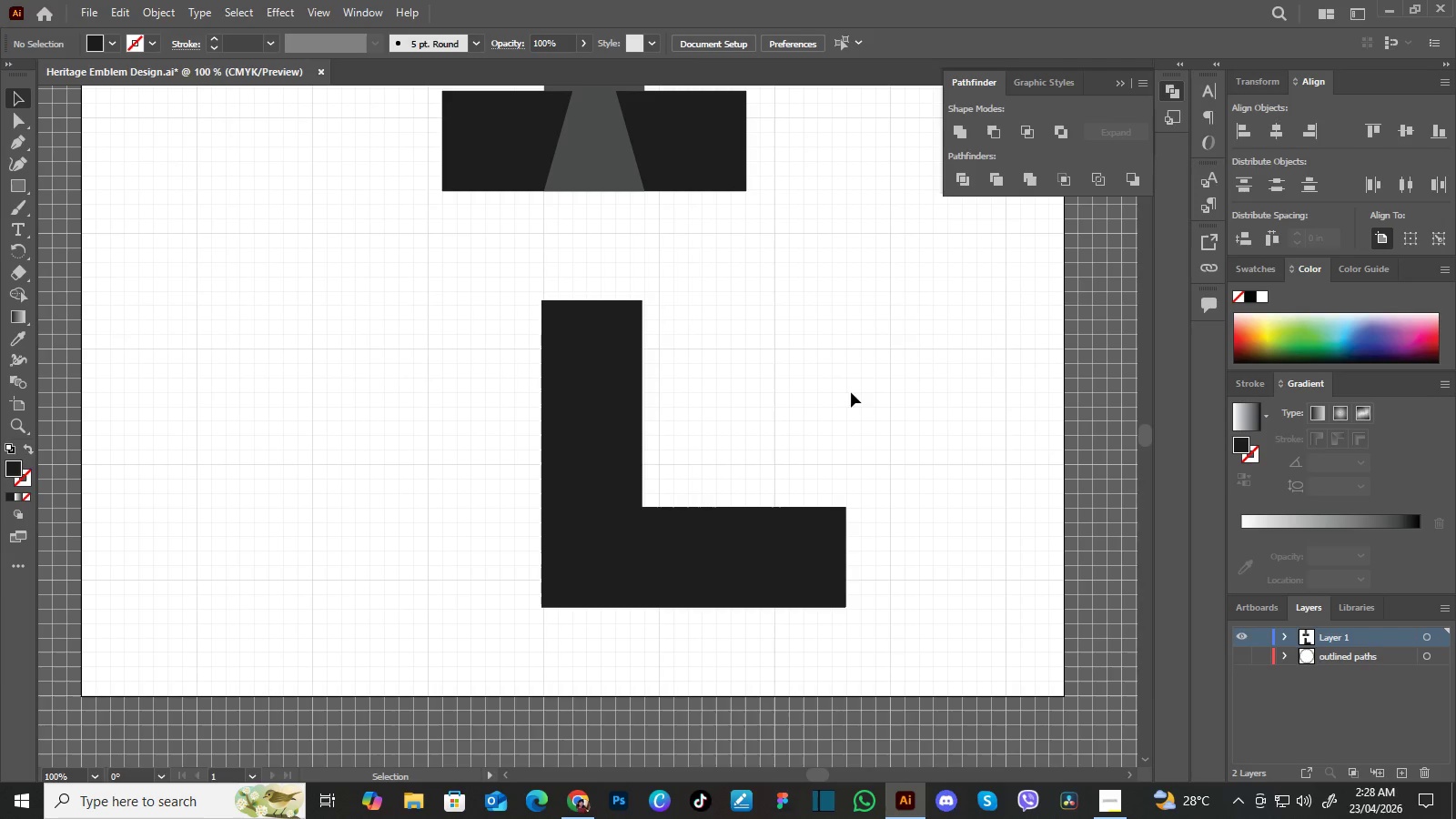 
wait(7.91)
 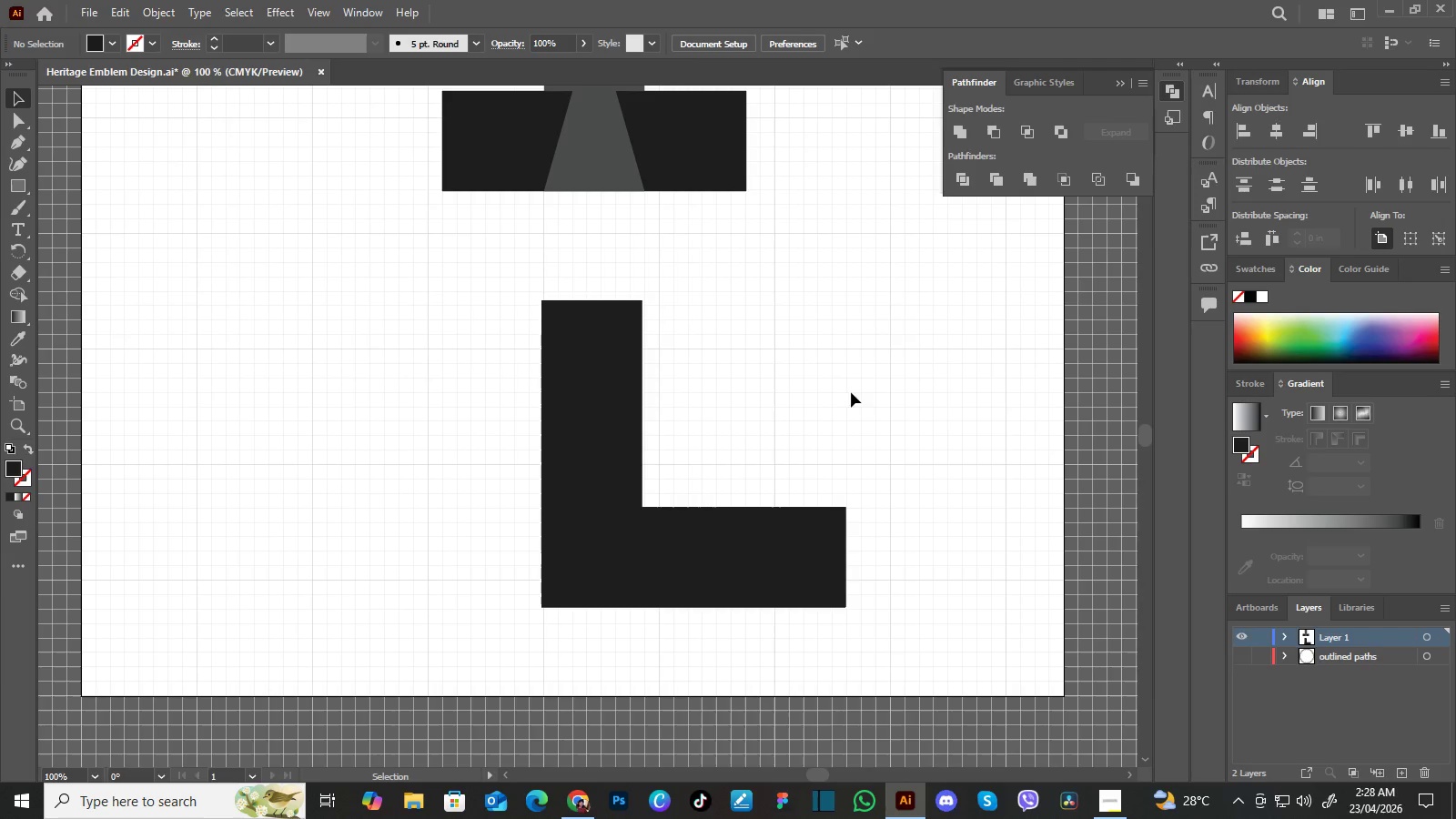 
left_click([778, 527])
 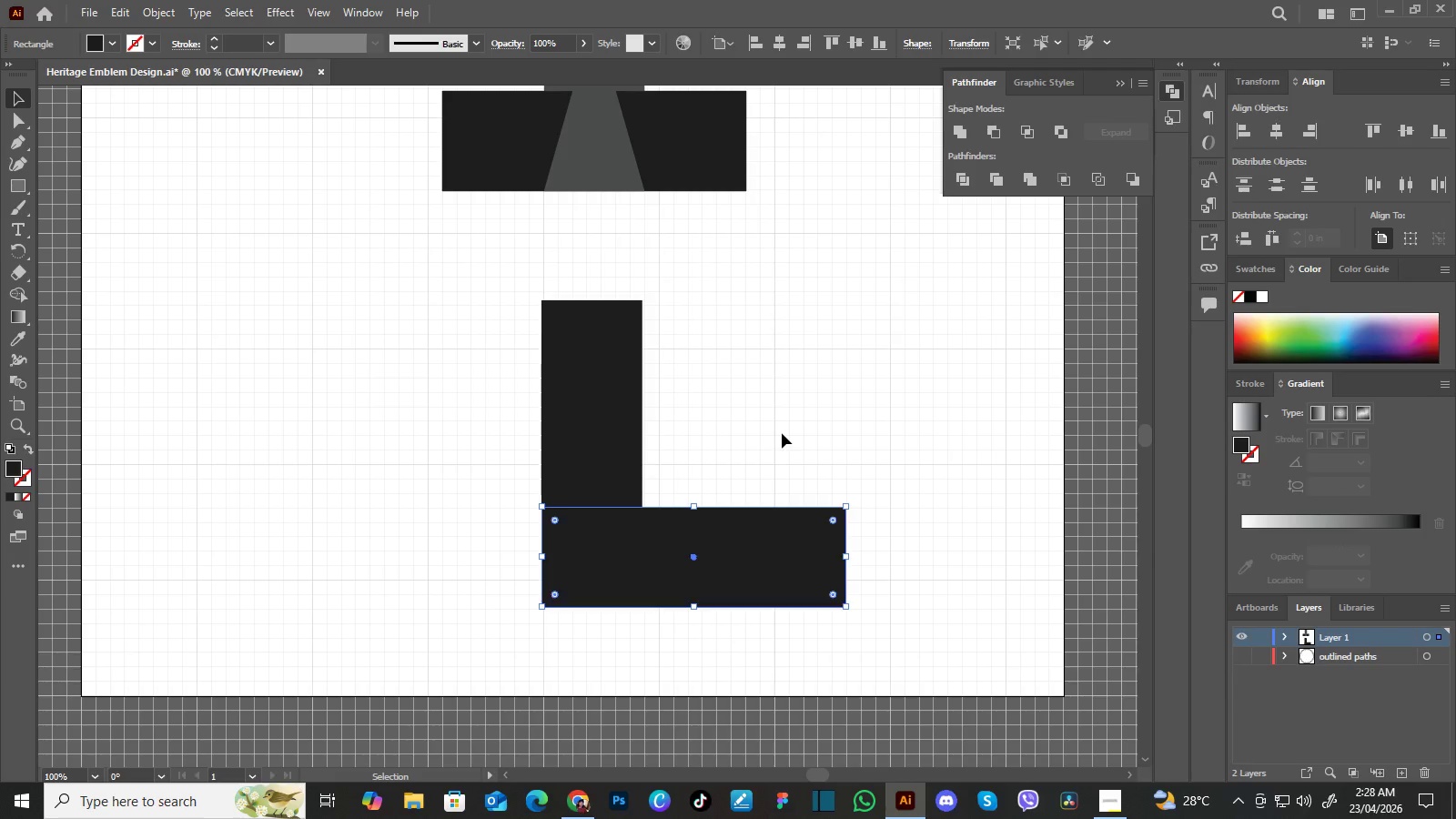 
left_click([782, 433])
 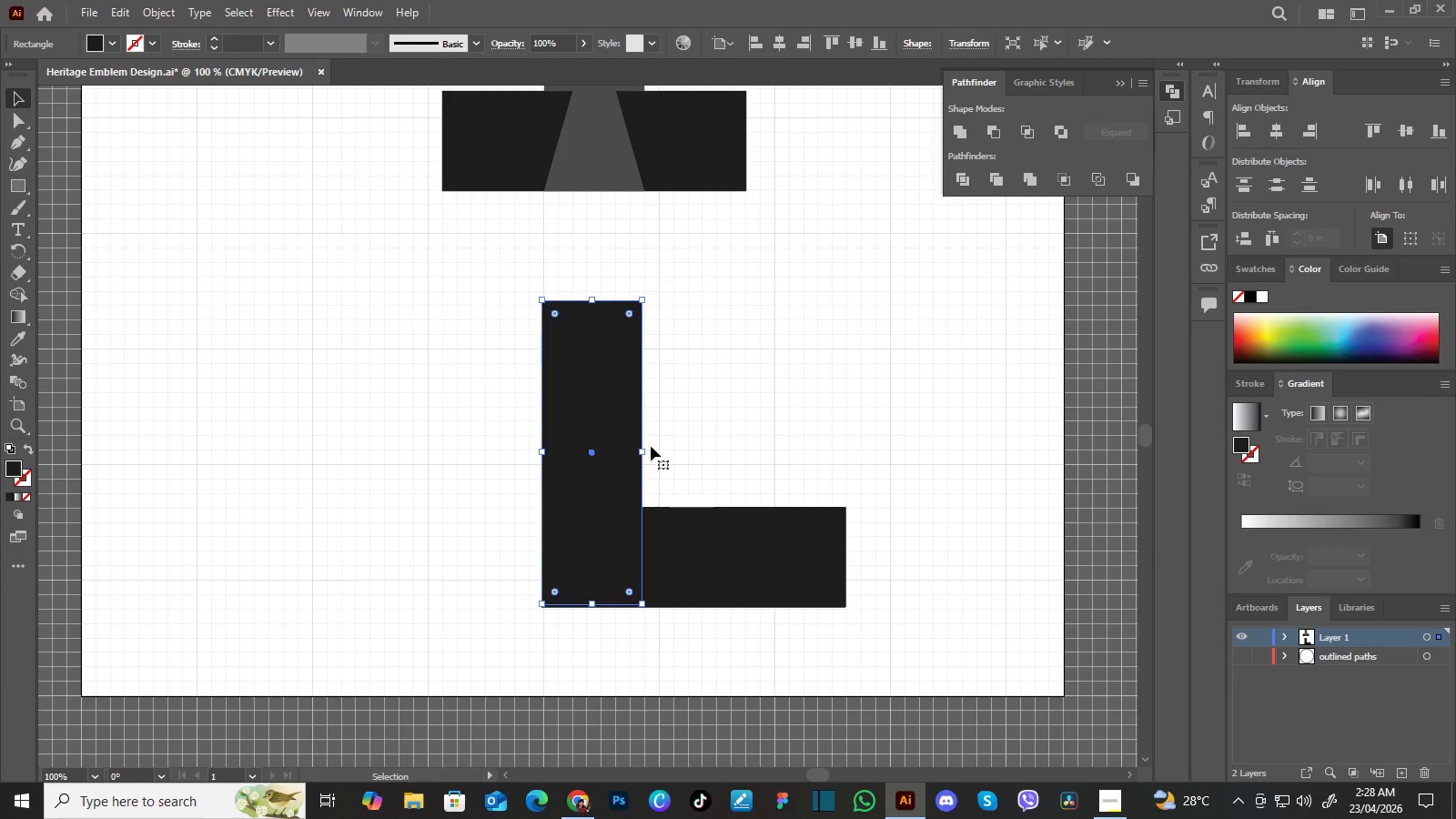 
left_click([604, 398])
 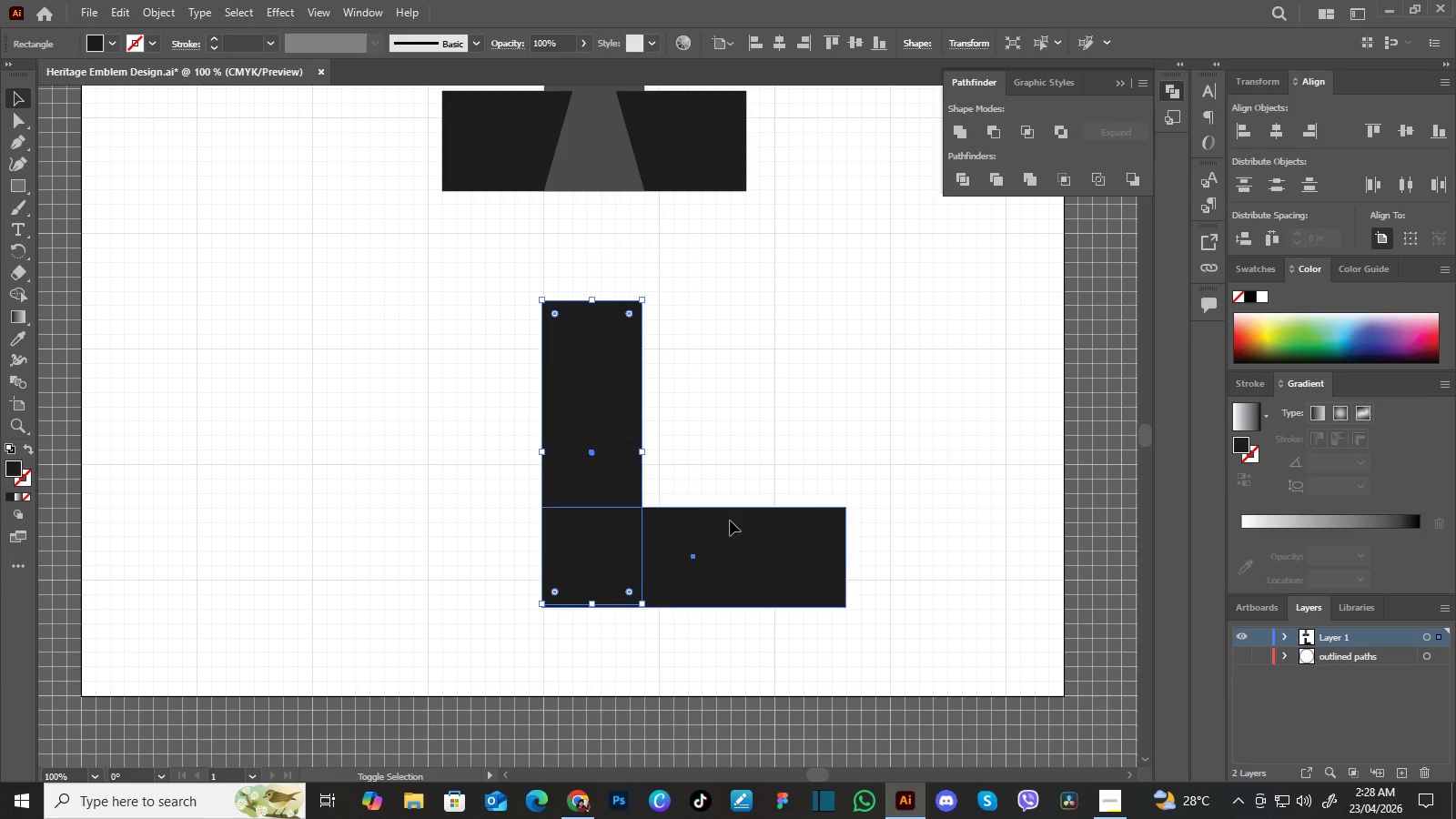 
hold_key(key=ShiftLeft, duration=0.77)
left_click([730, 521])
 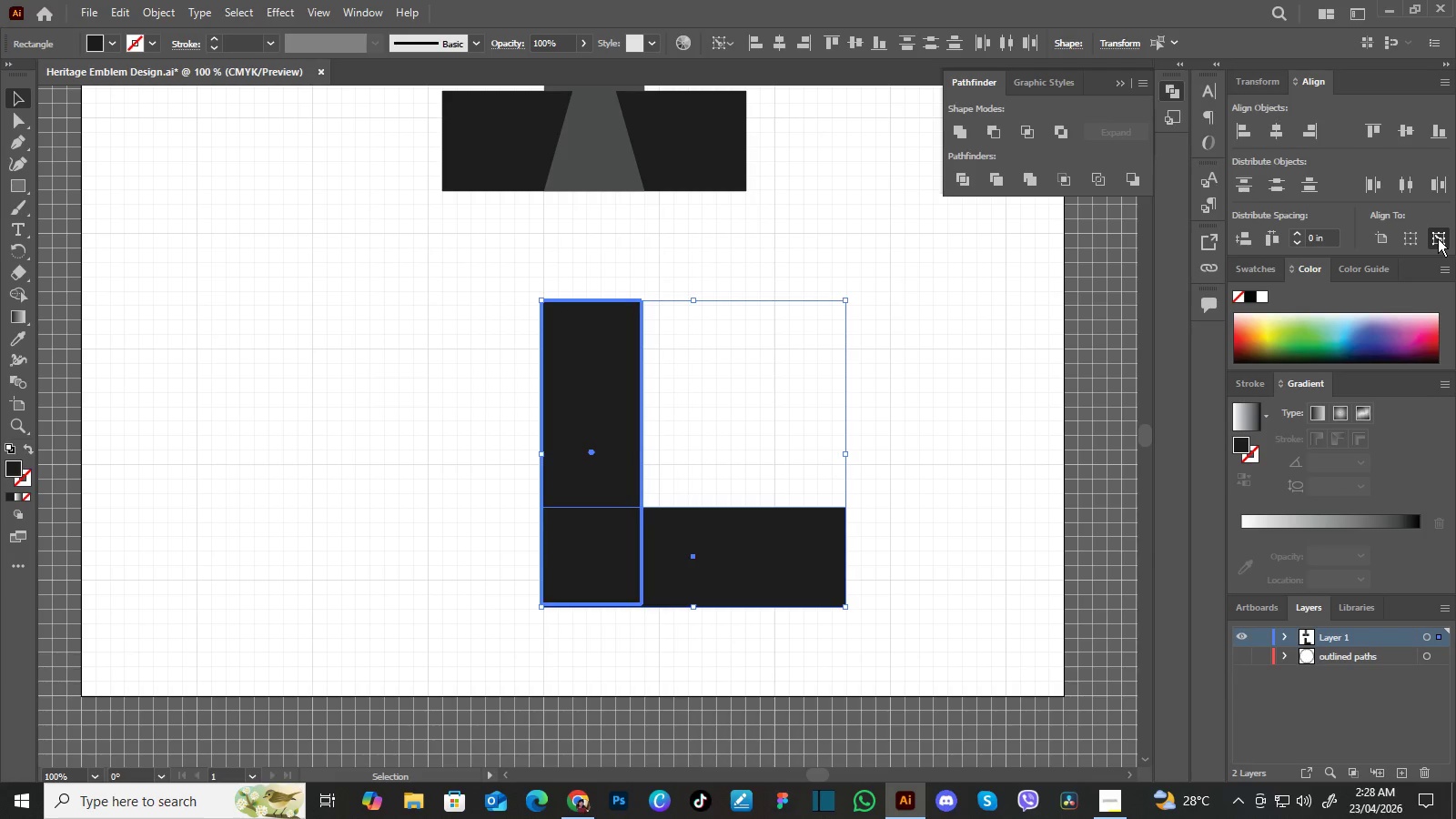 
left_click([1438, 238])
 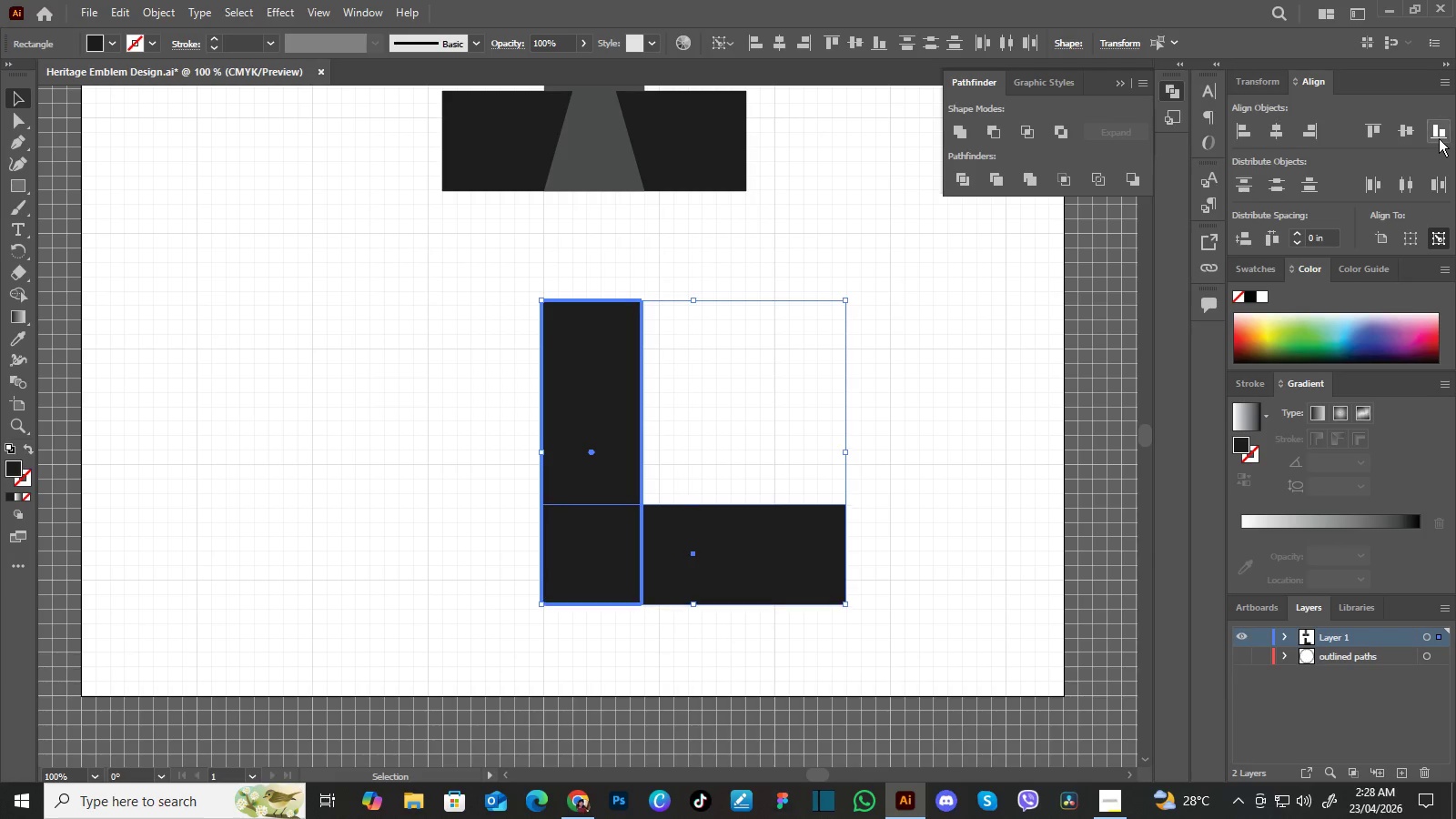 
left_click([1439, 138])
 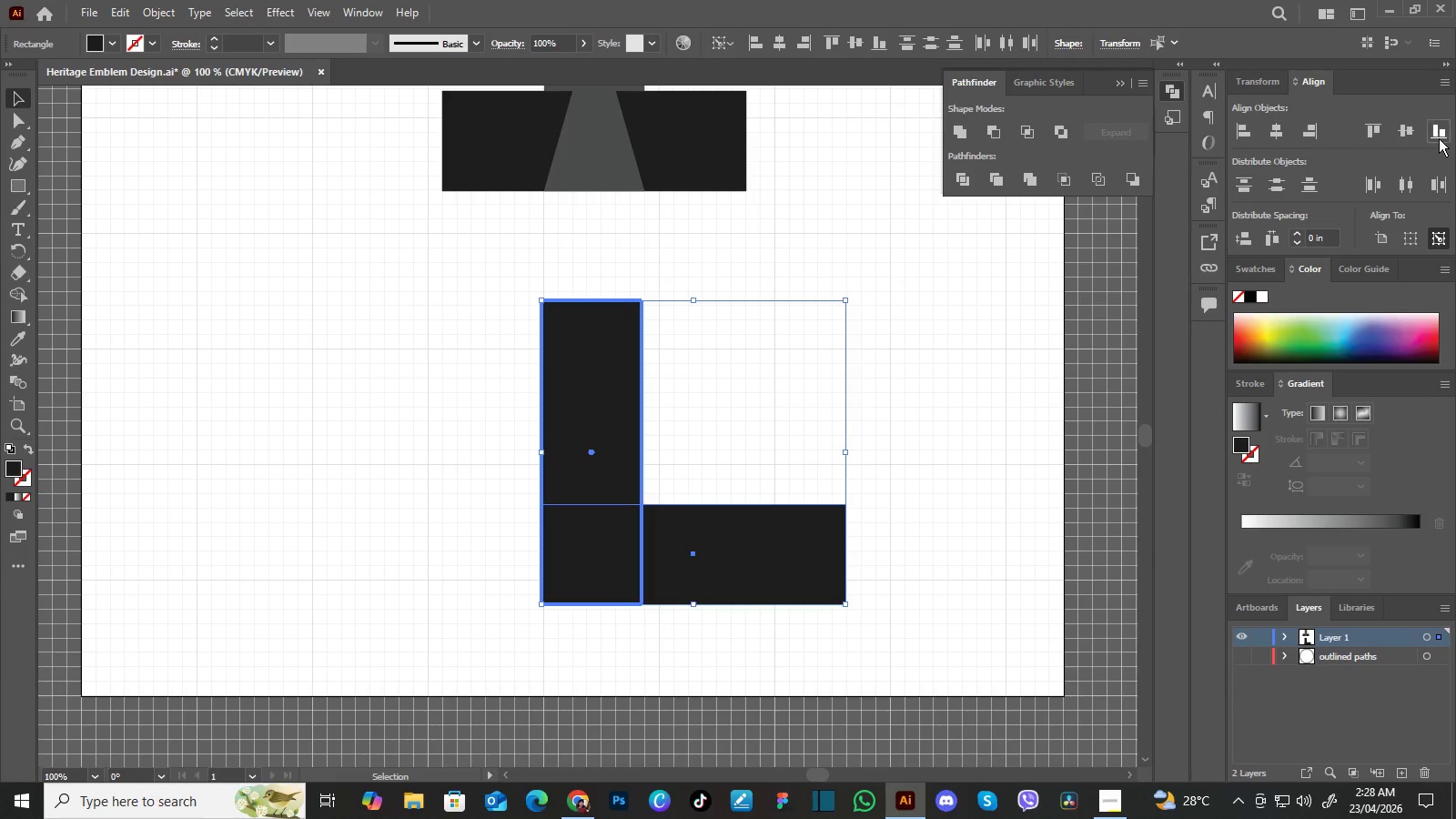 
double_click([1439, 138])
 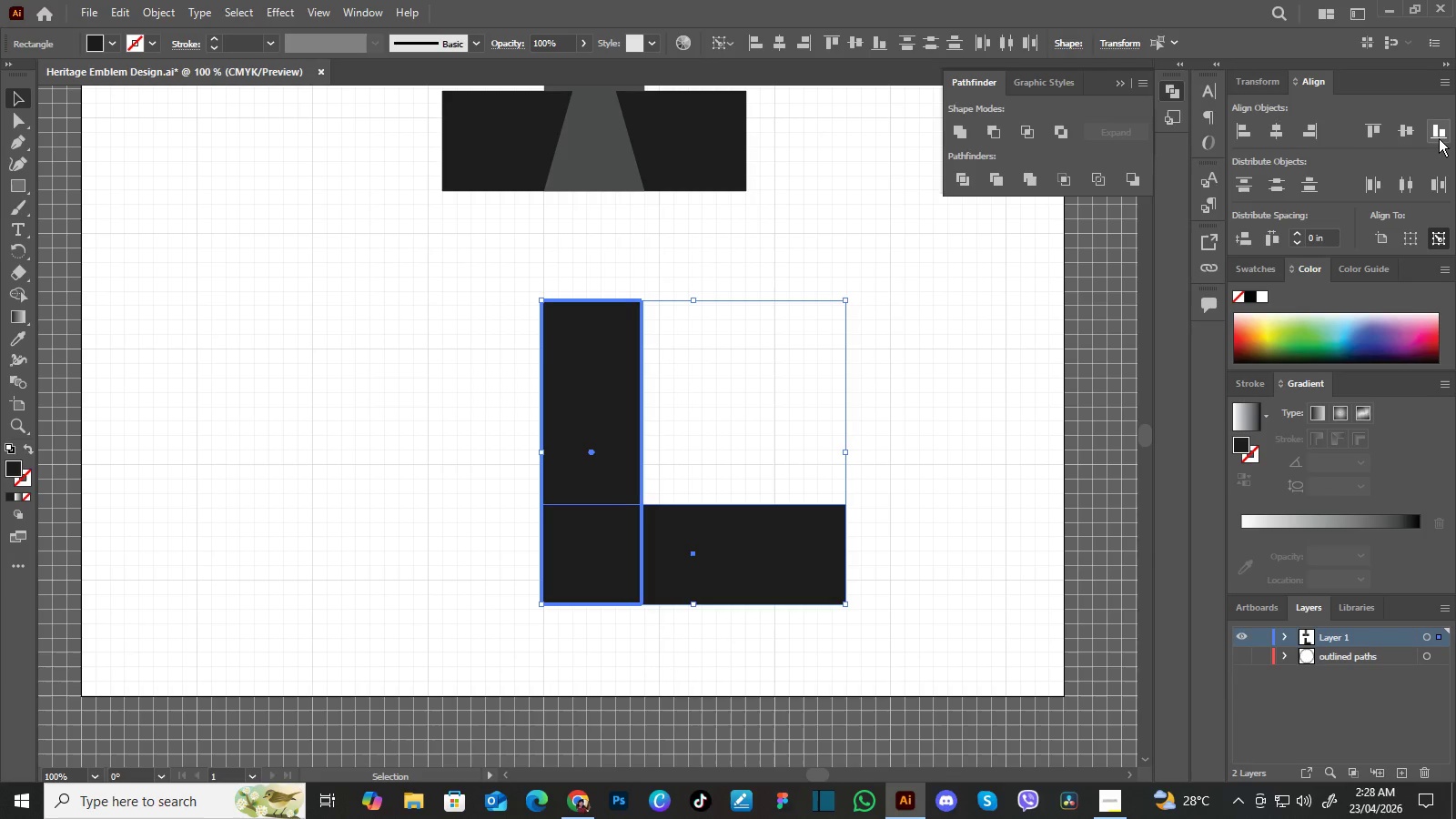 
triple_click([1439, 138])
 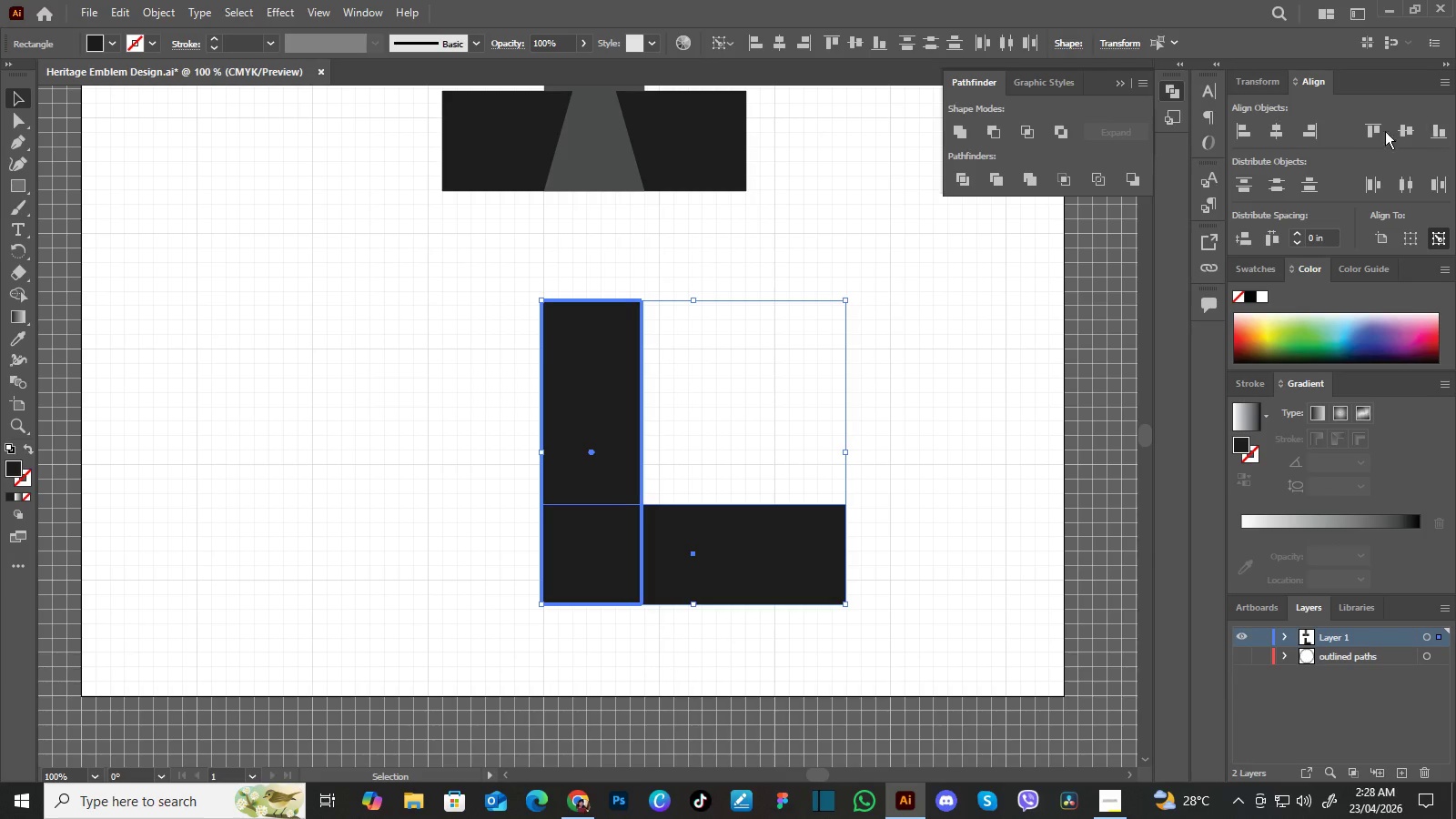 
triple_click([1439, 138])
 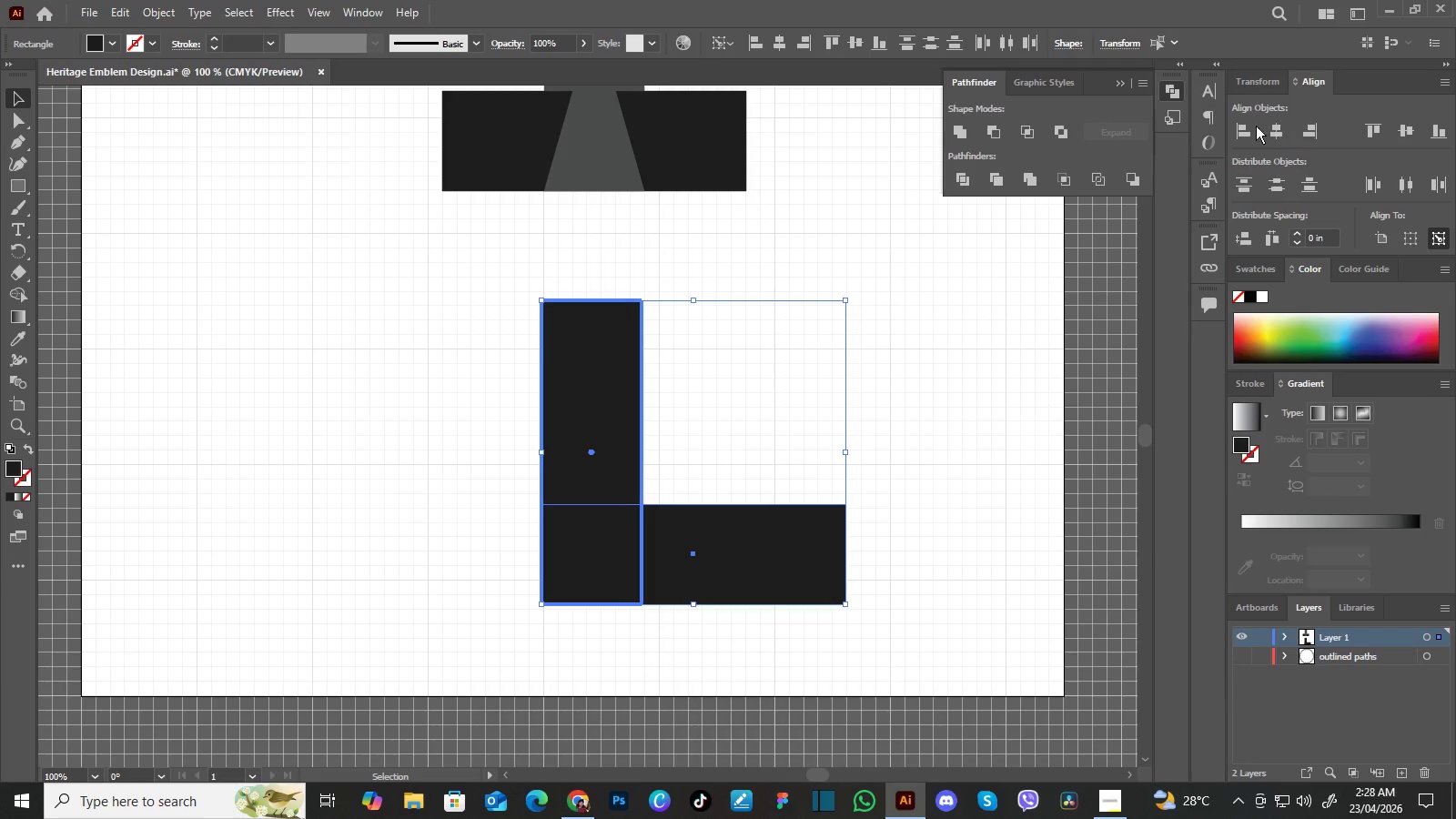 
triple_click([1439, 138])
 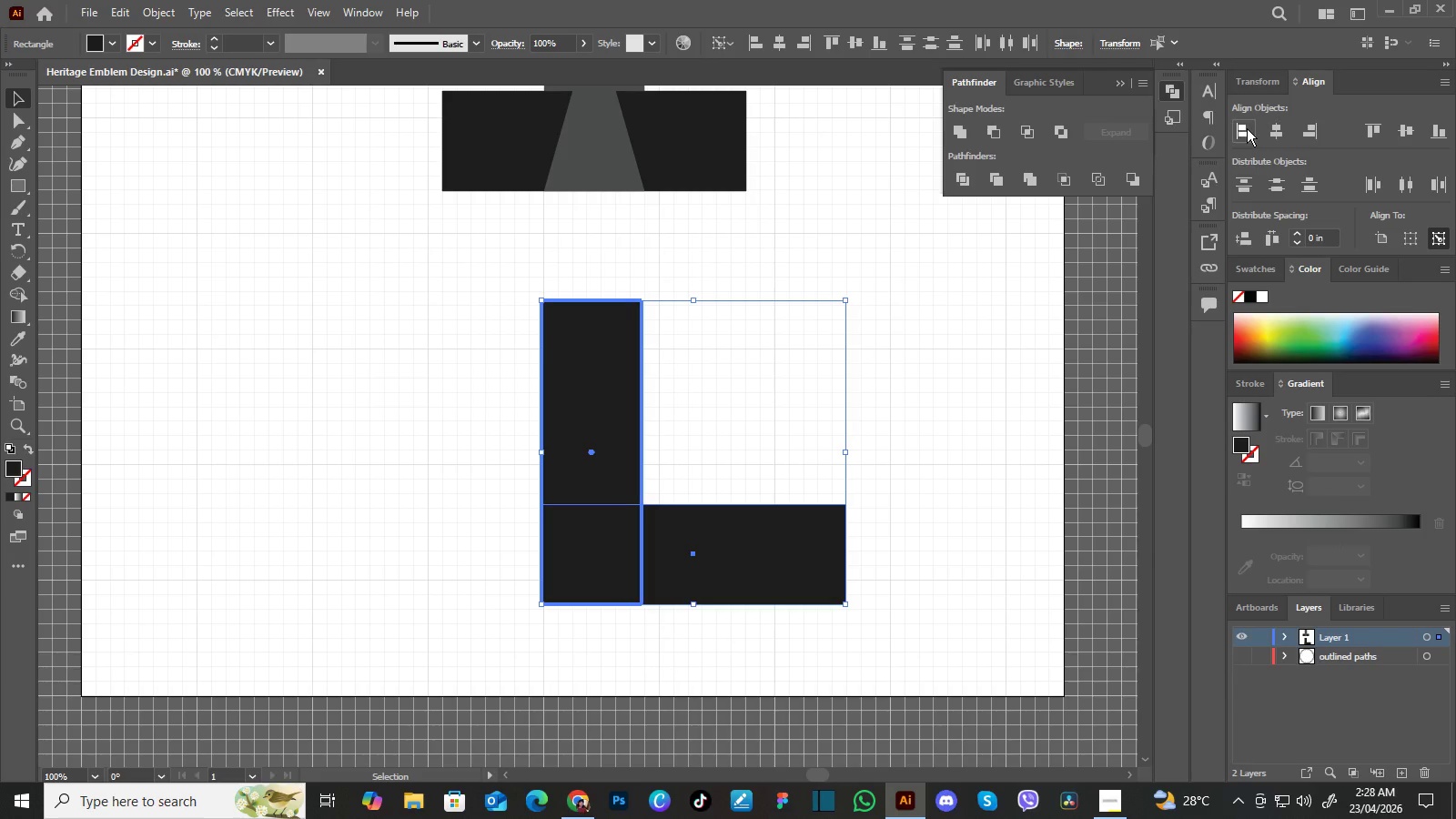 
double_click([1247, 128])
 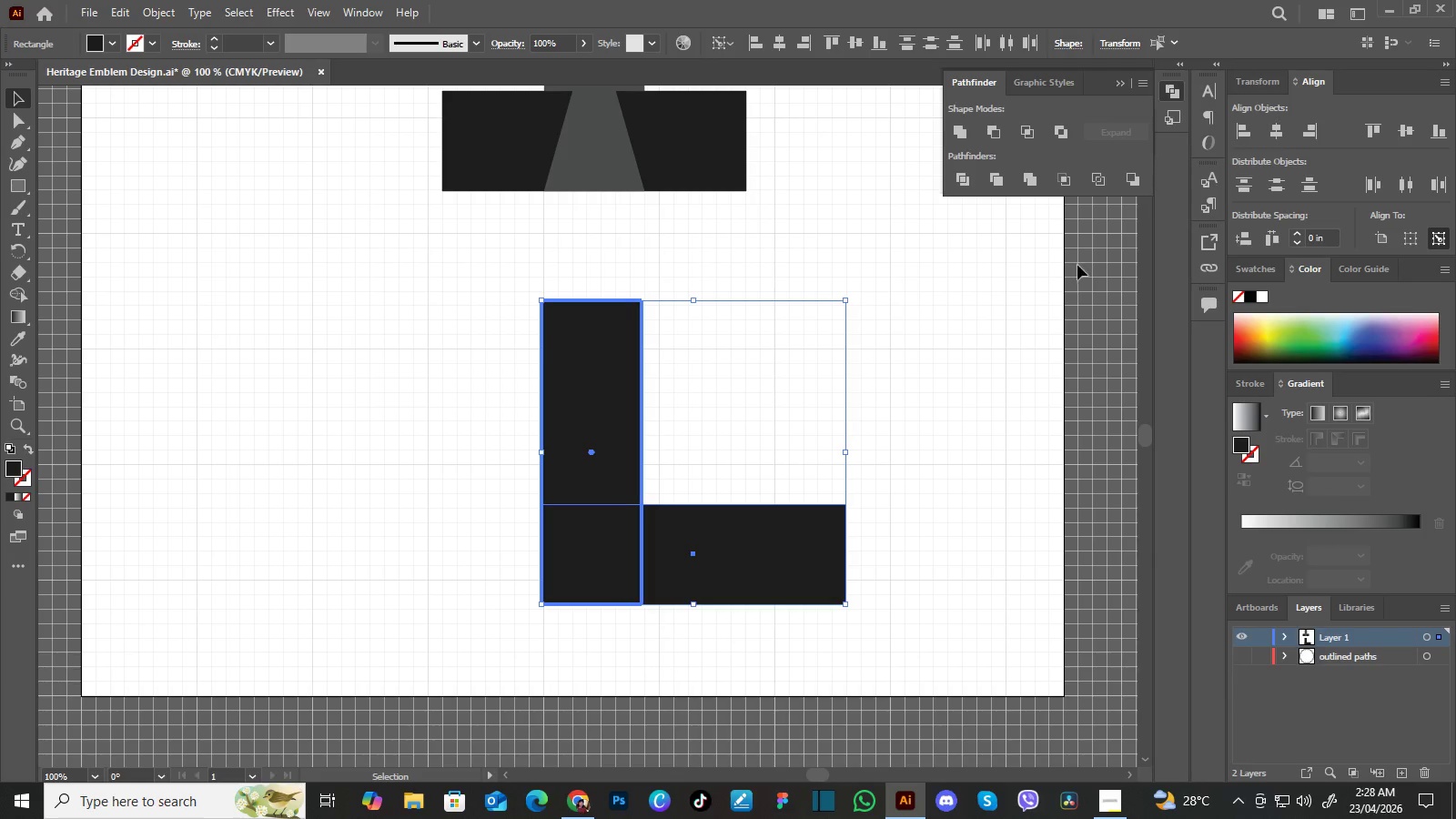 
triple_click([1247, 128])
 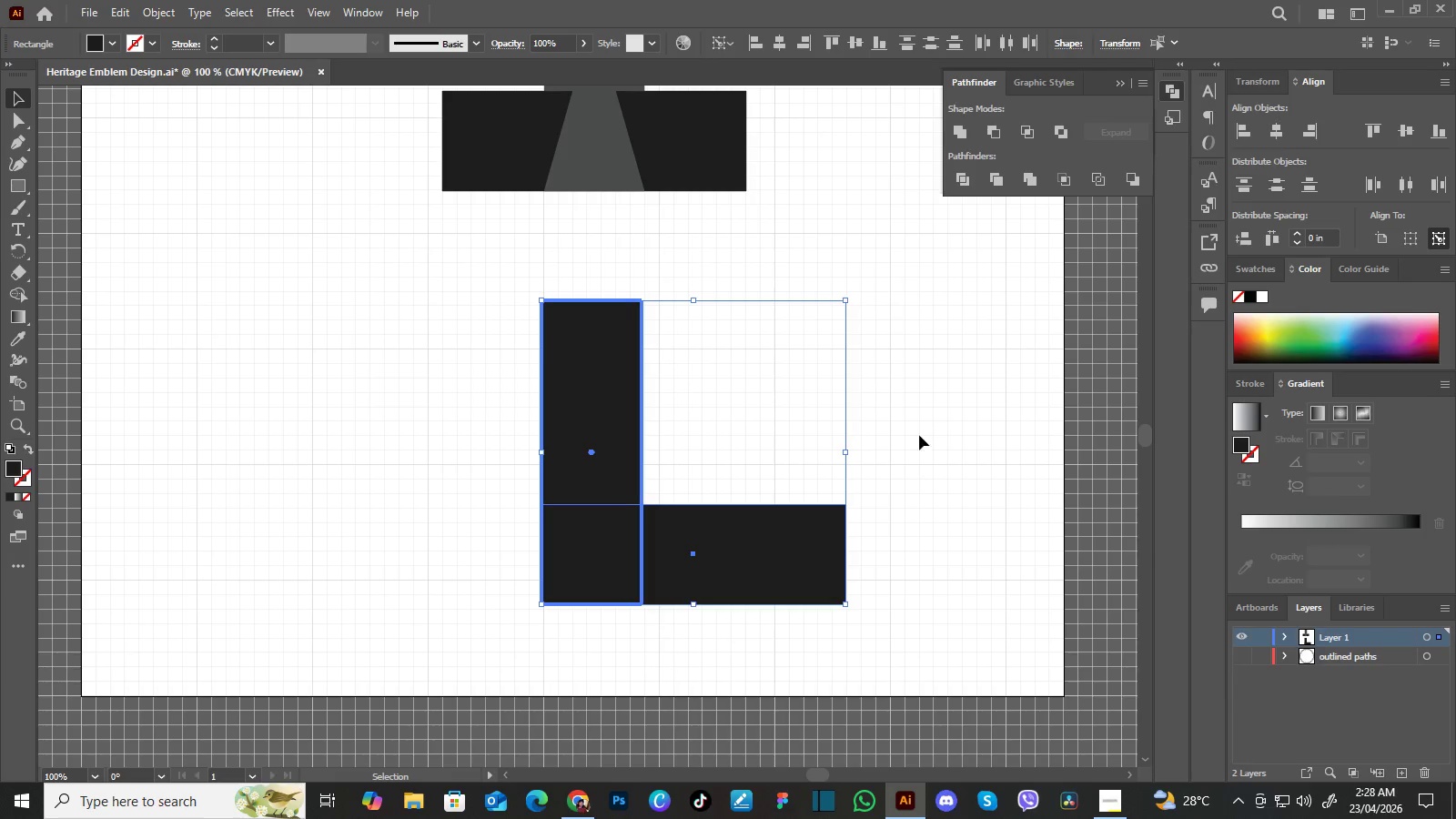 
triple_click([1247, 128])
 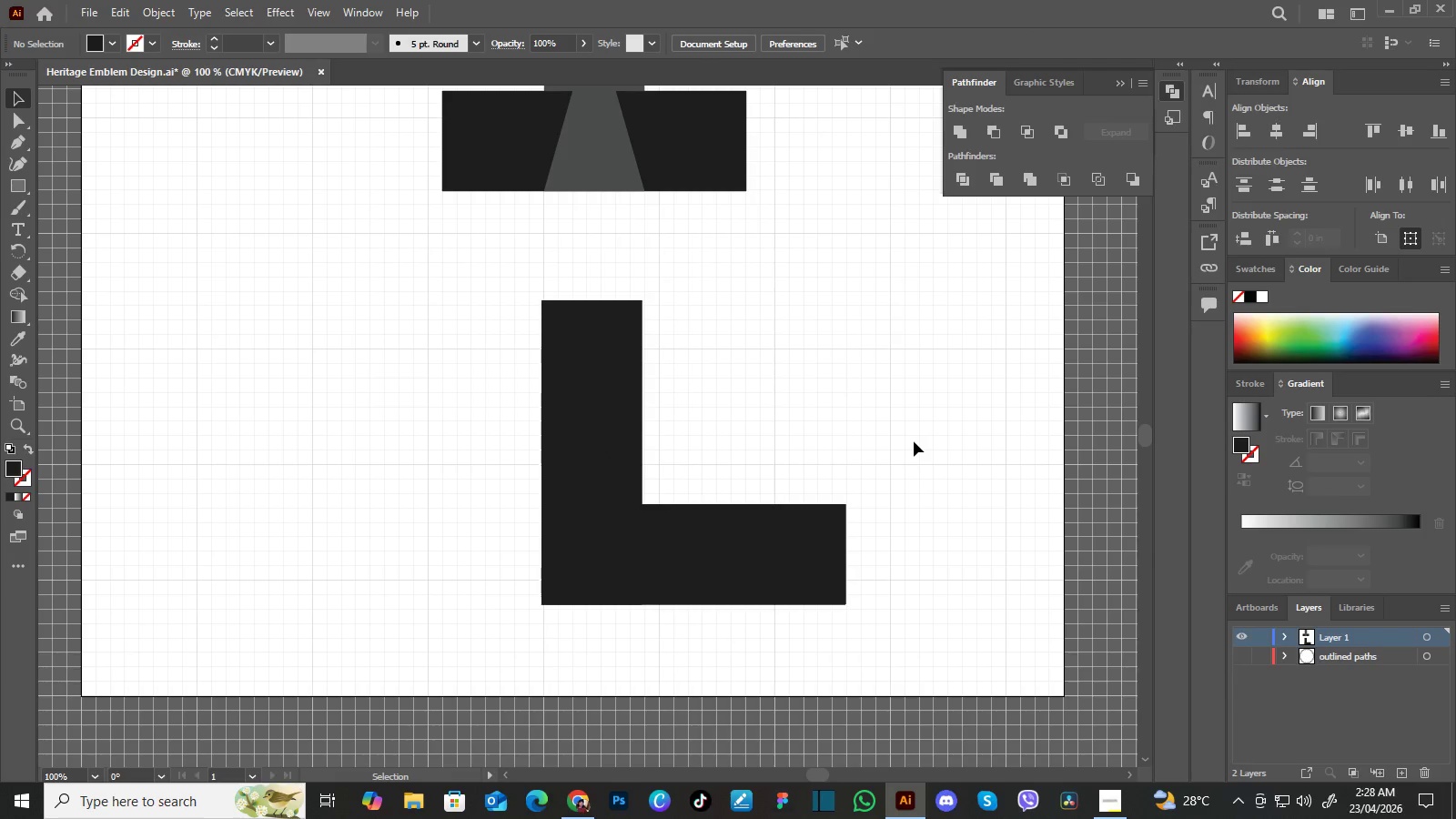 
left_click([914, 441])
 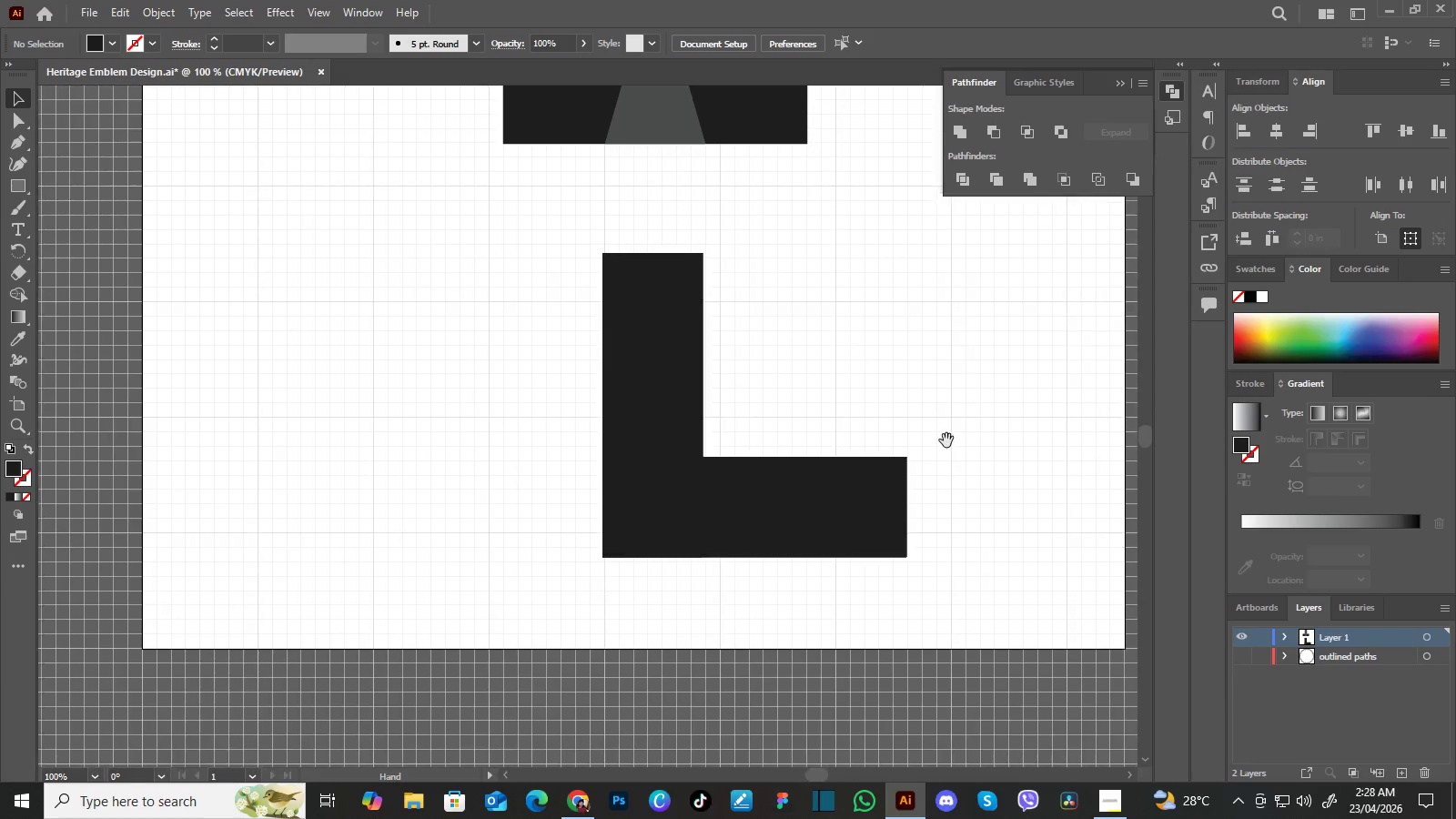 
hold_key(key=Space, duration=0.81)
 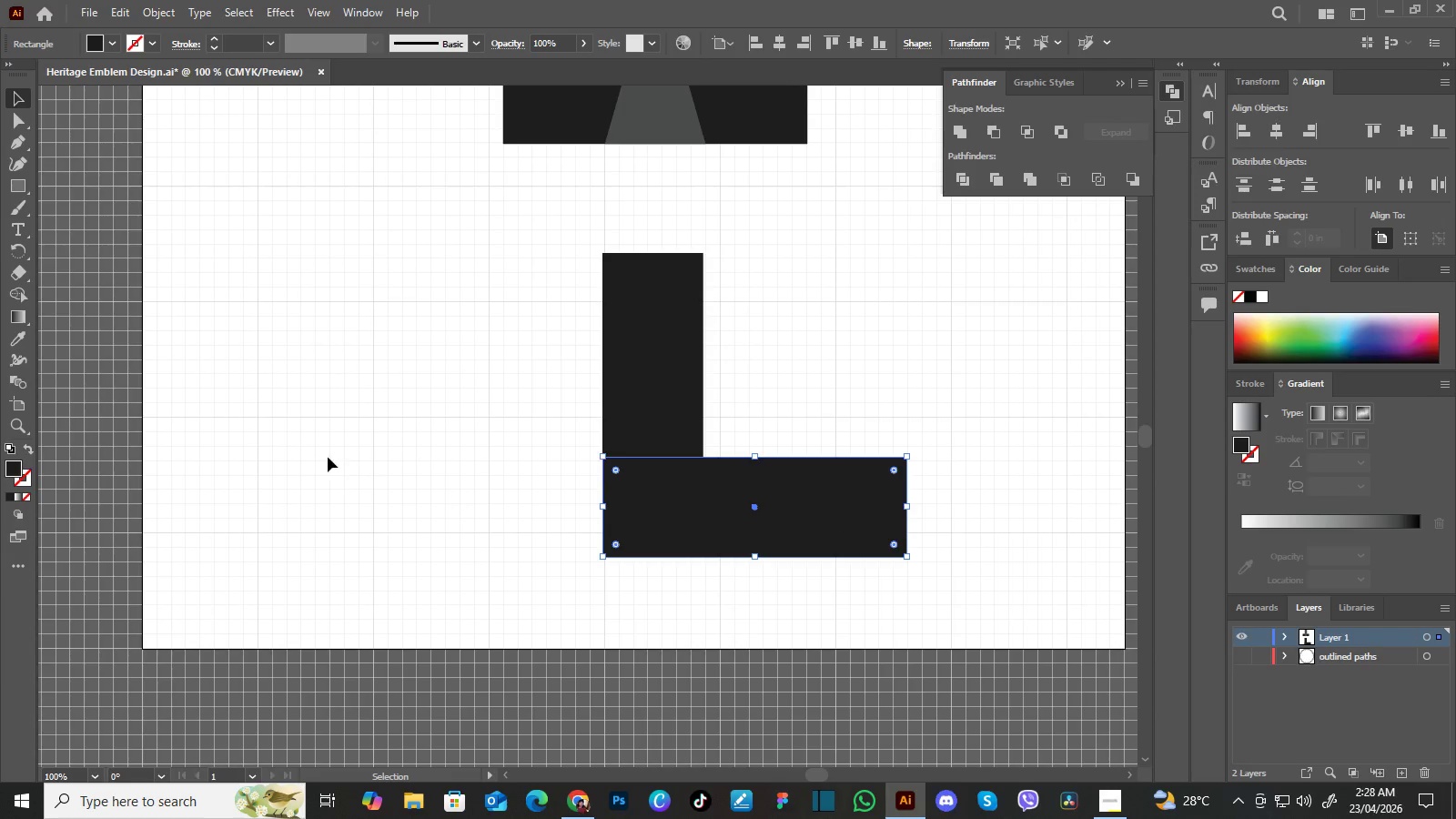 
left_click_drag(start_coordinate=[885, 488], to_coordinate=[946, 440])
 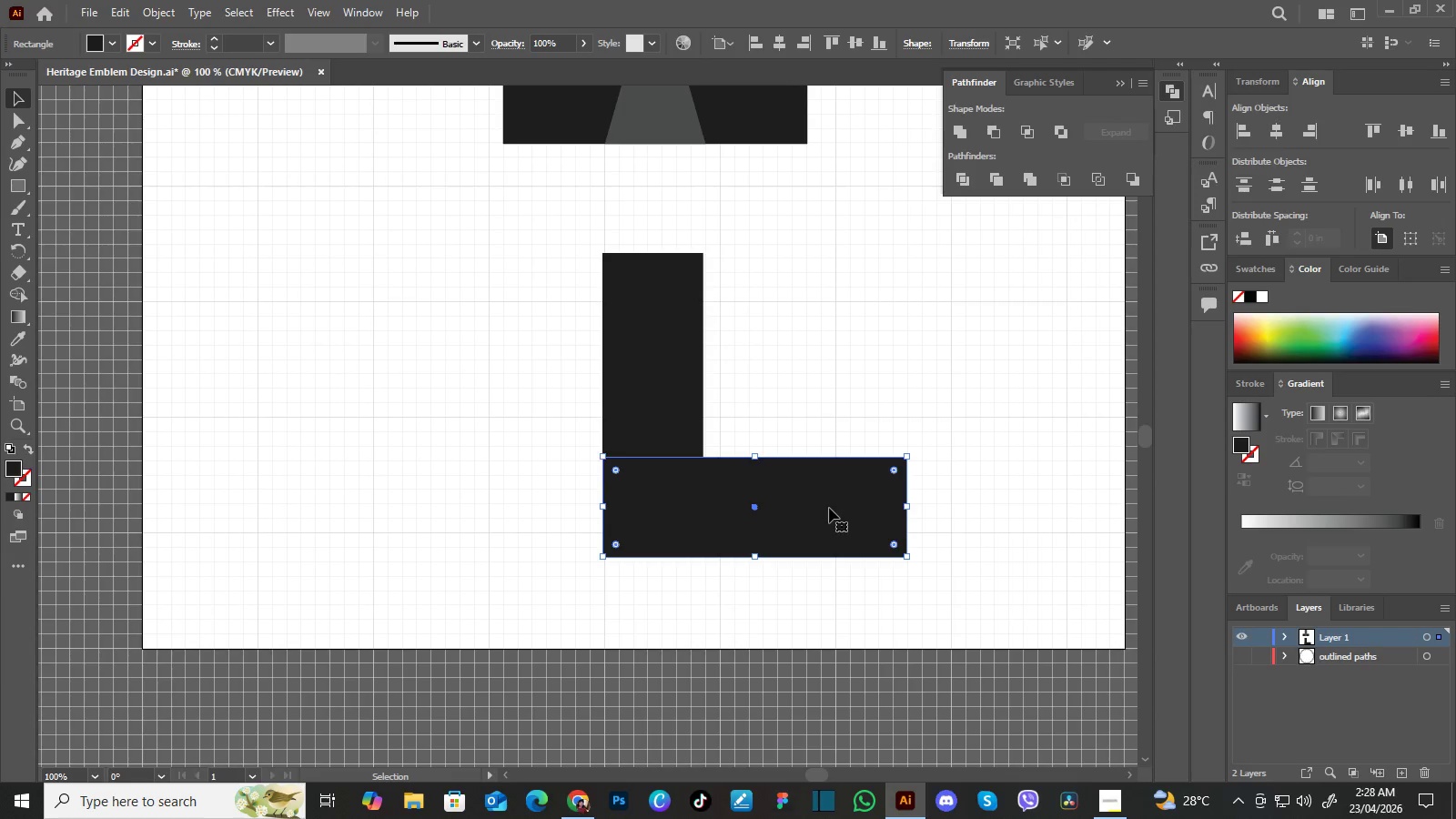 
left_click([829, 508])
 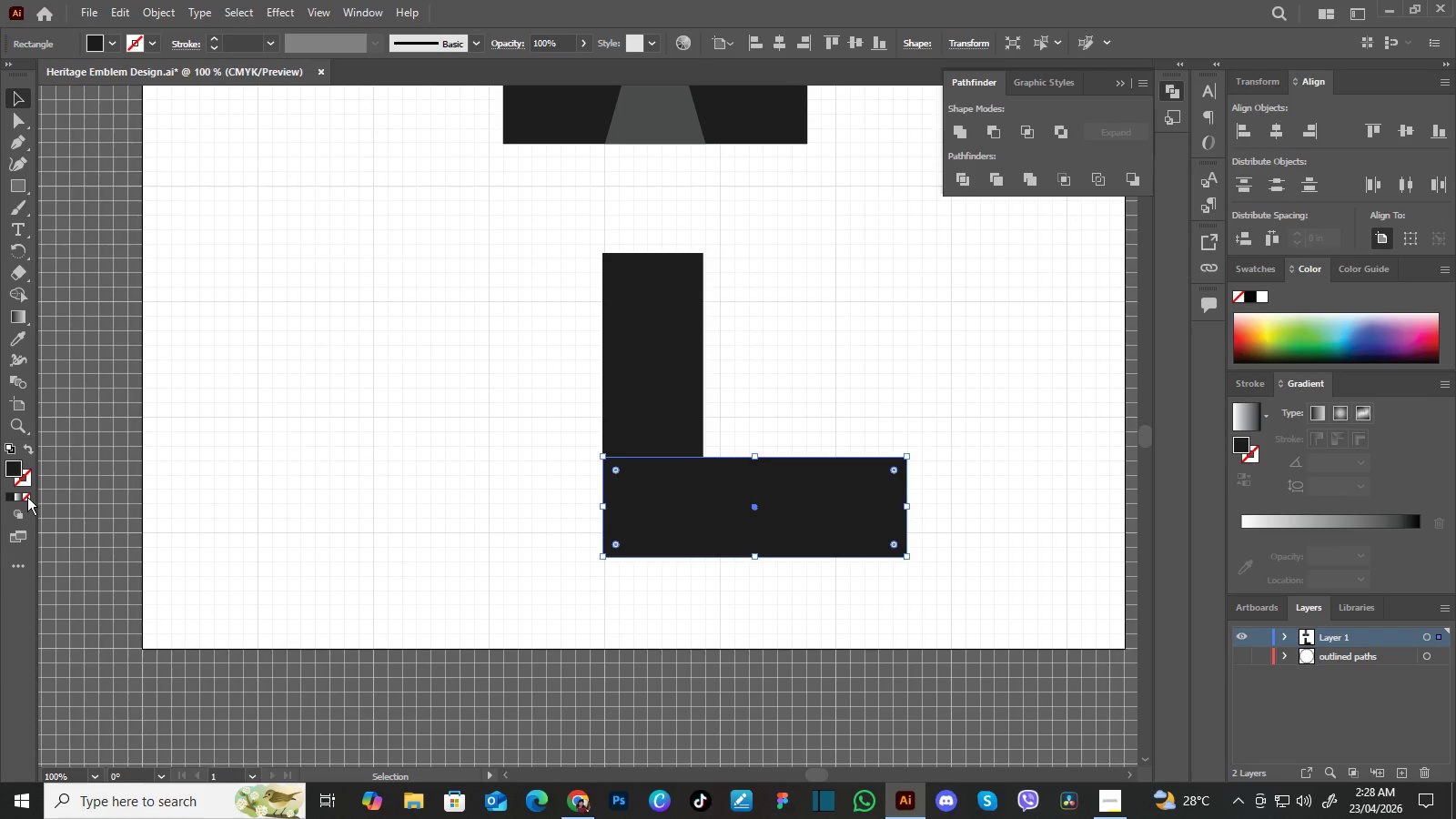 
left_click([27, 497])
 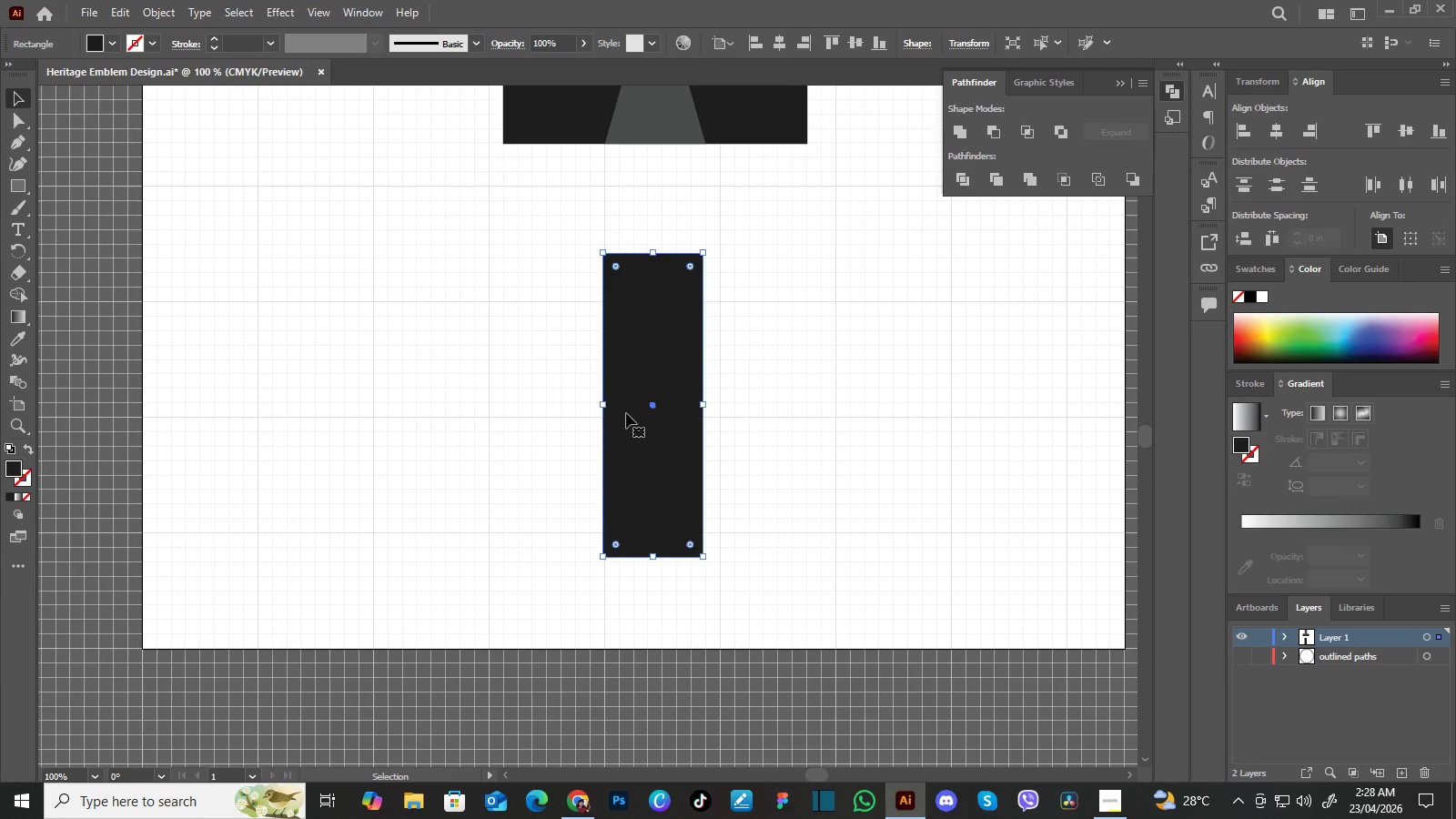 
left_click([626, 413])
 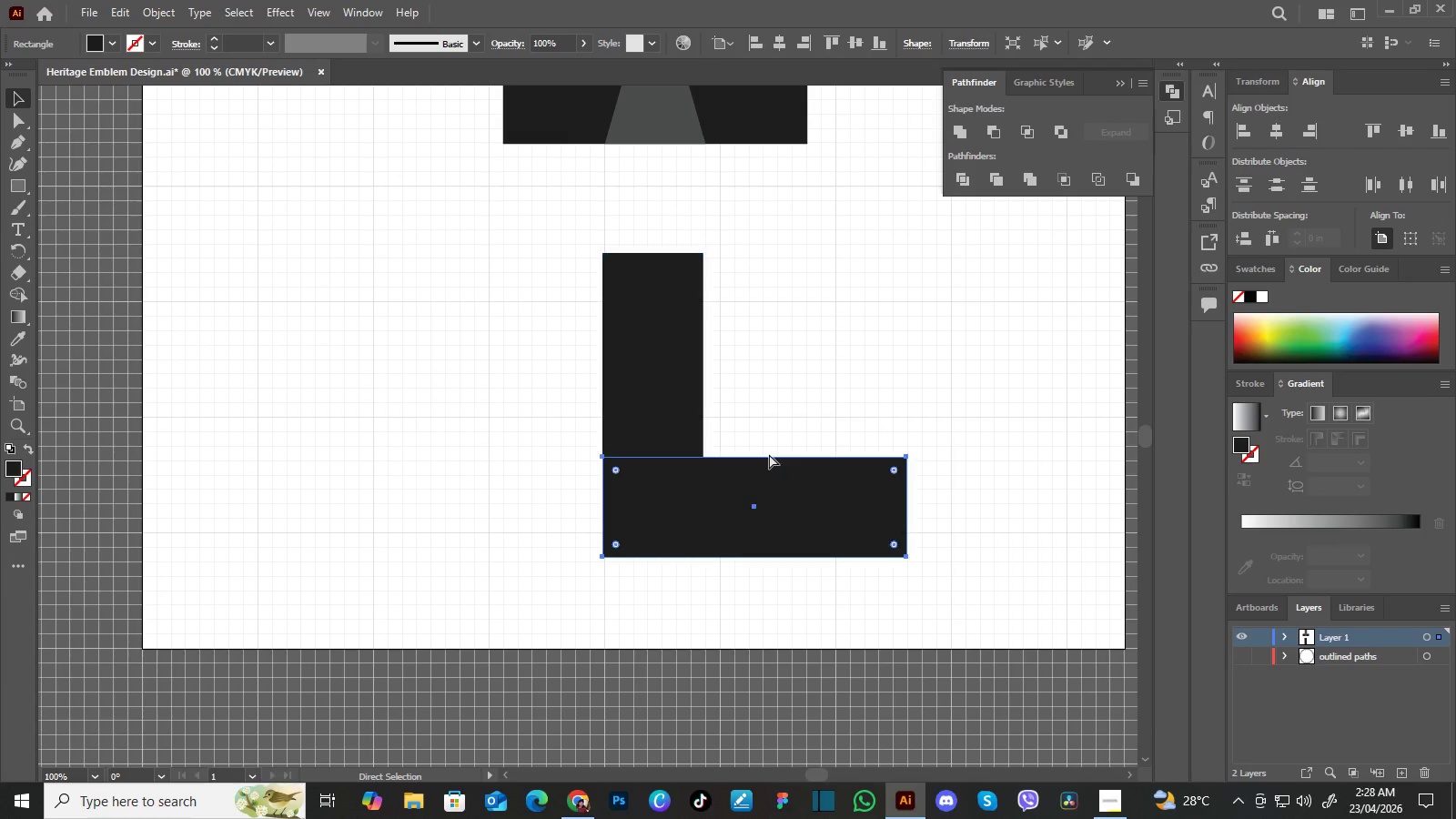 
key(Control+Z)
 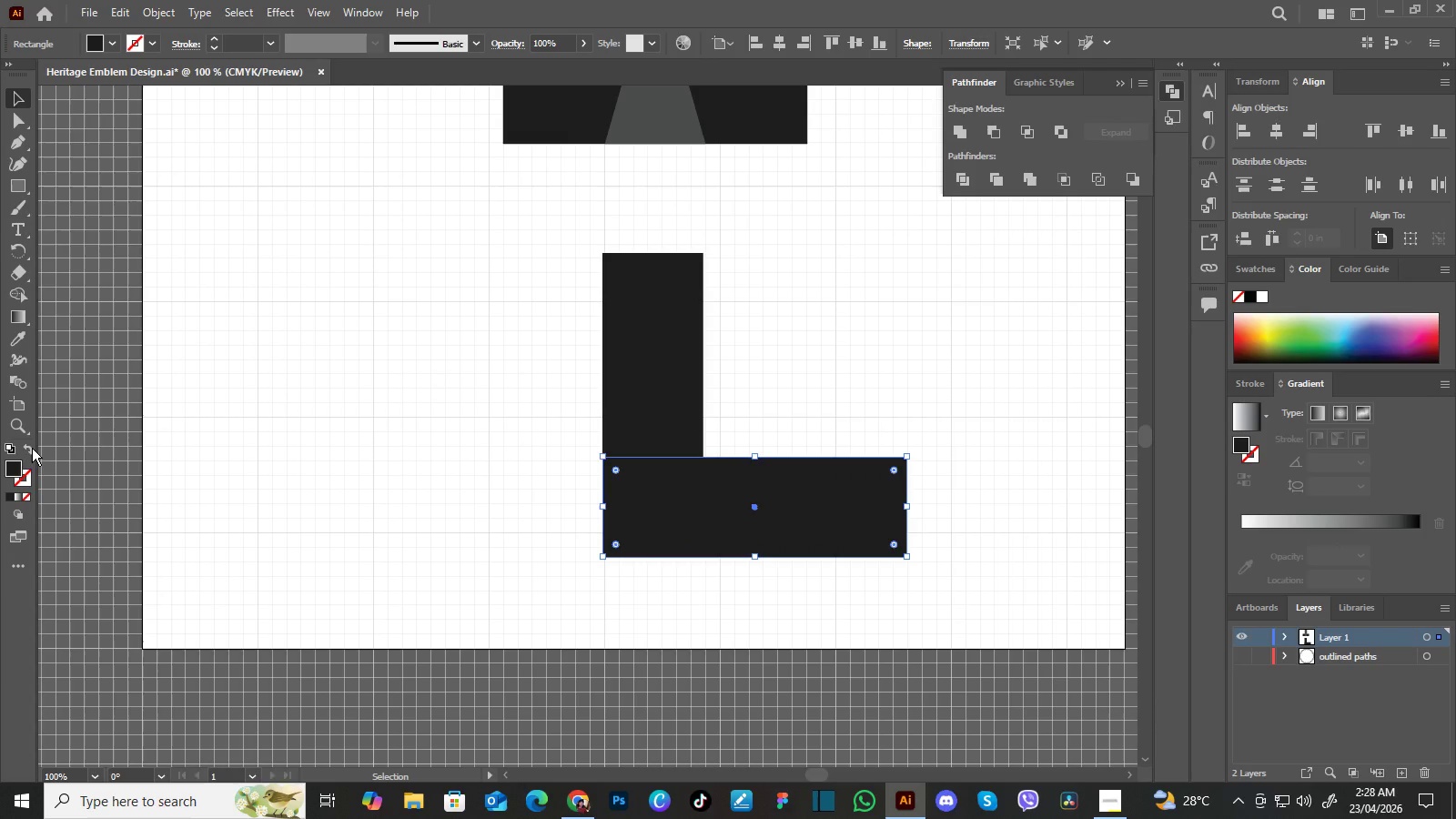 
left_click([32, 448])
 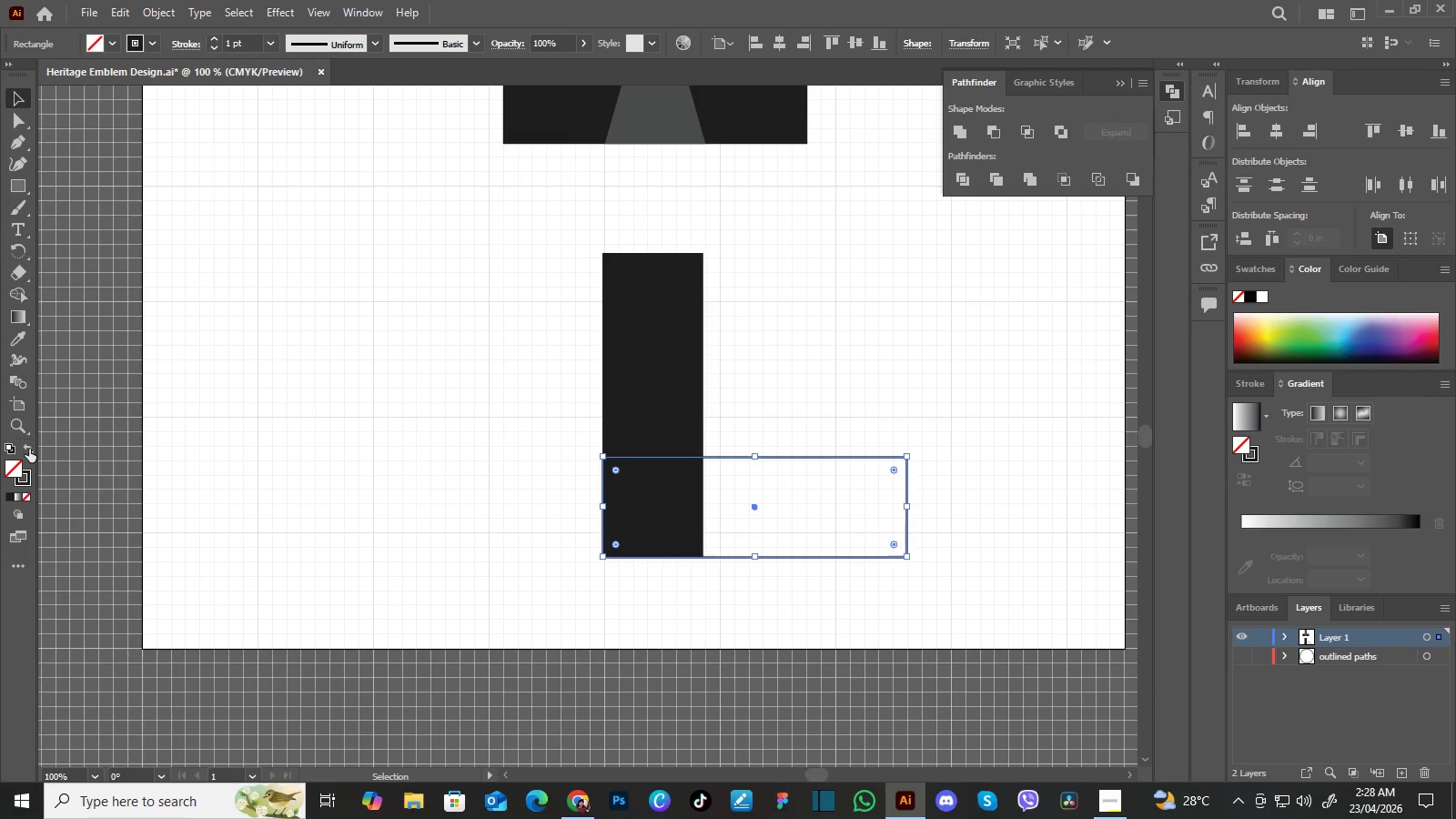 
left_click([29, 449])
 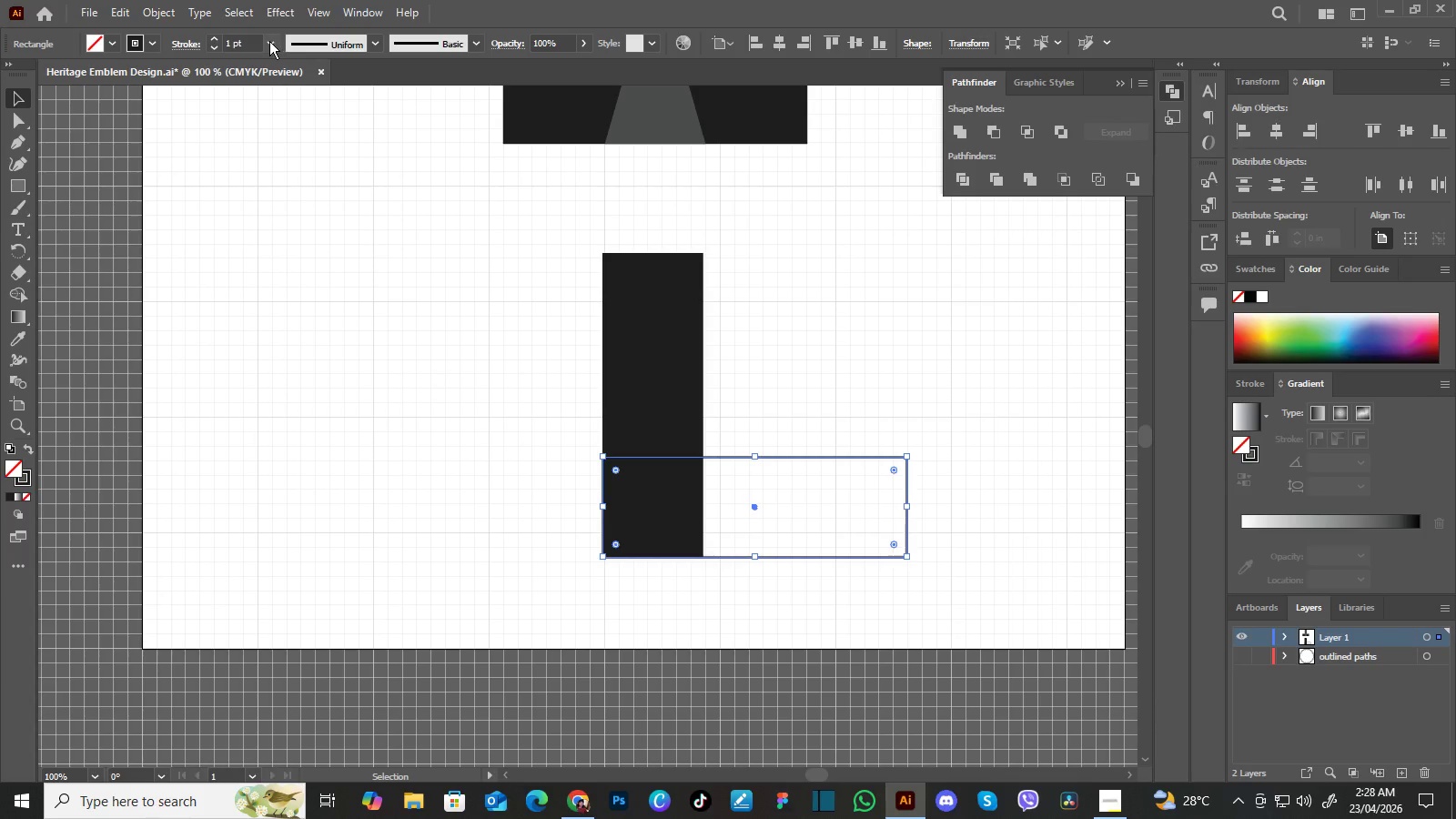 
left_click([269, 41])
 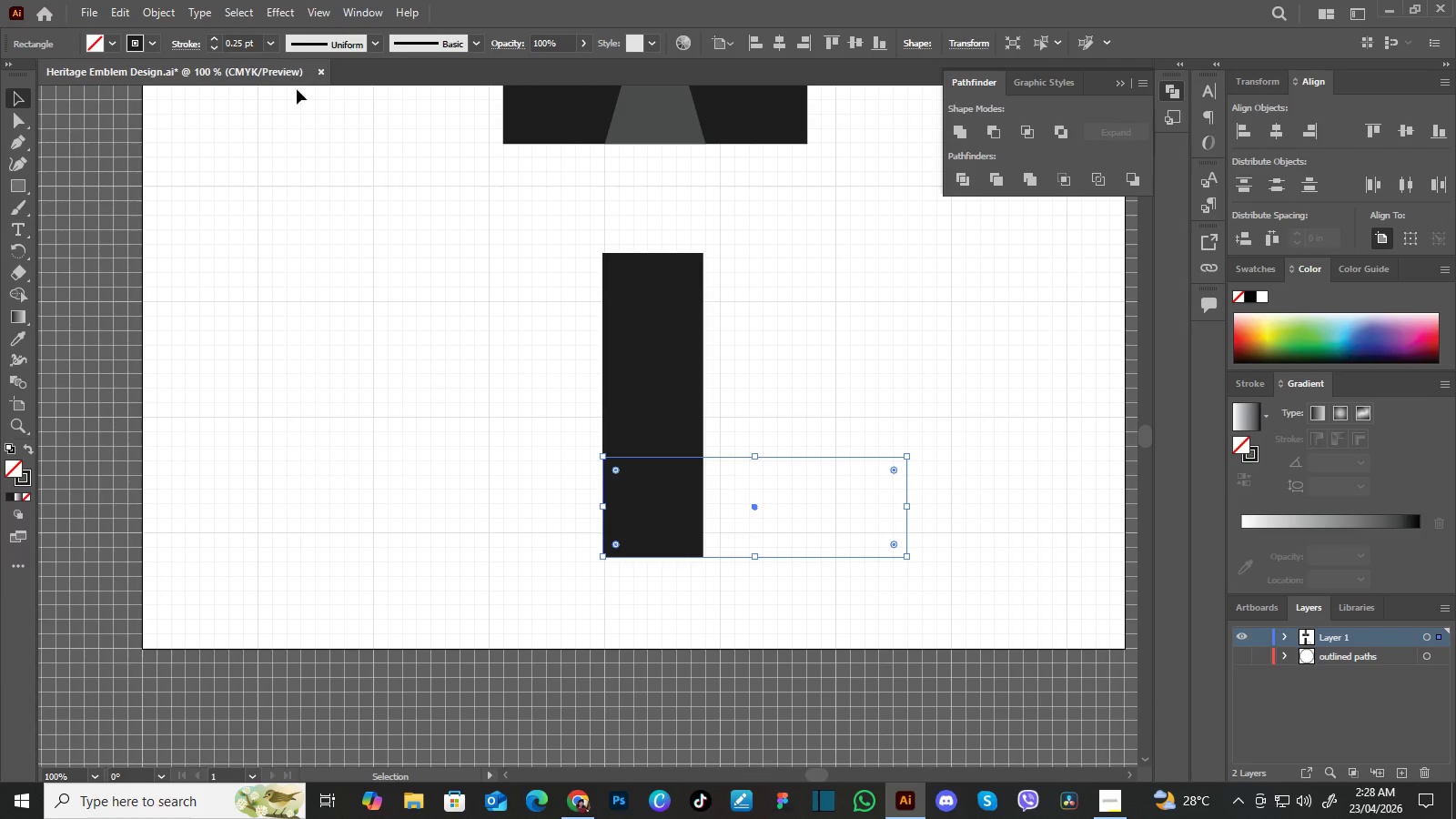 
left_click([286, 63])
 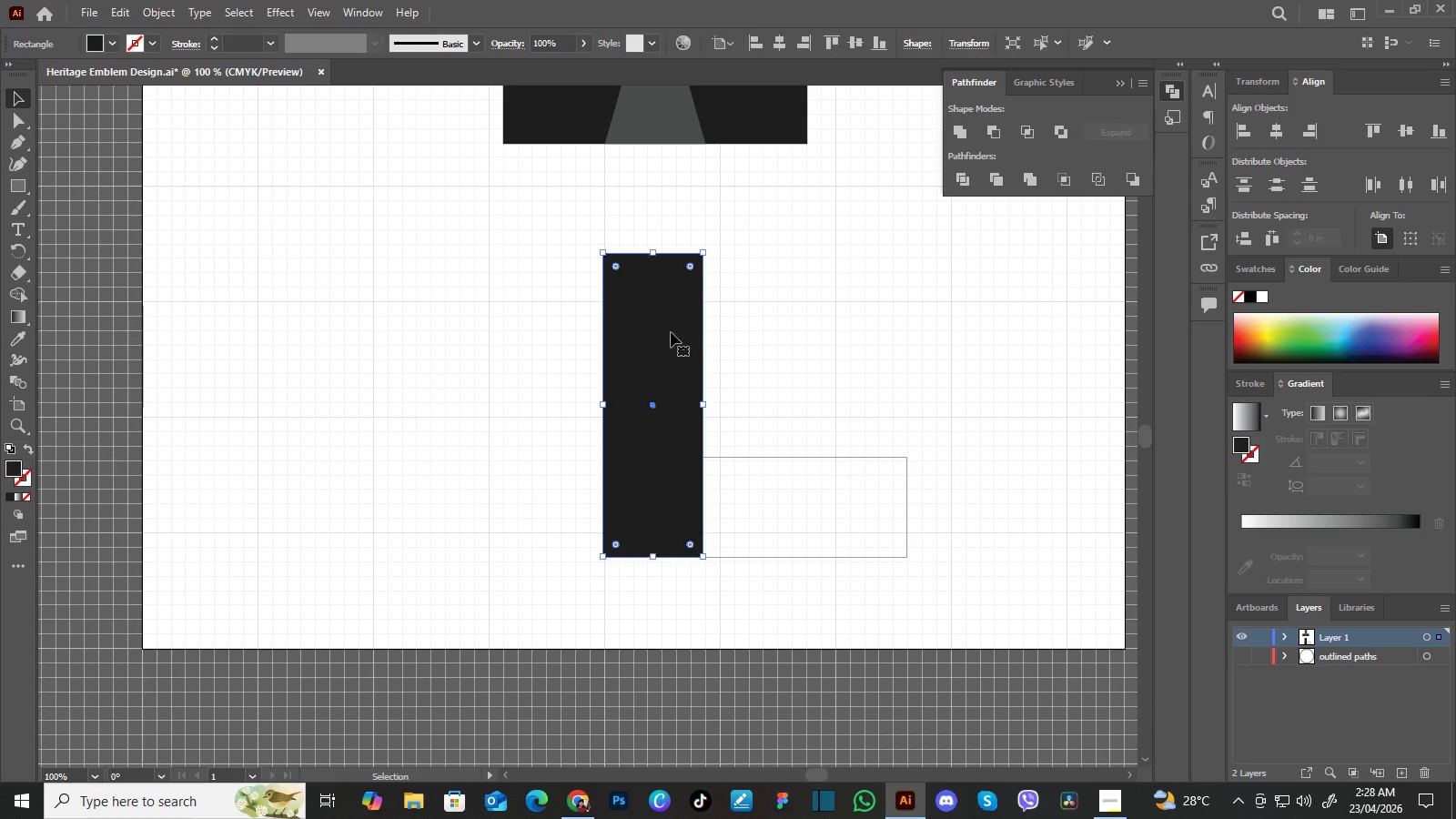 
left_click([682, 339])
 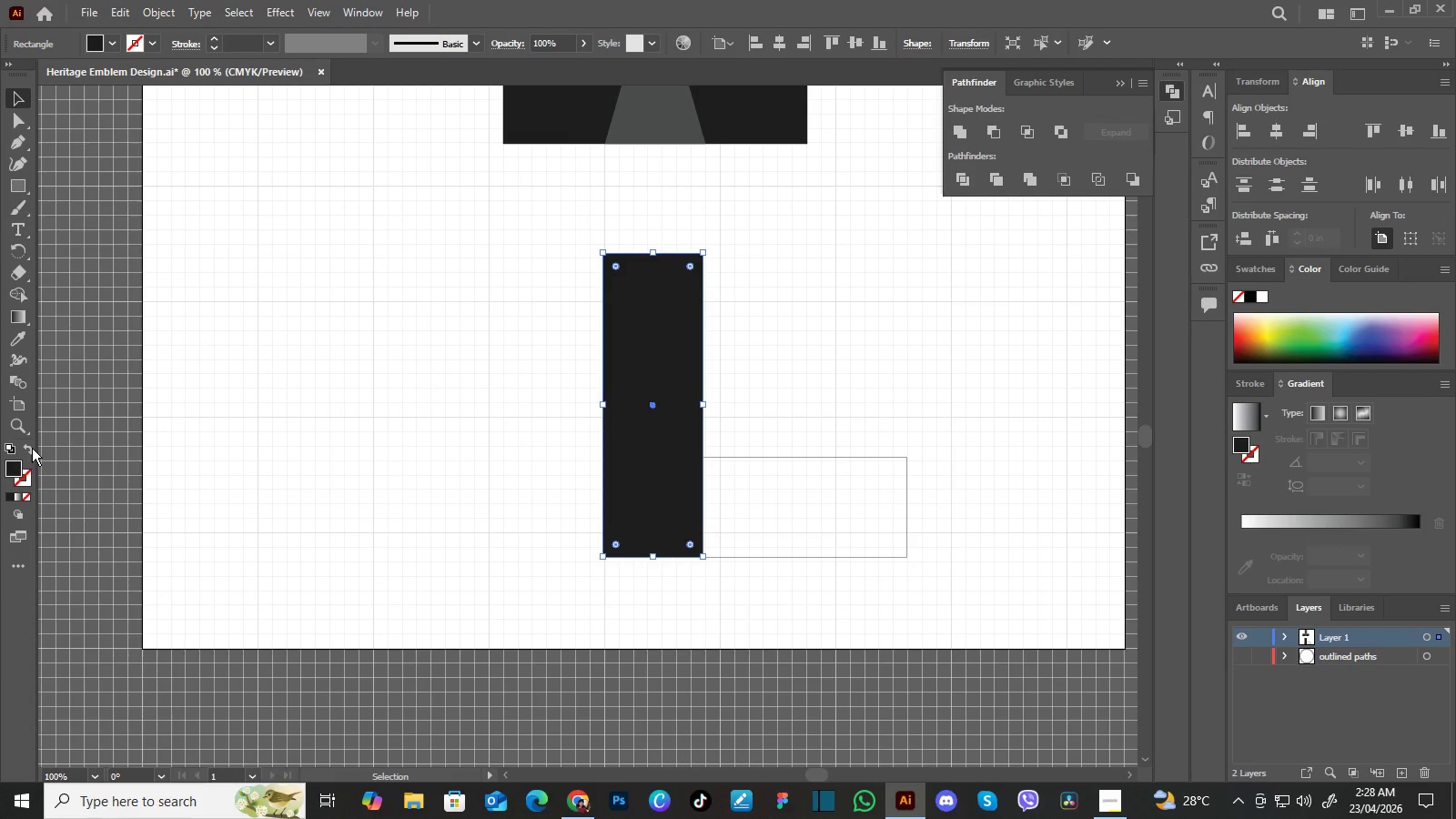 
left_click([32, 448])
 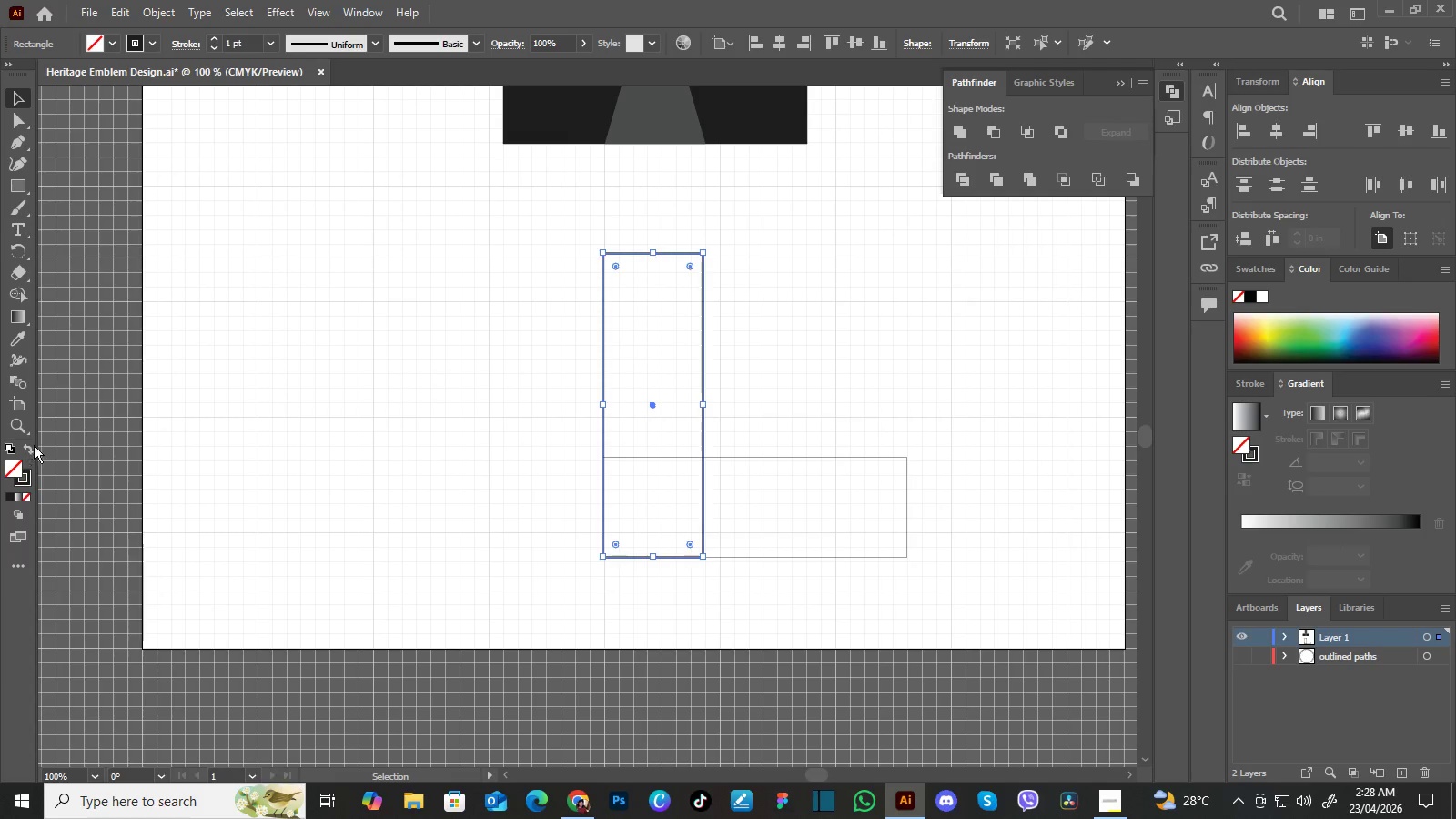 
left_click([30, 449])
 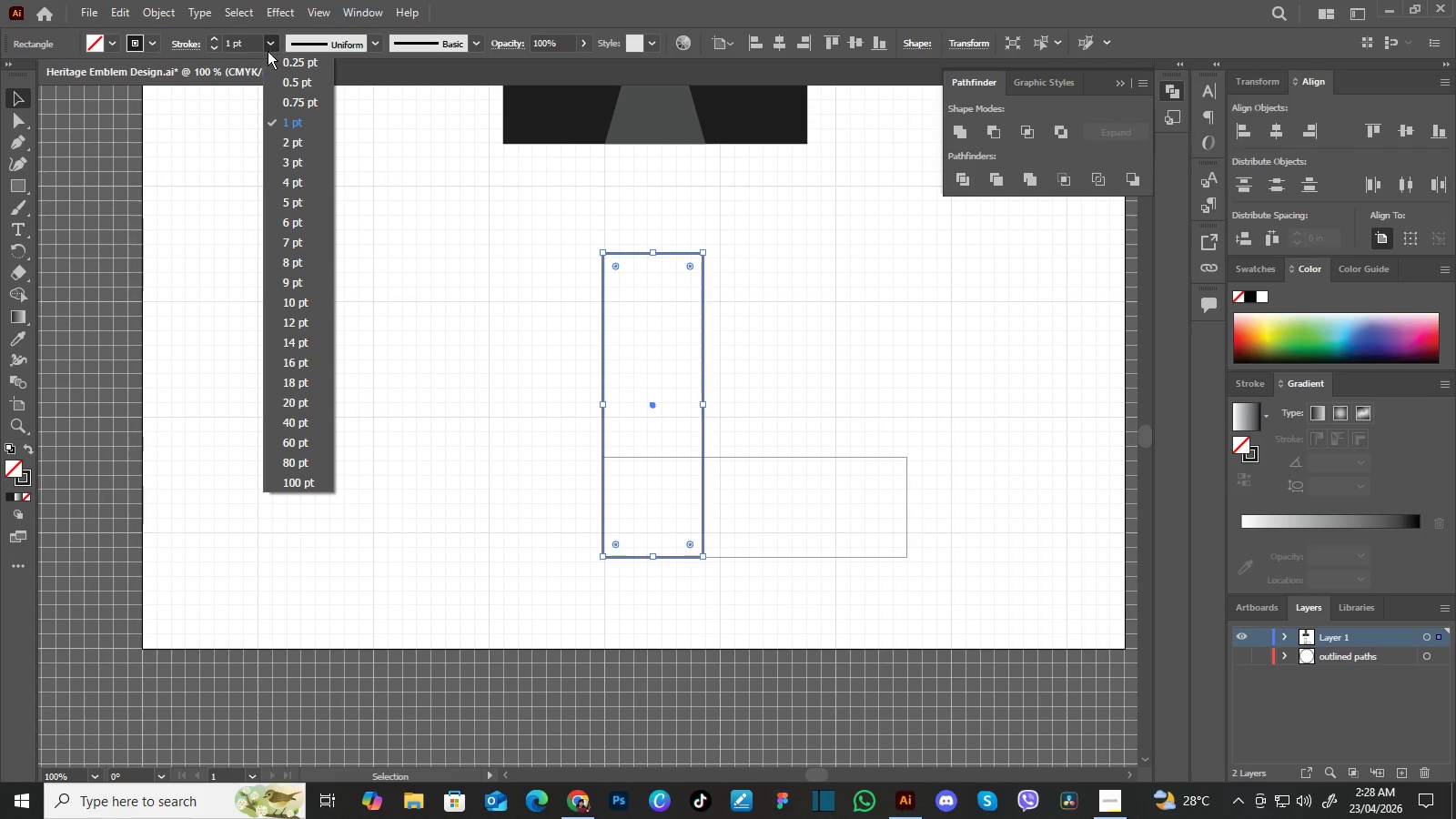 
left_click([270, 39])
 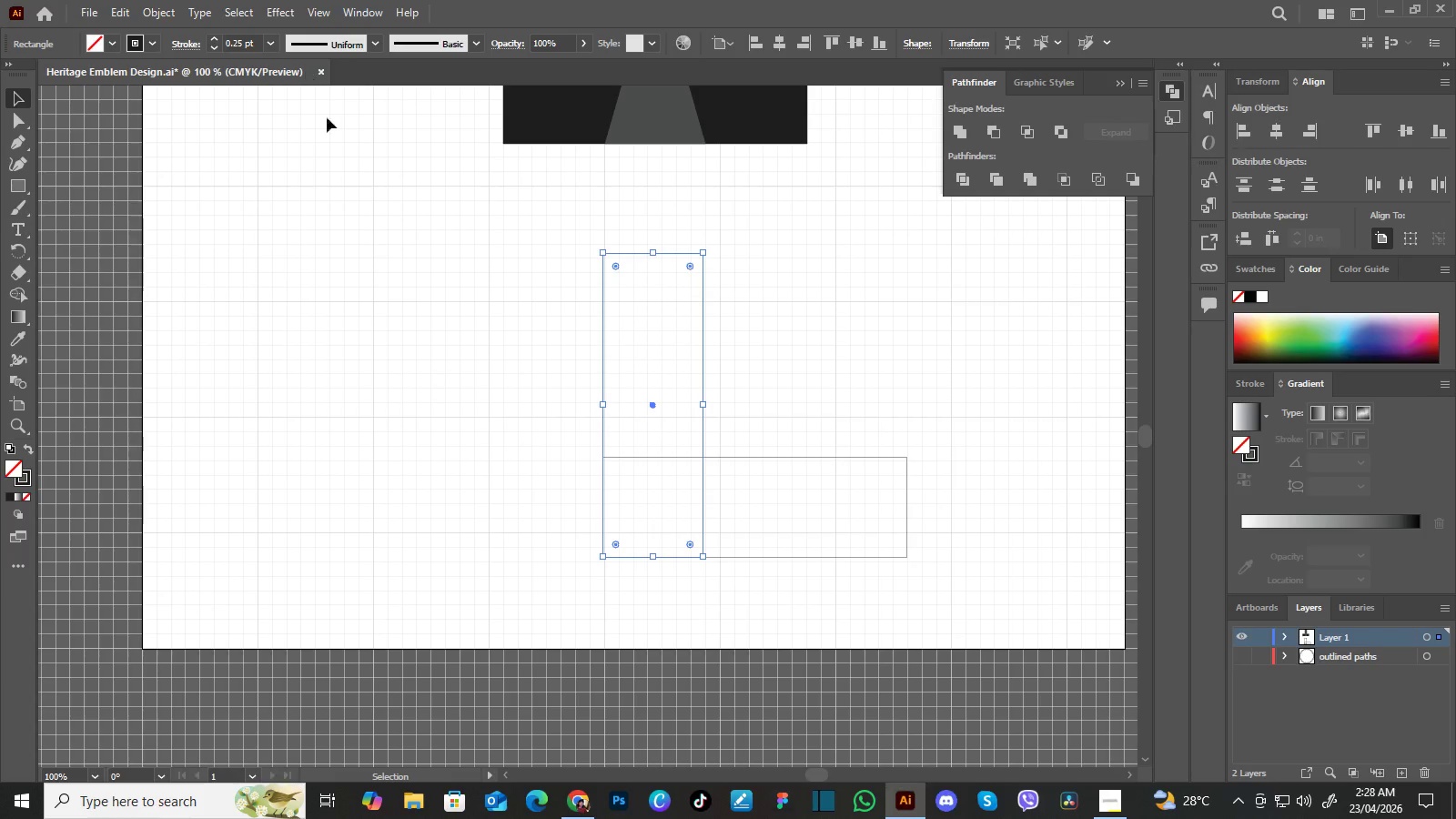 
left_click([305, 66])
 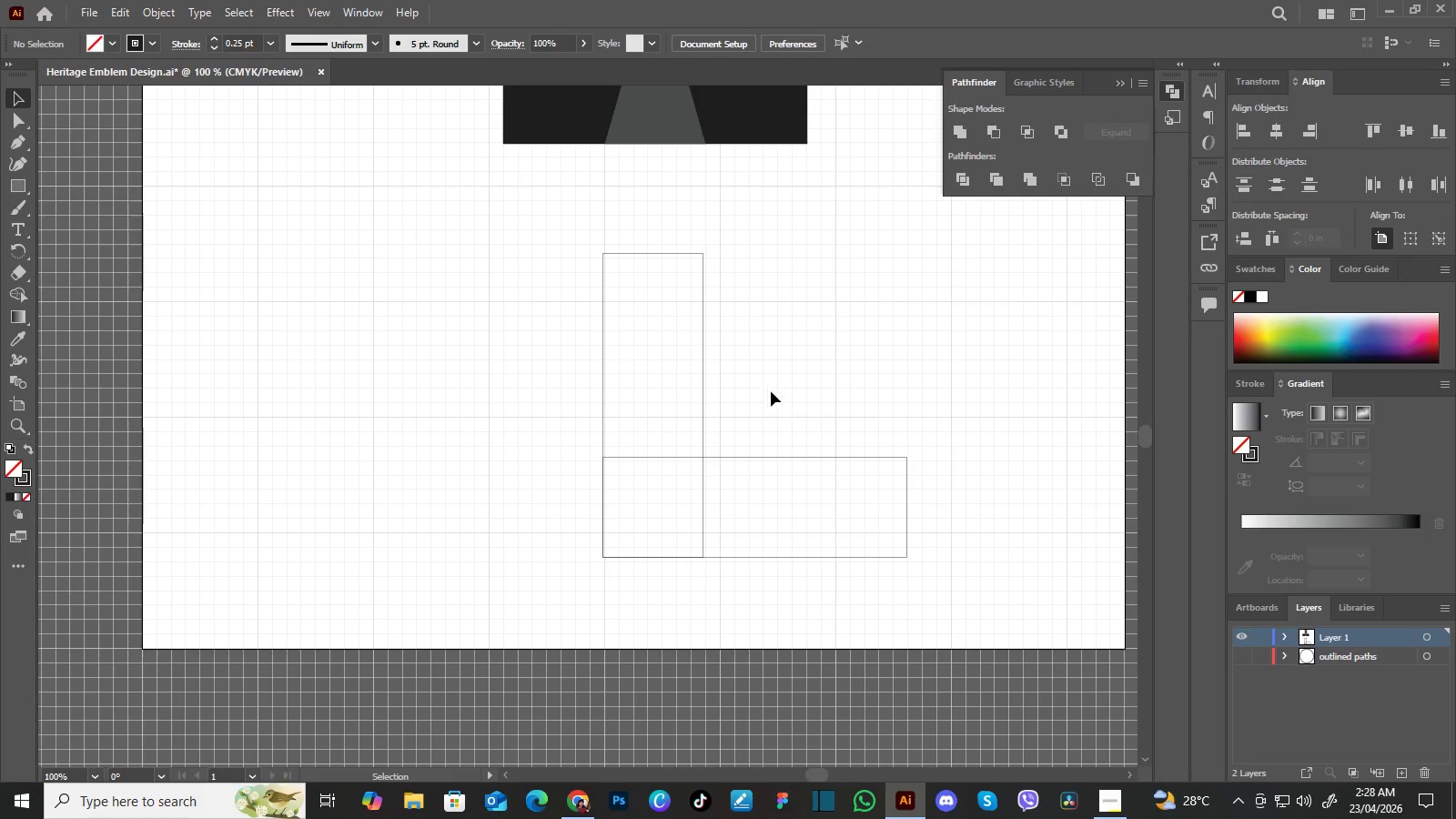 
left_click([761, 375])
 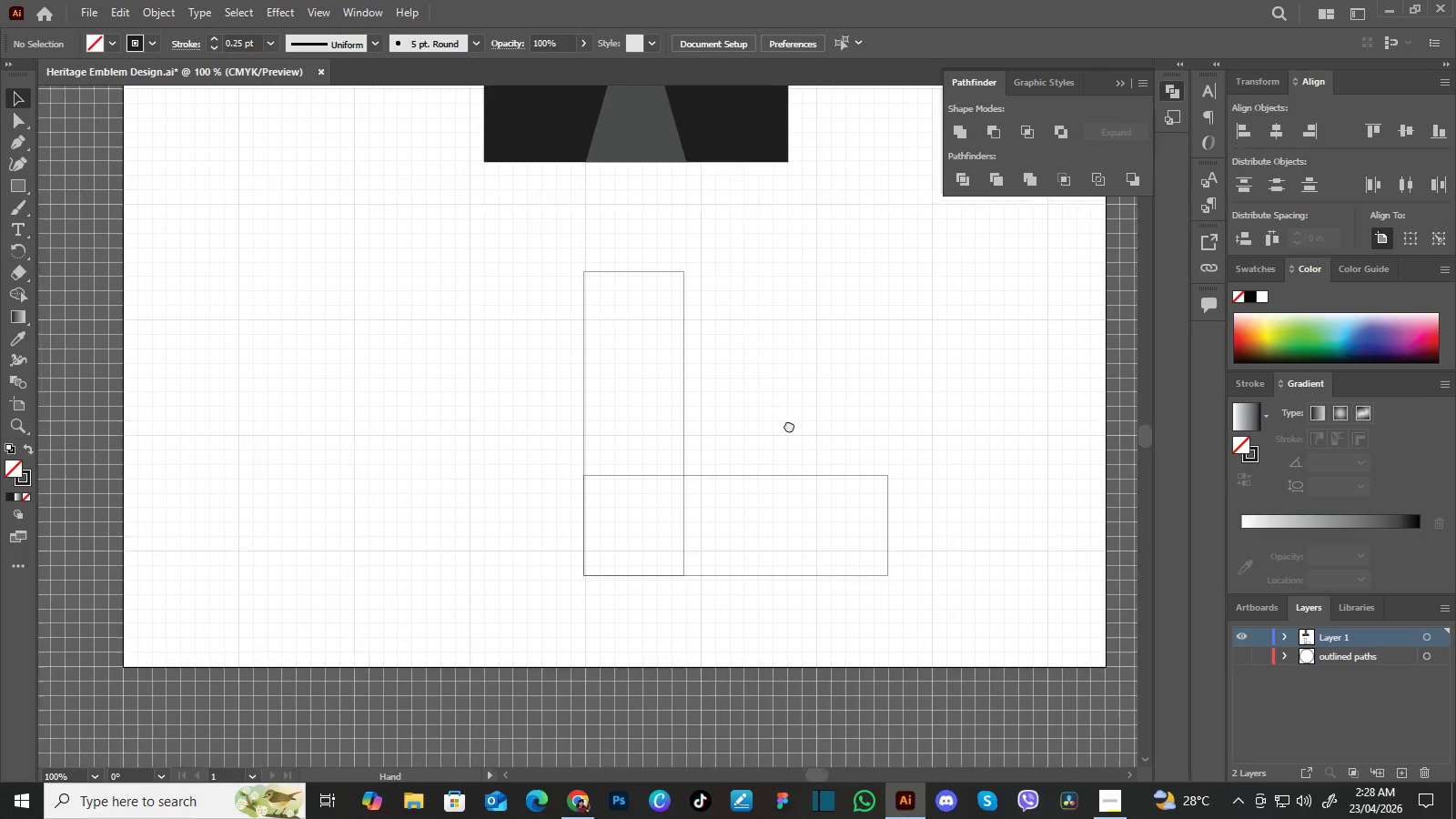 
hold_key(key=Space, duration=1.5)
 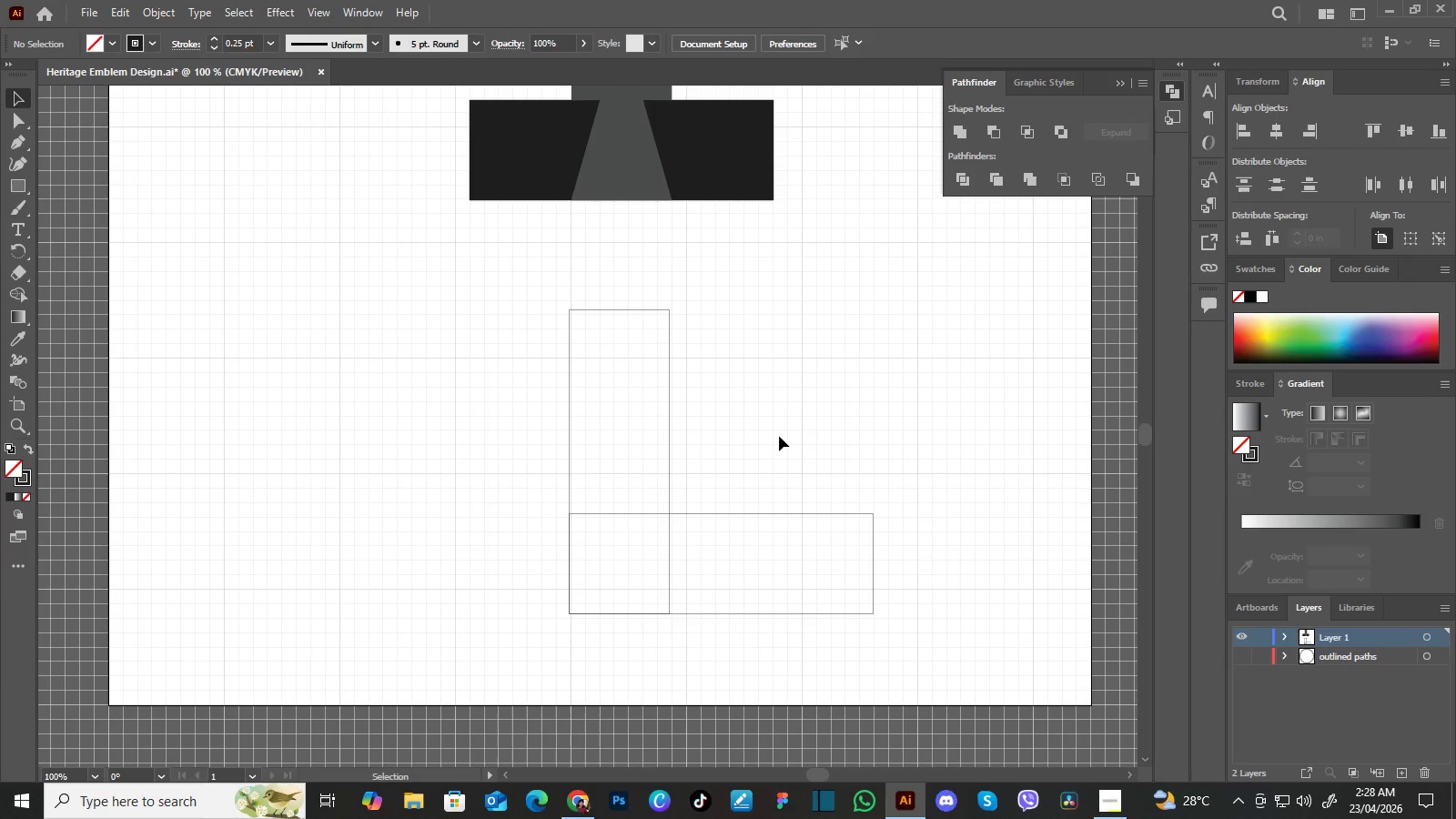 
left_click_drag(start_coordinate=[815, 397], to_coordinate=[782, 443])
 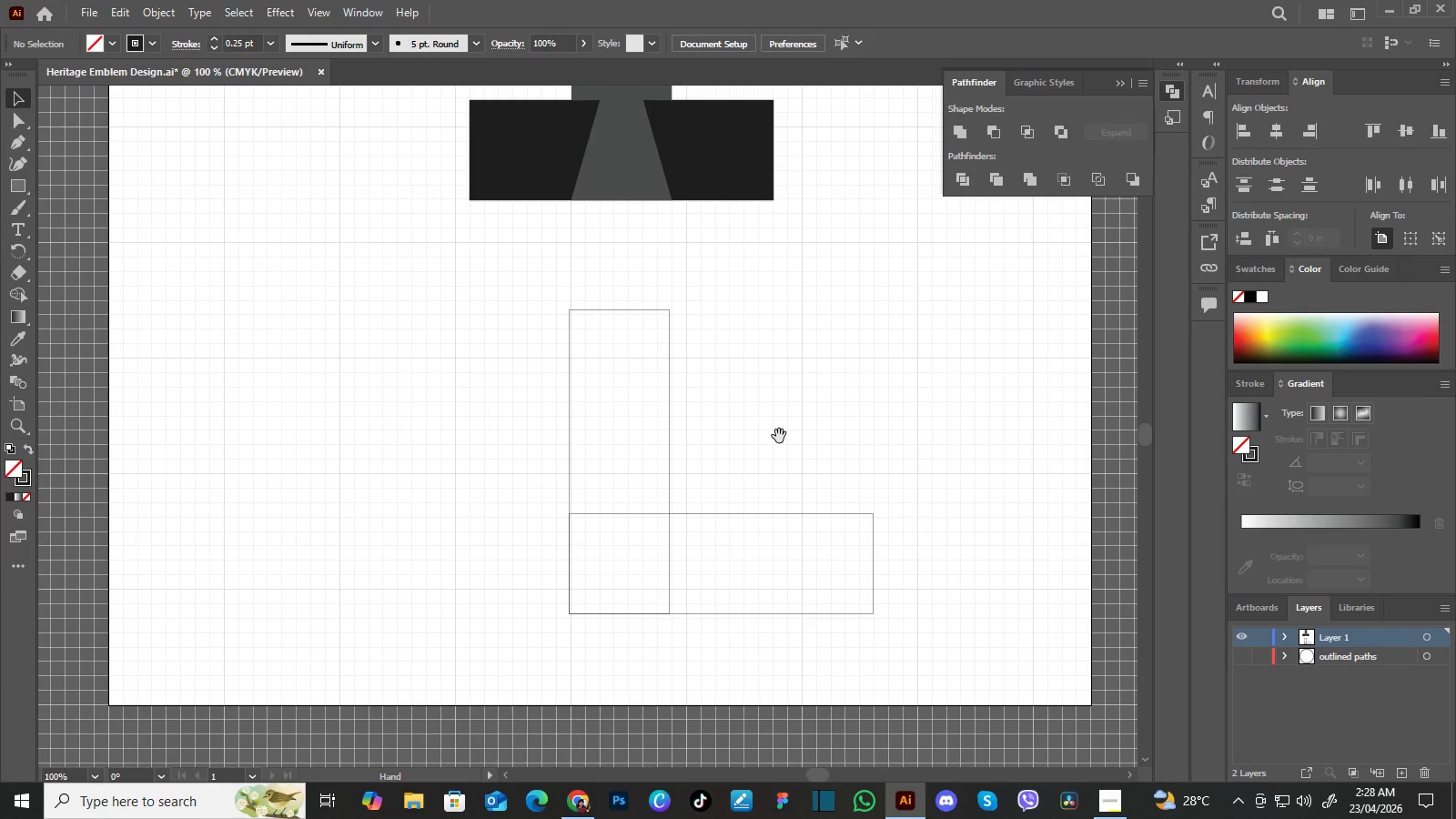 
left_click_drag(start_coordinate=[779, 426], to_coordinate=[779, 436])
 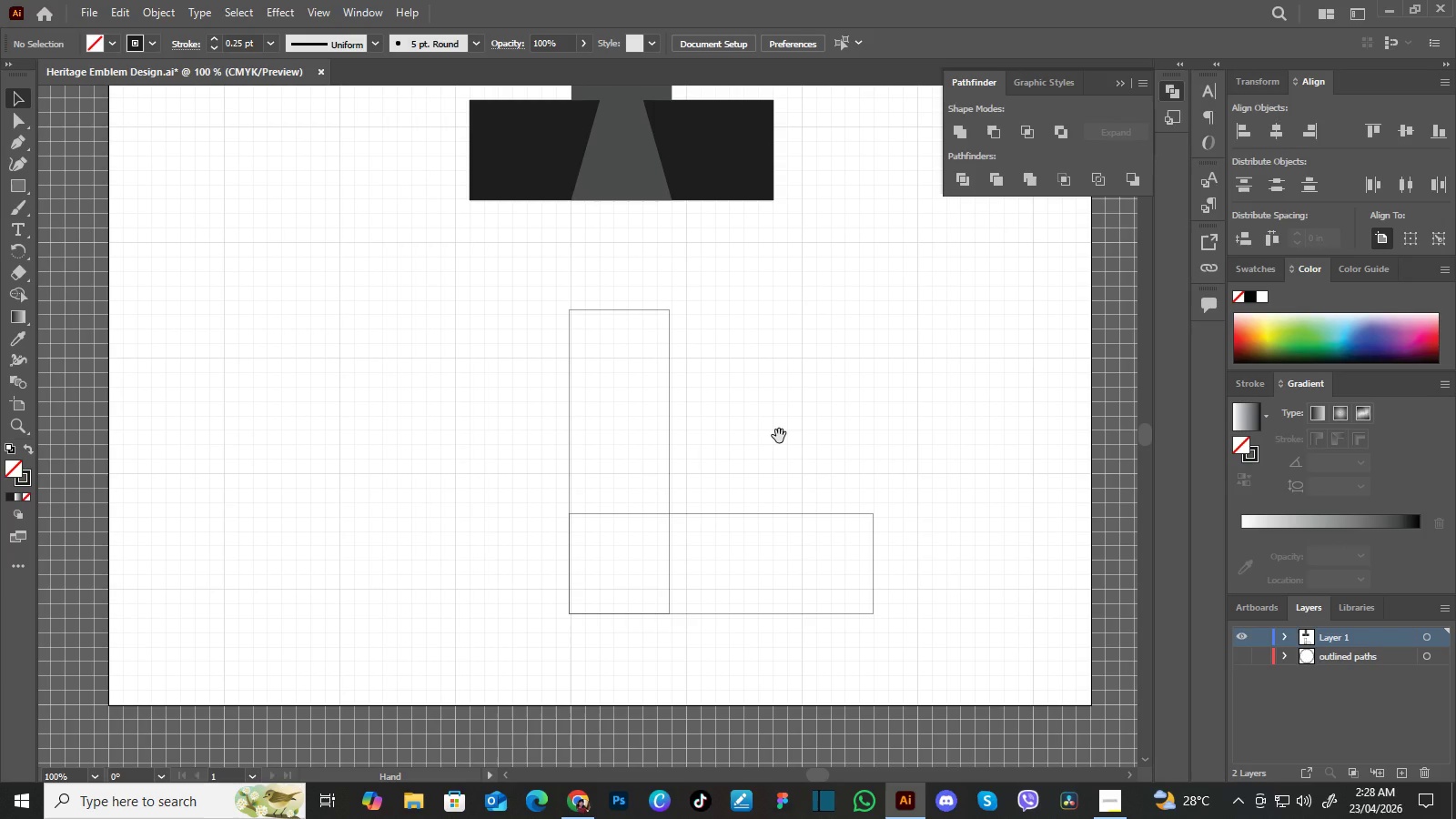 
hold_key(key=Space, duration=1.23)
 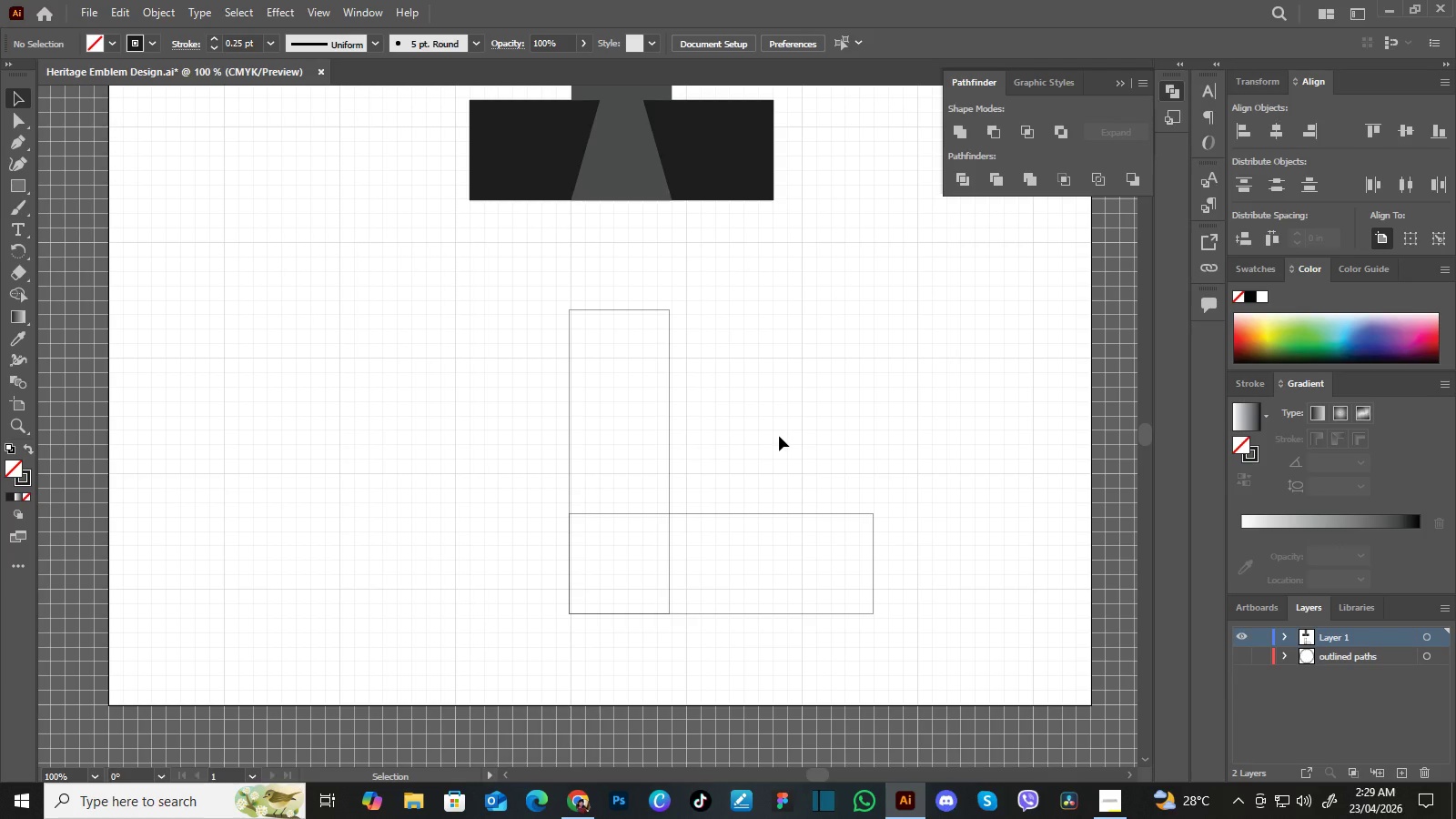 
wait(7.67)
 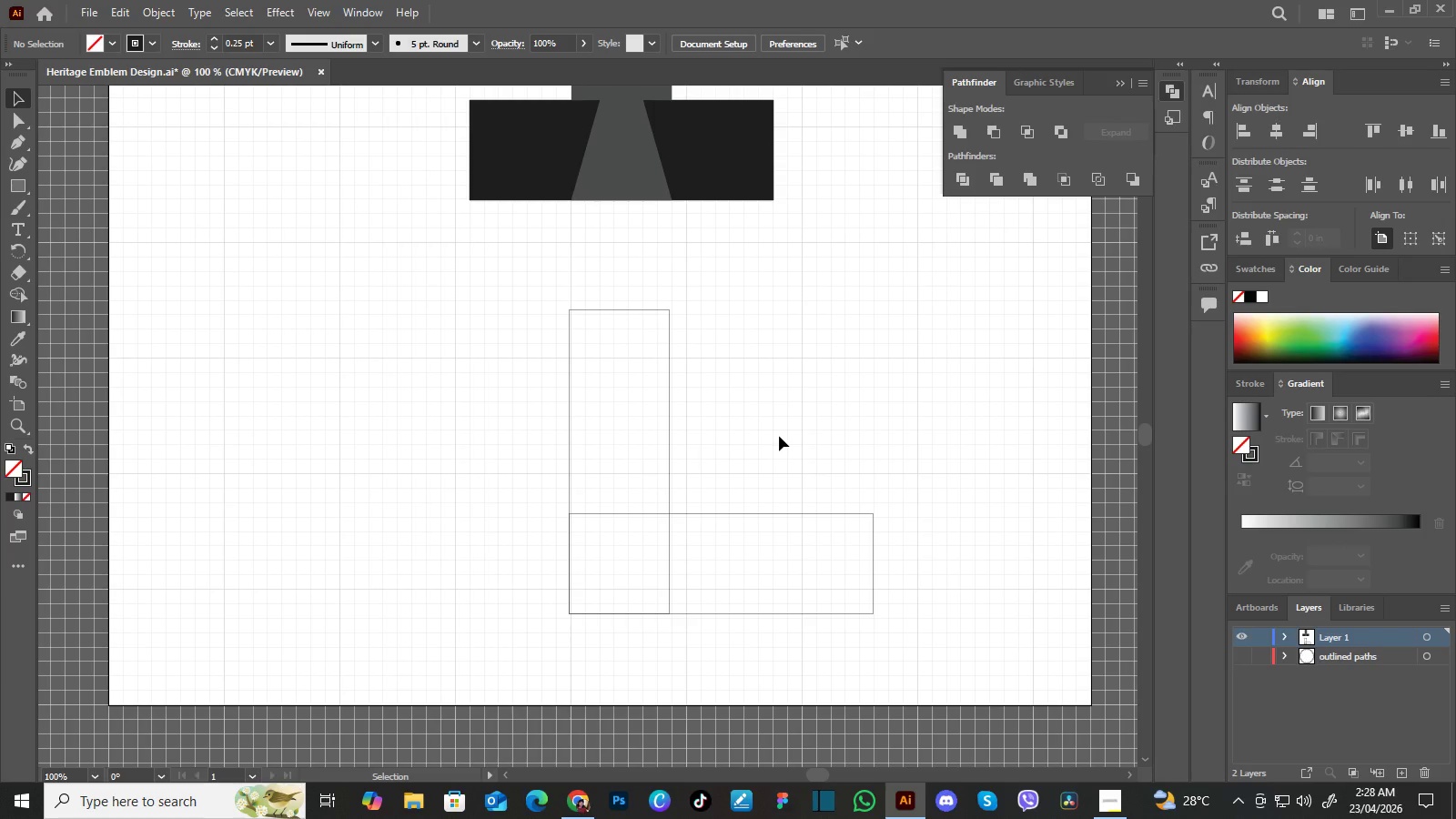 
key(Control+Equal)
 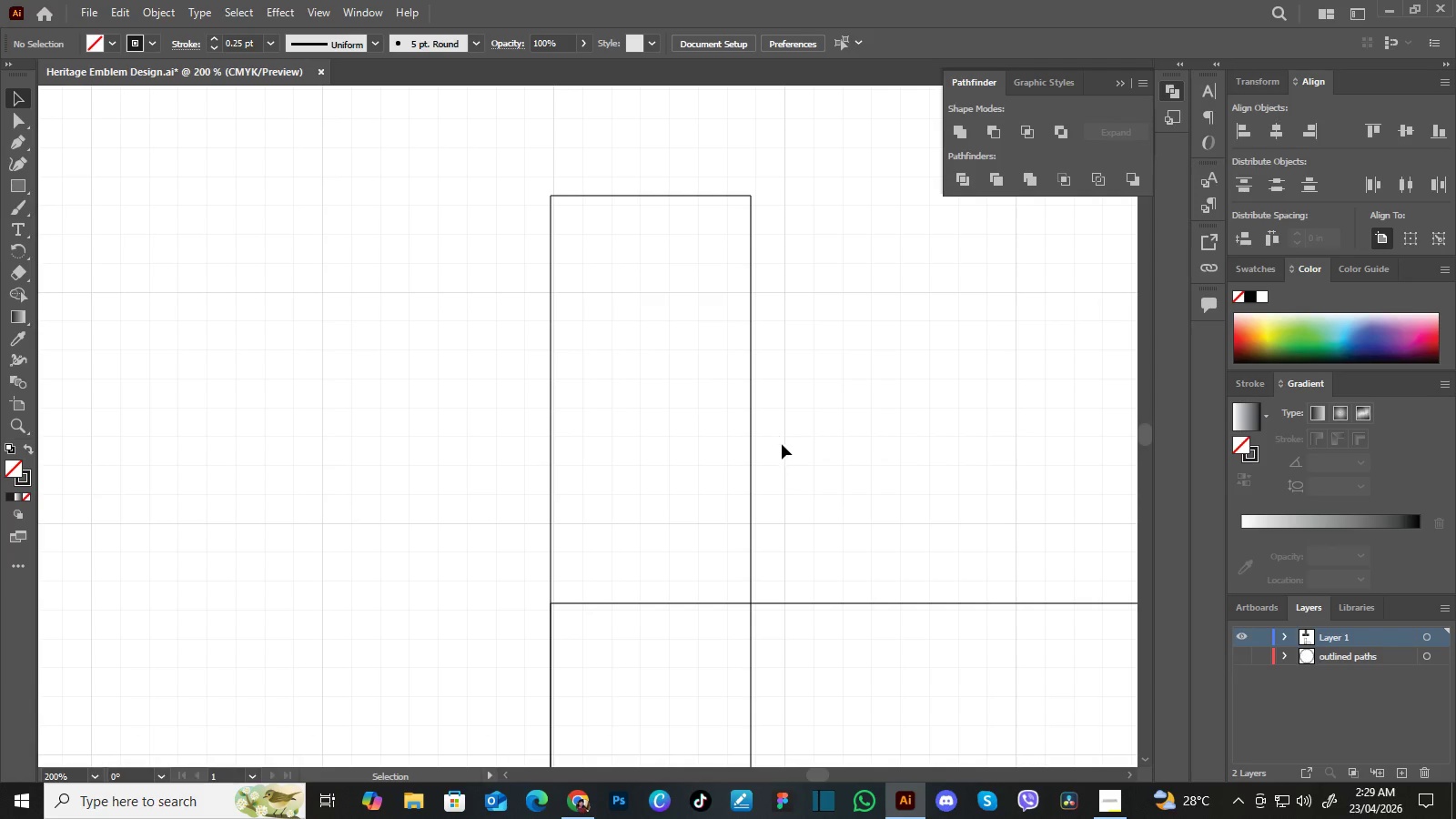 
key(Control+Equal)
 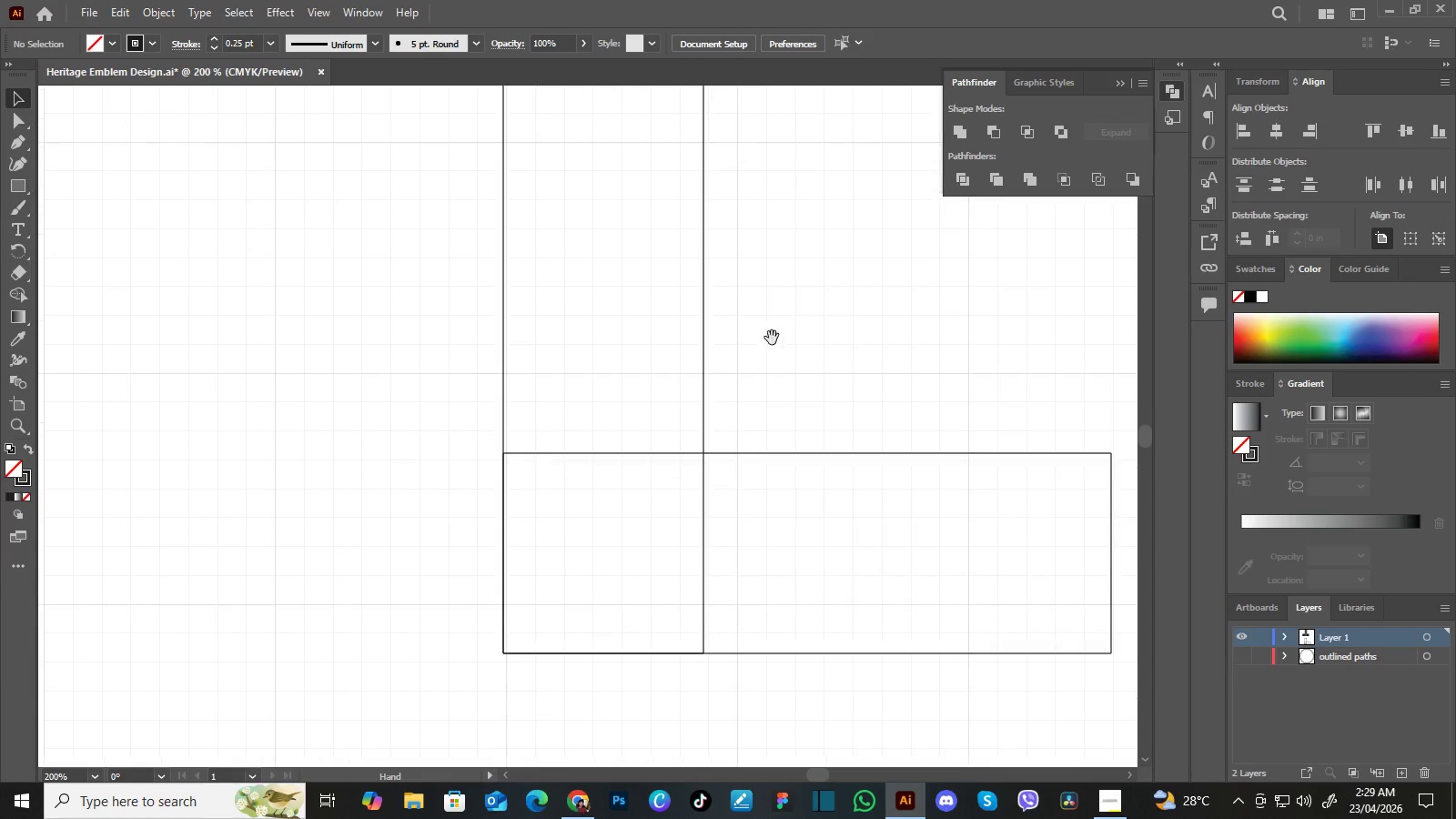 
hold_key(key=Space, duration=1.5)
 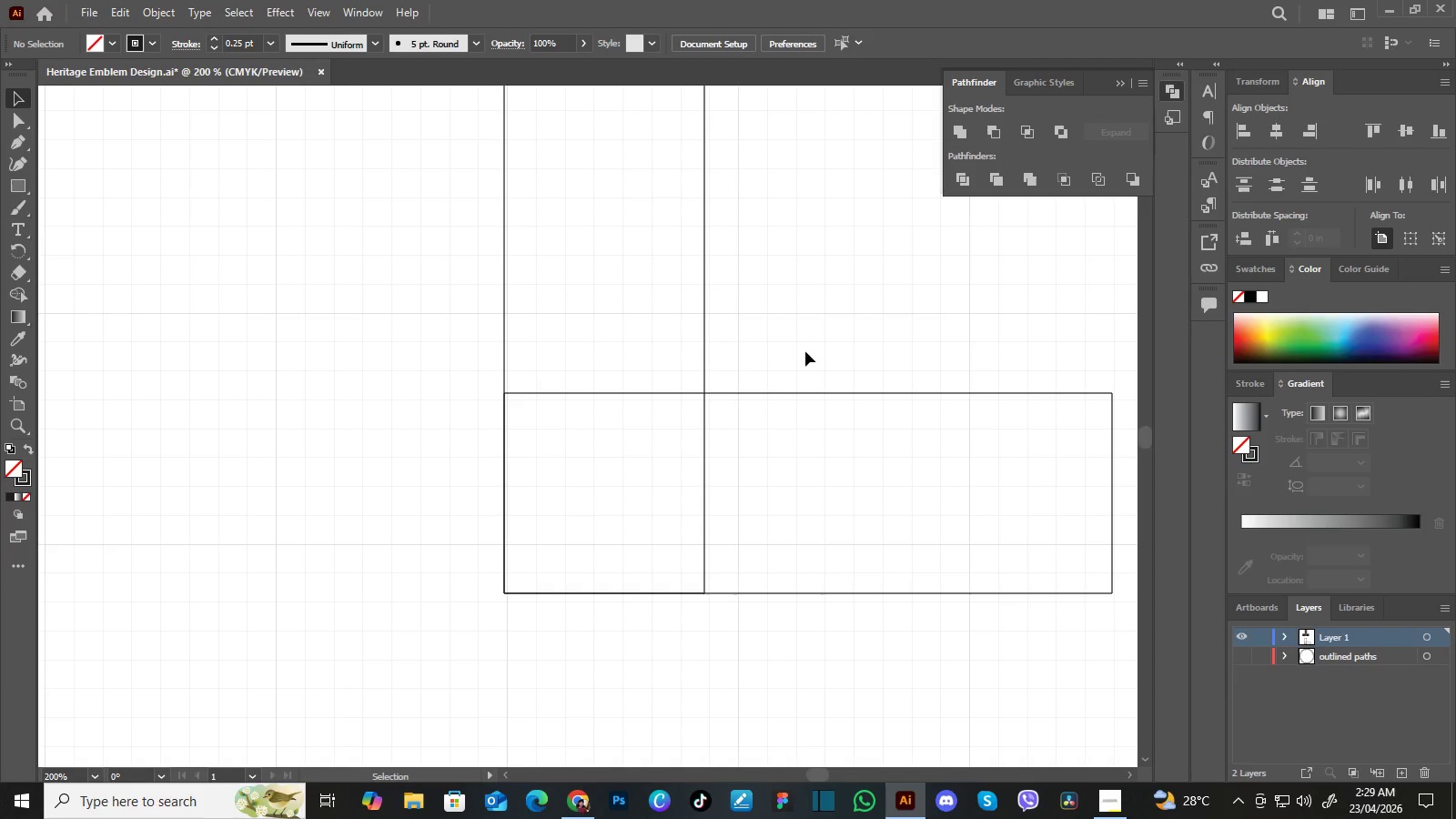 
left_click_drag(start_coordinate=[819, 488], to_coordinate=[772, 338])
 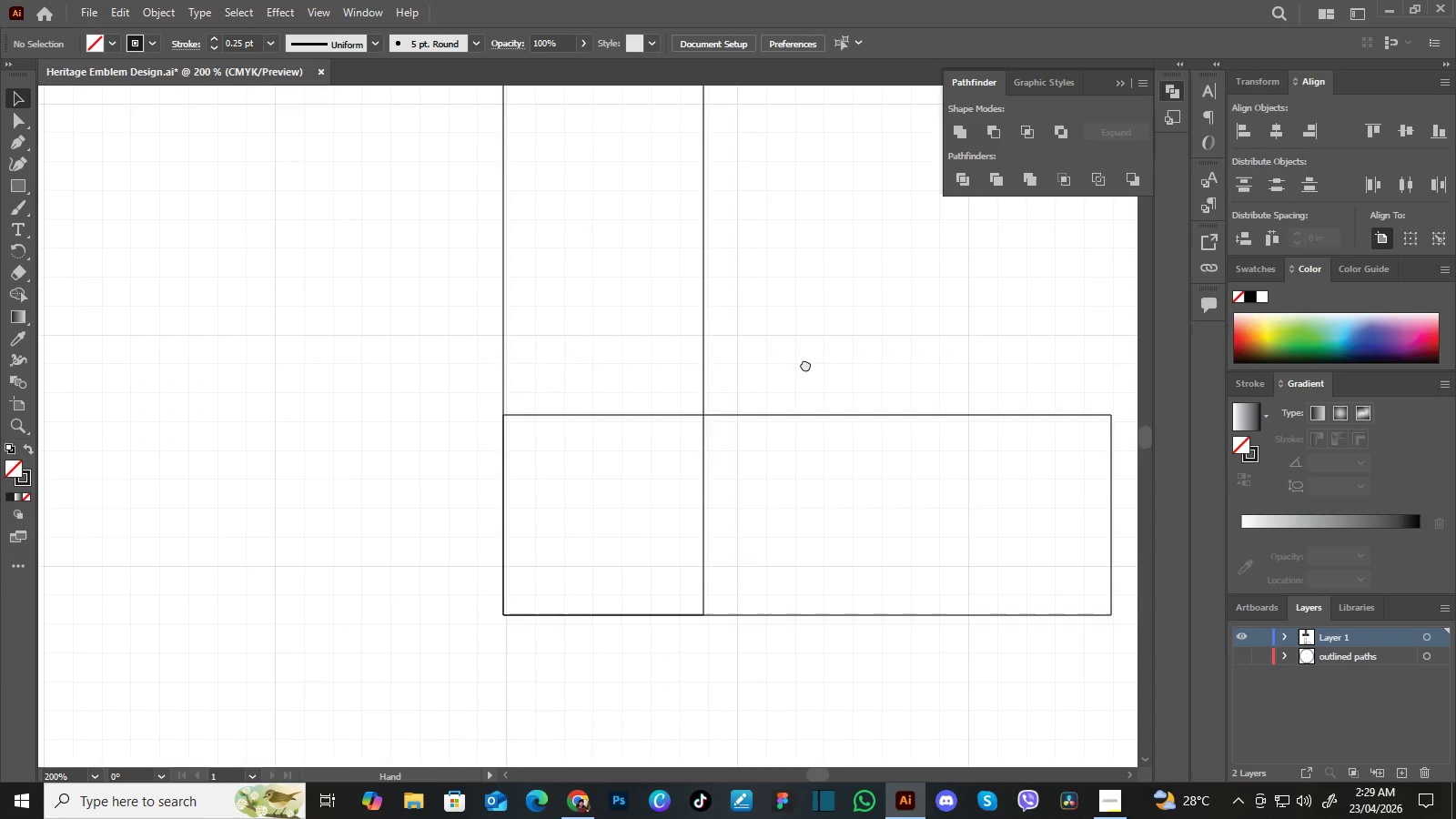 
left_click_drag(start_coordinate=[794, 389], to_coordinate=[794, 351])
 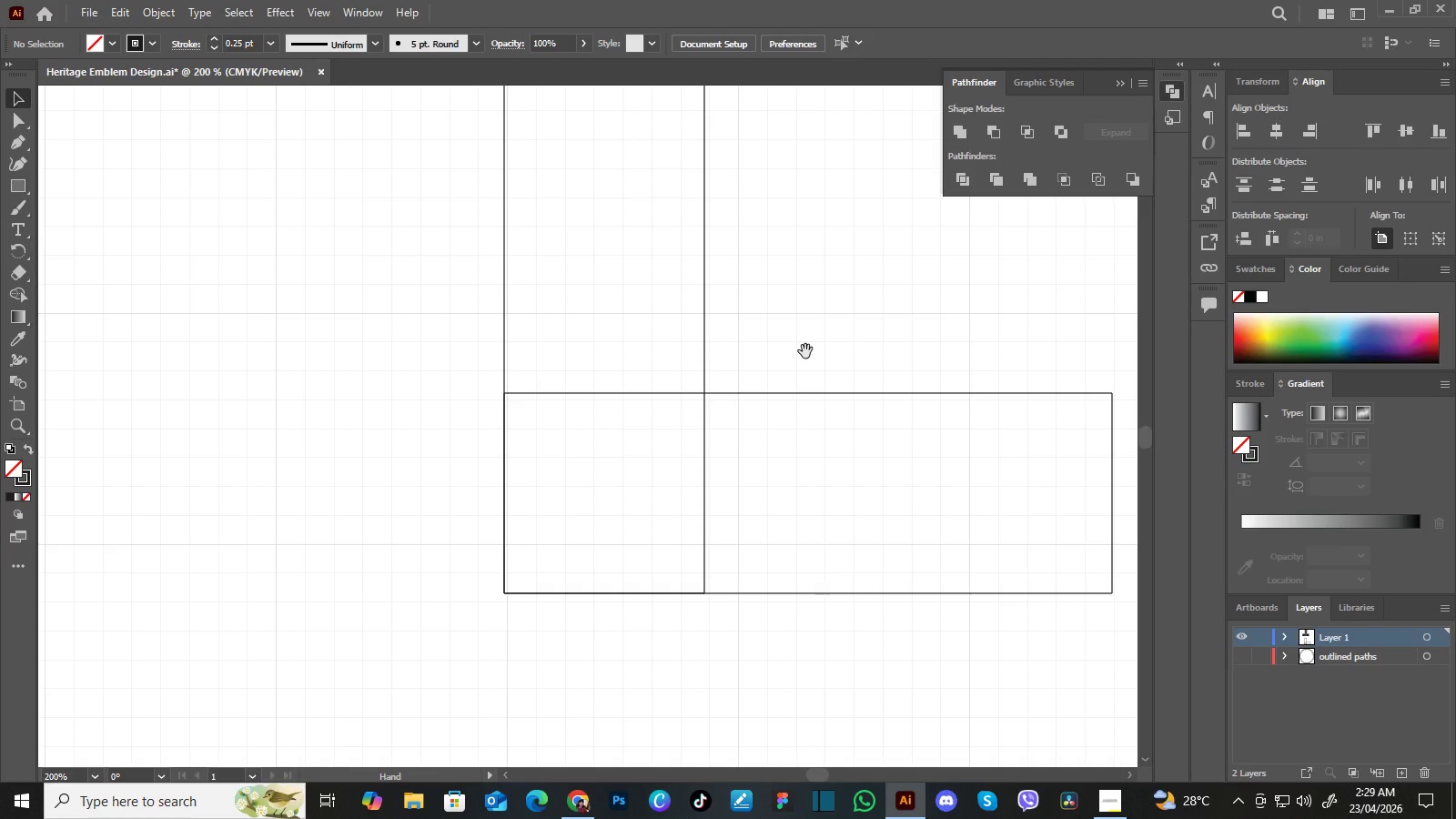 
left_click_drag(start_coordinate=[804, 374], to_coordinate=[805, 351])
 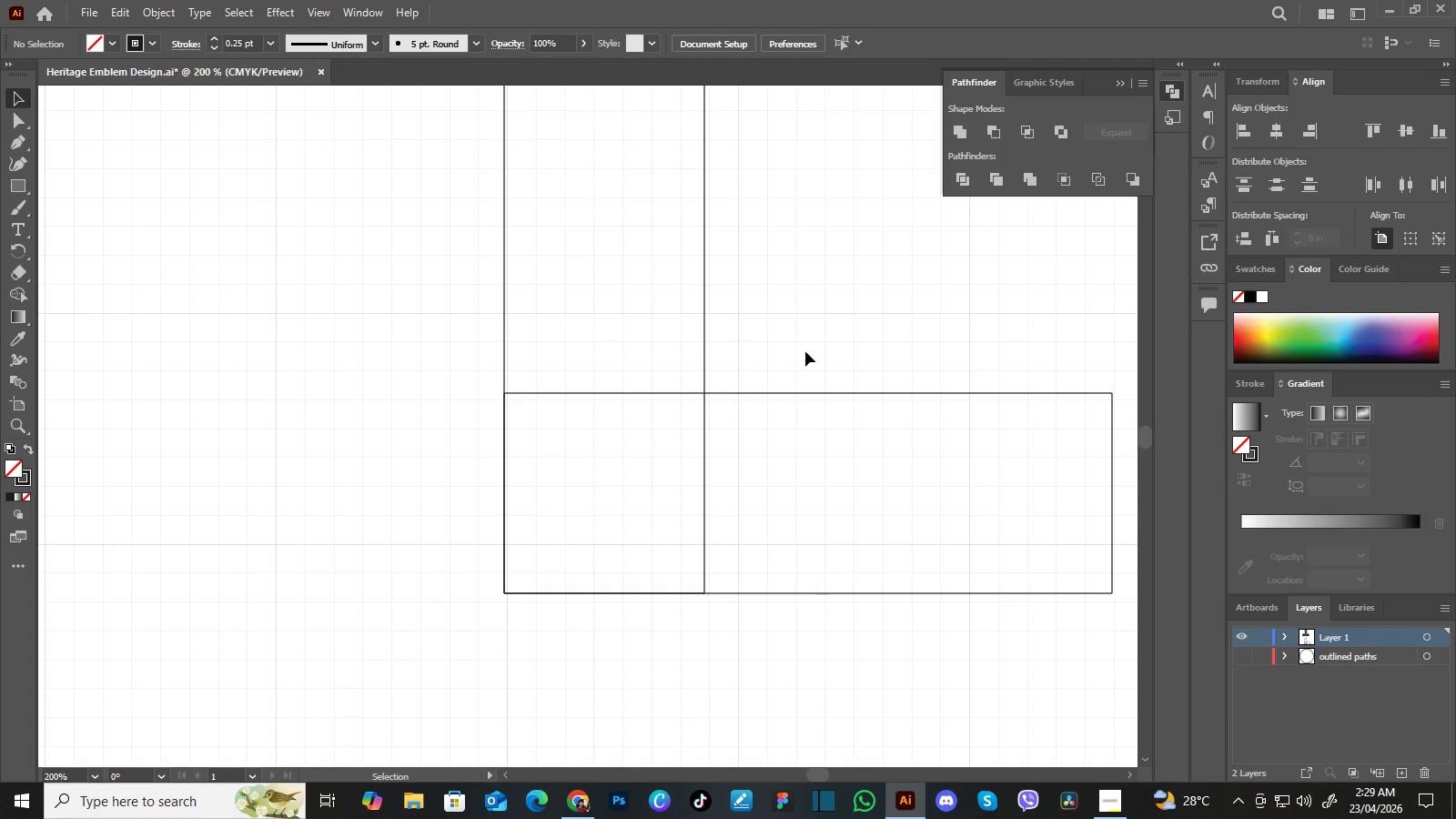 
hold_key(key=Space, duration=0.61)
 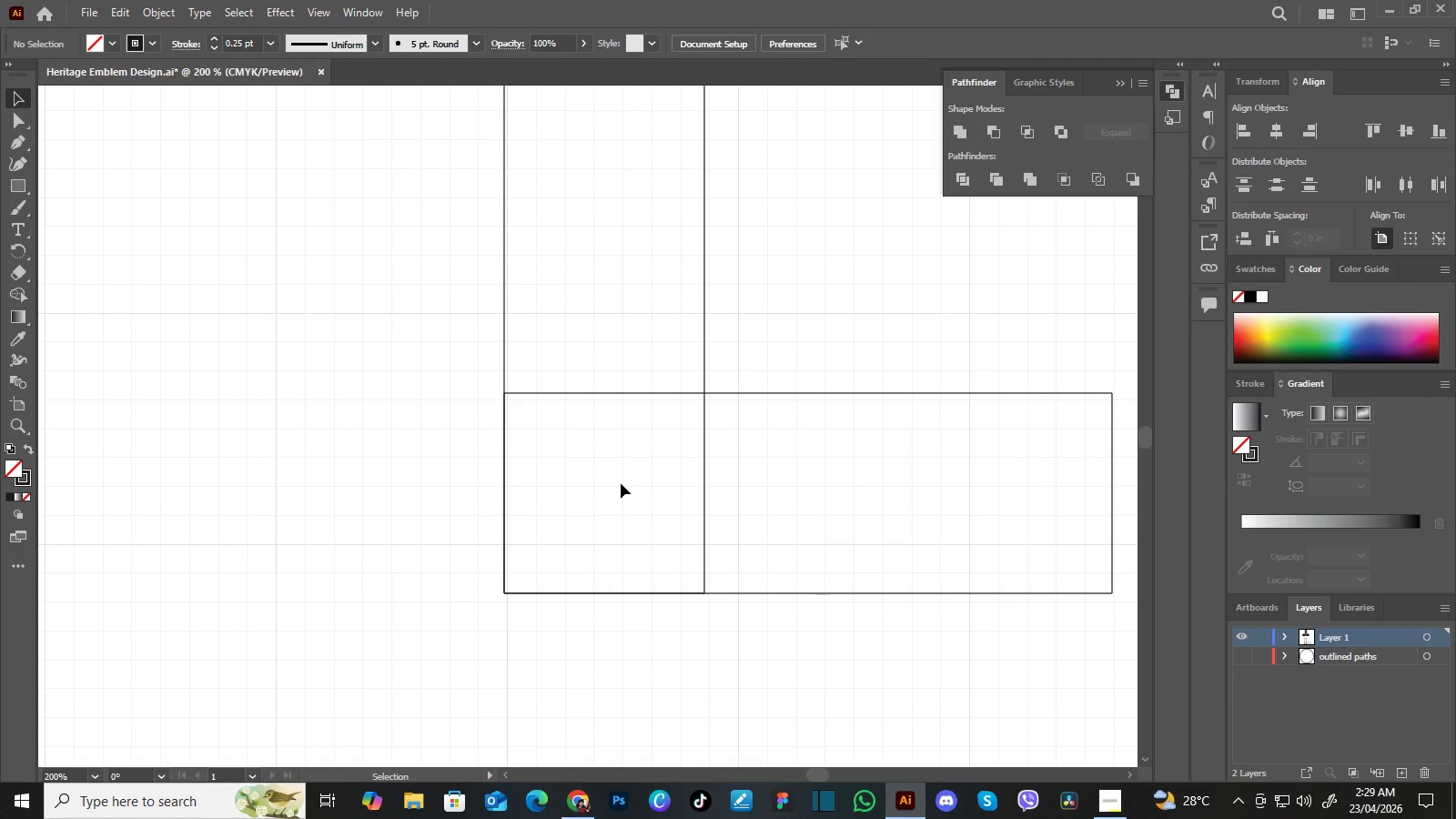 
wait(30.59)
 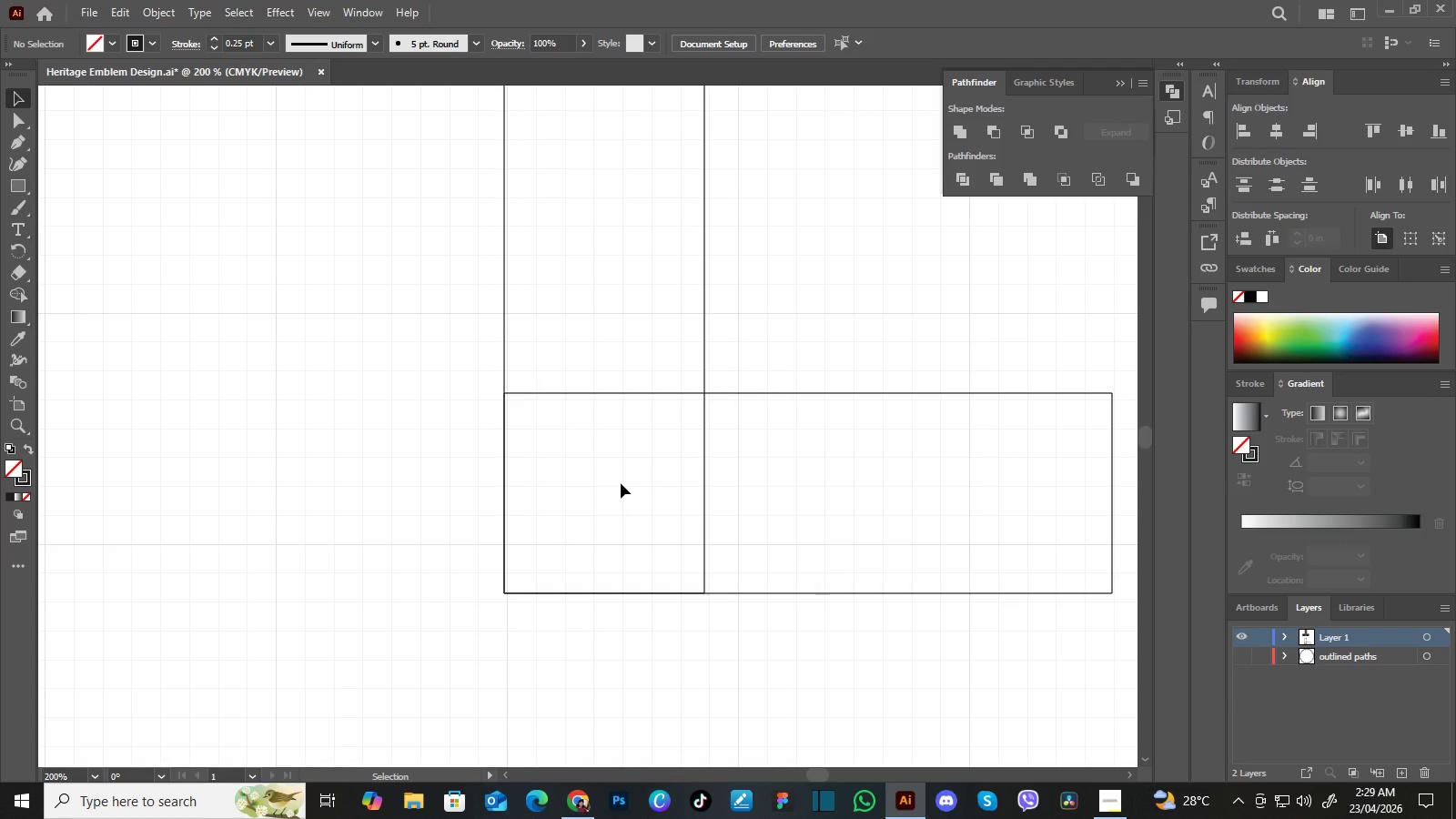 
left_click([17, 145])
 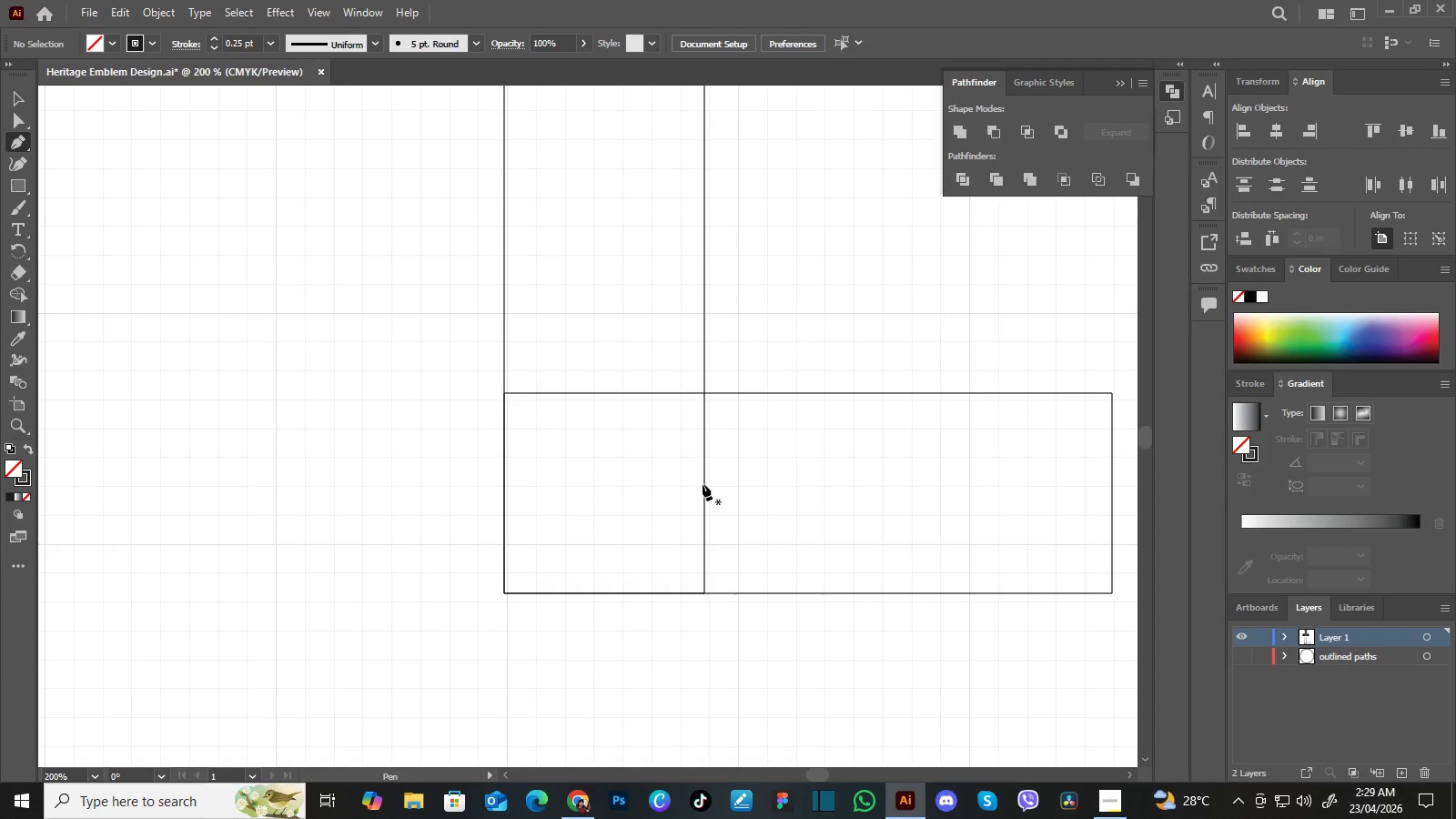 
wait(8.53)
 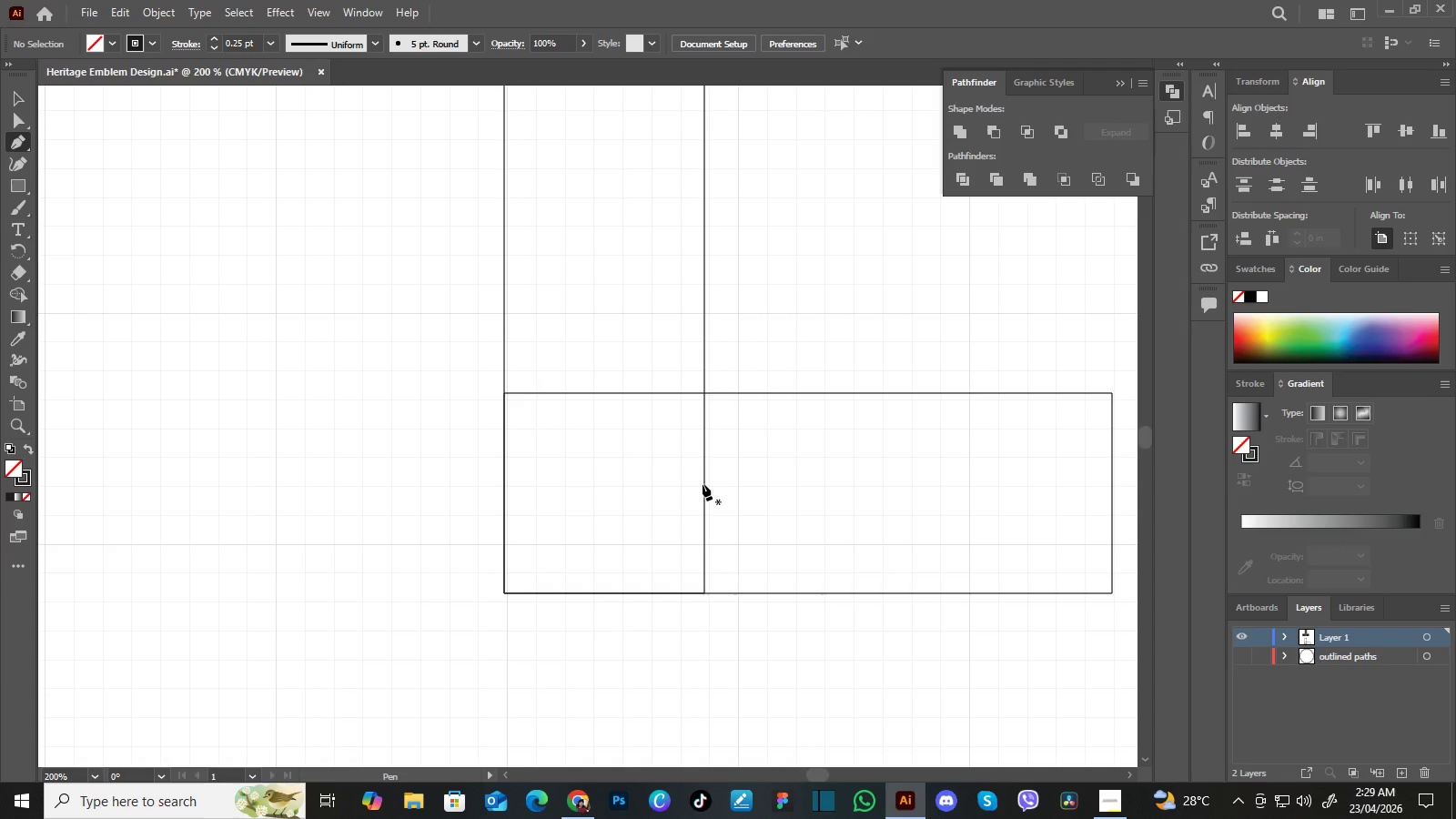 
key(Control+Equal)
 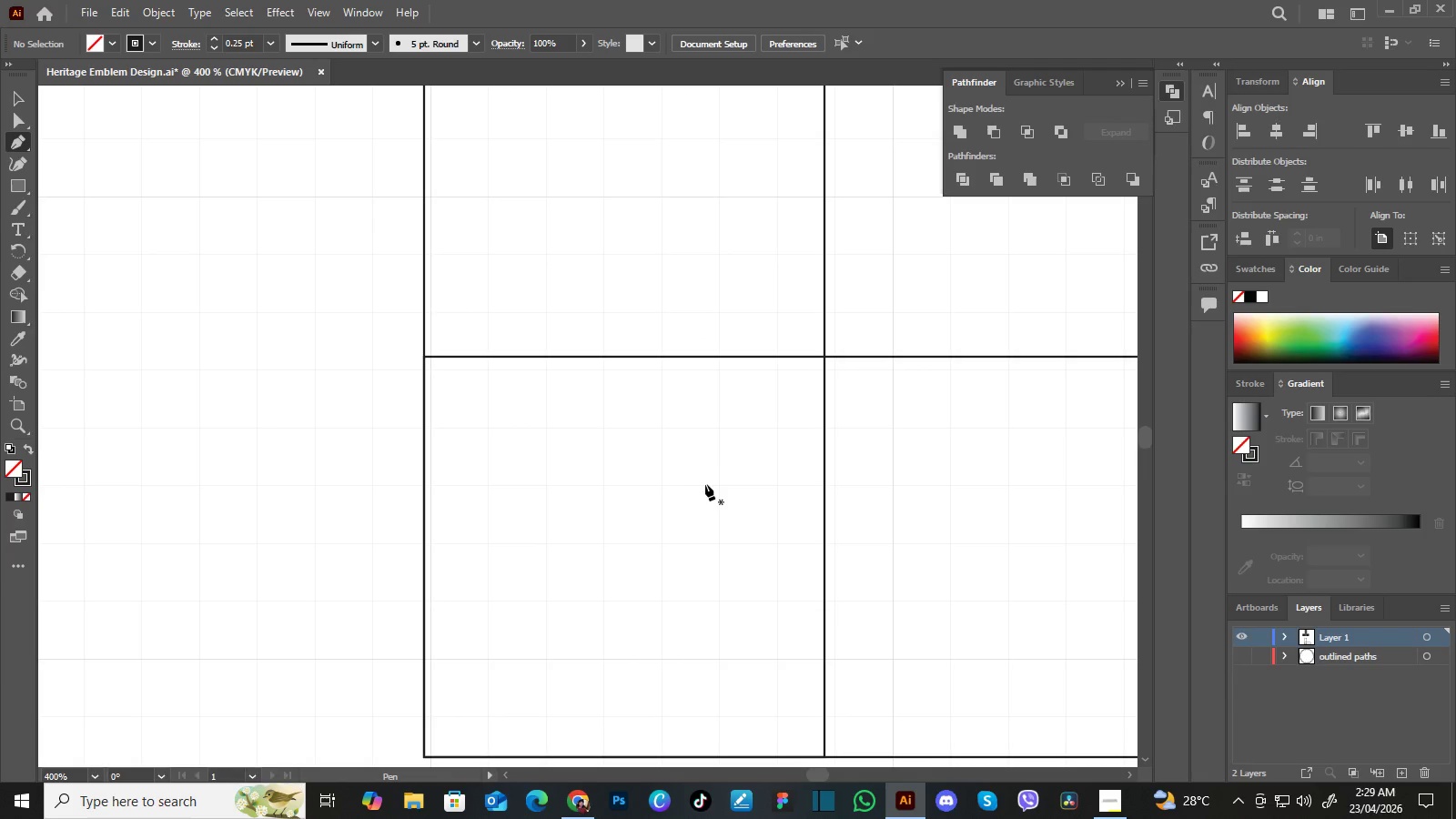 
key(Control+Equal)
 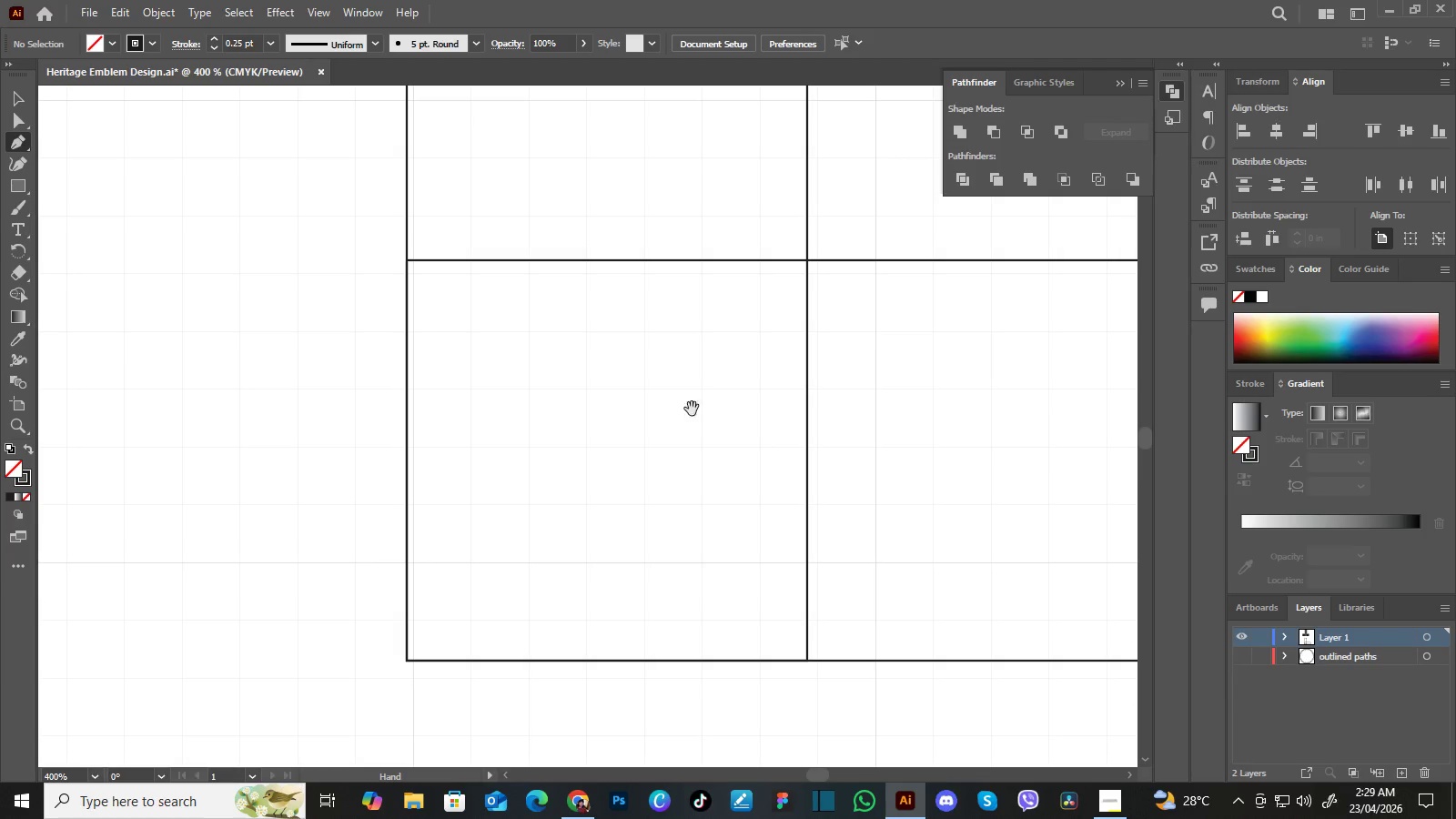 
hold_key(key=Space, duration=0.75)
 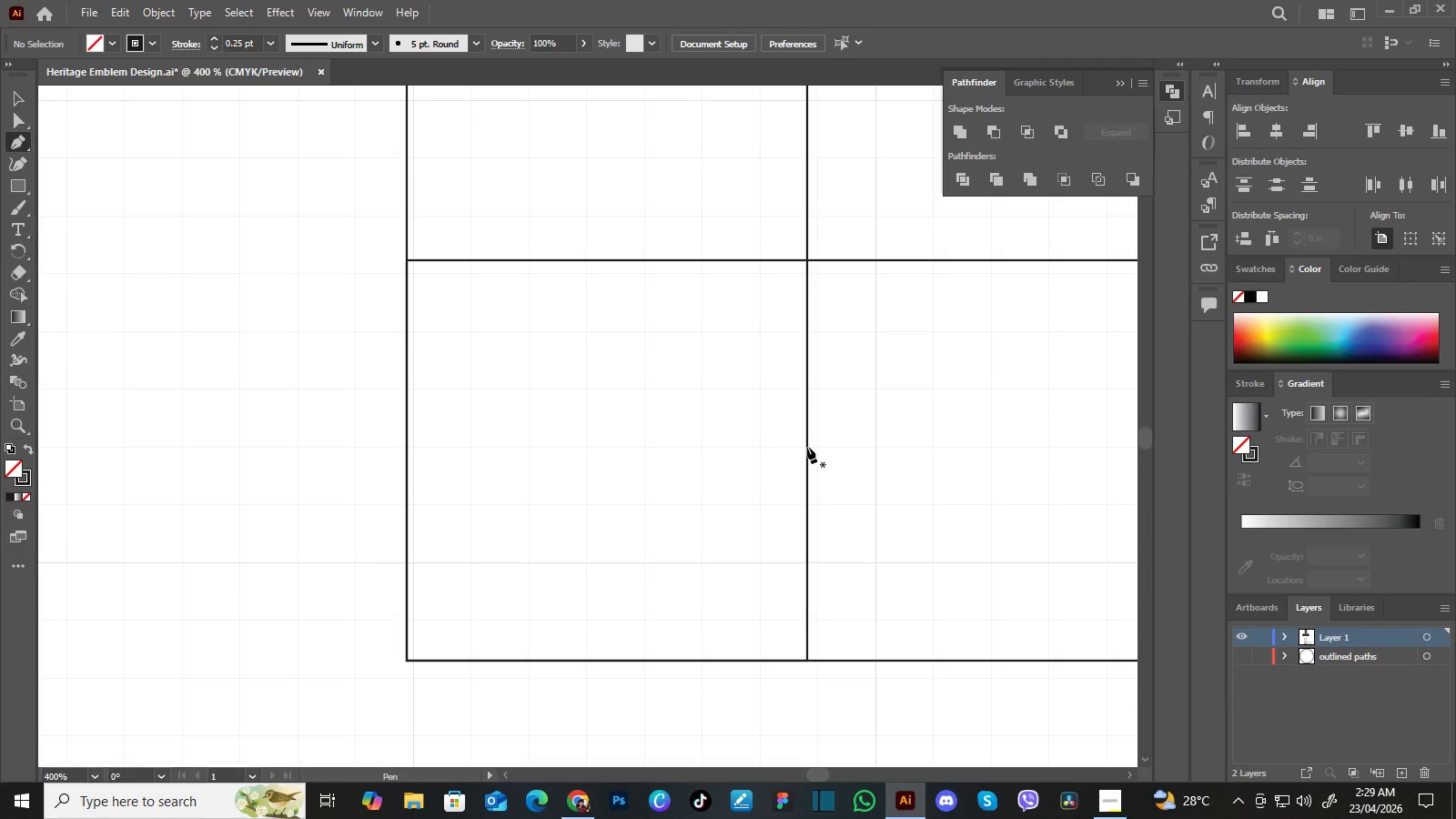 
left_click_drag(start_coordinate=[711, 494], to_coordinate=[693, 398])
 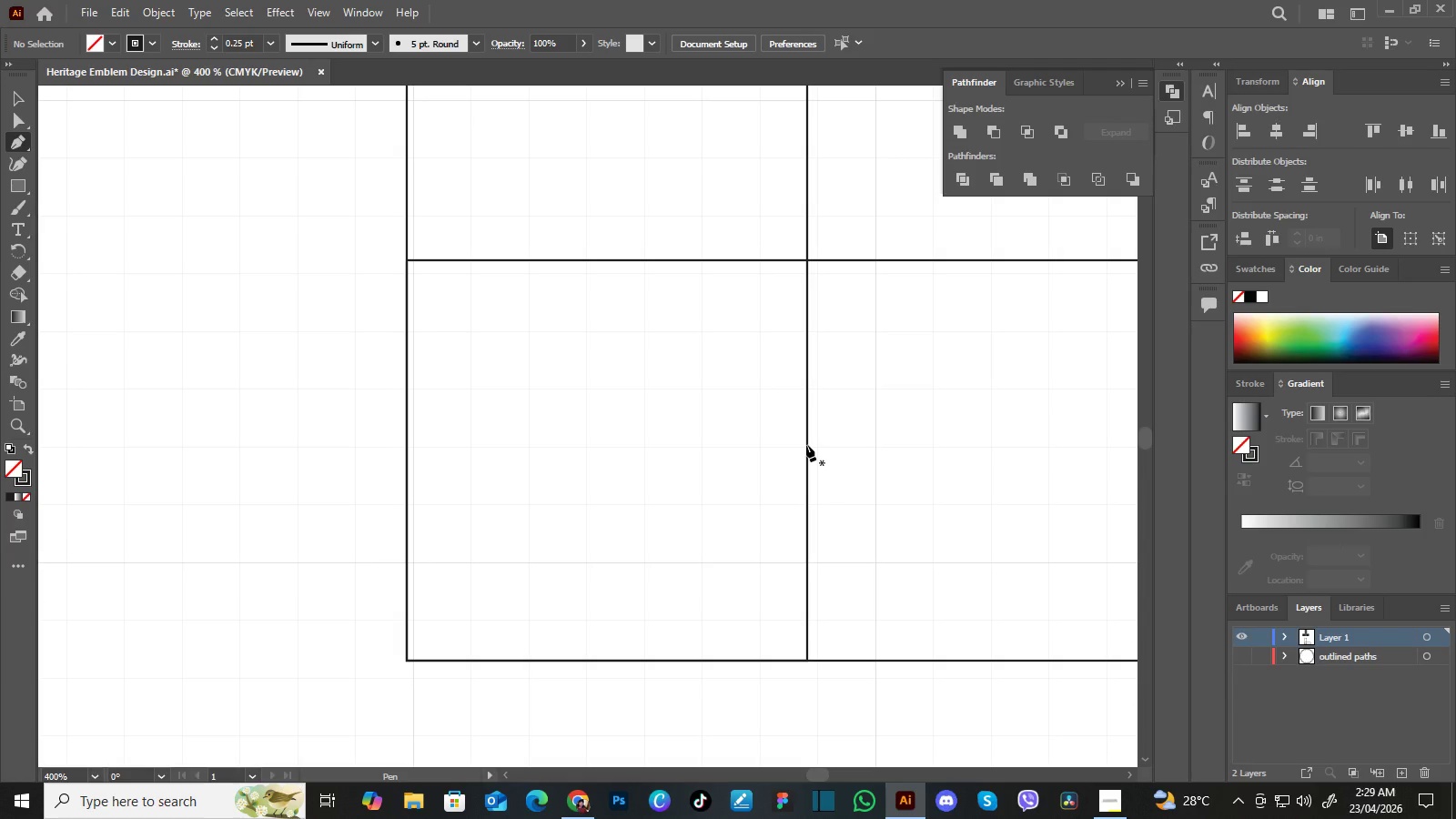 
wait(6.08)
 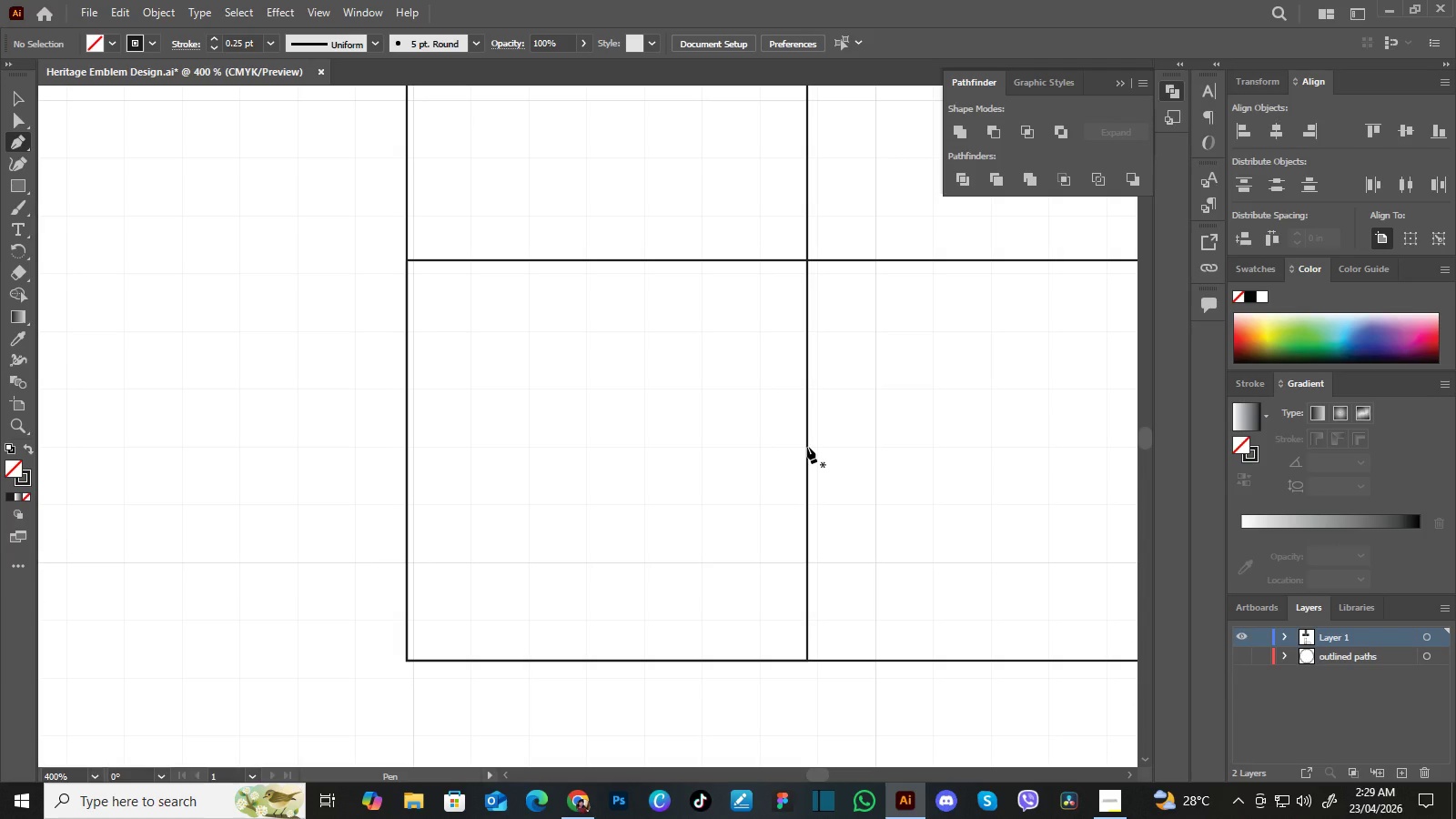 
left_click([806, 445])
 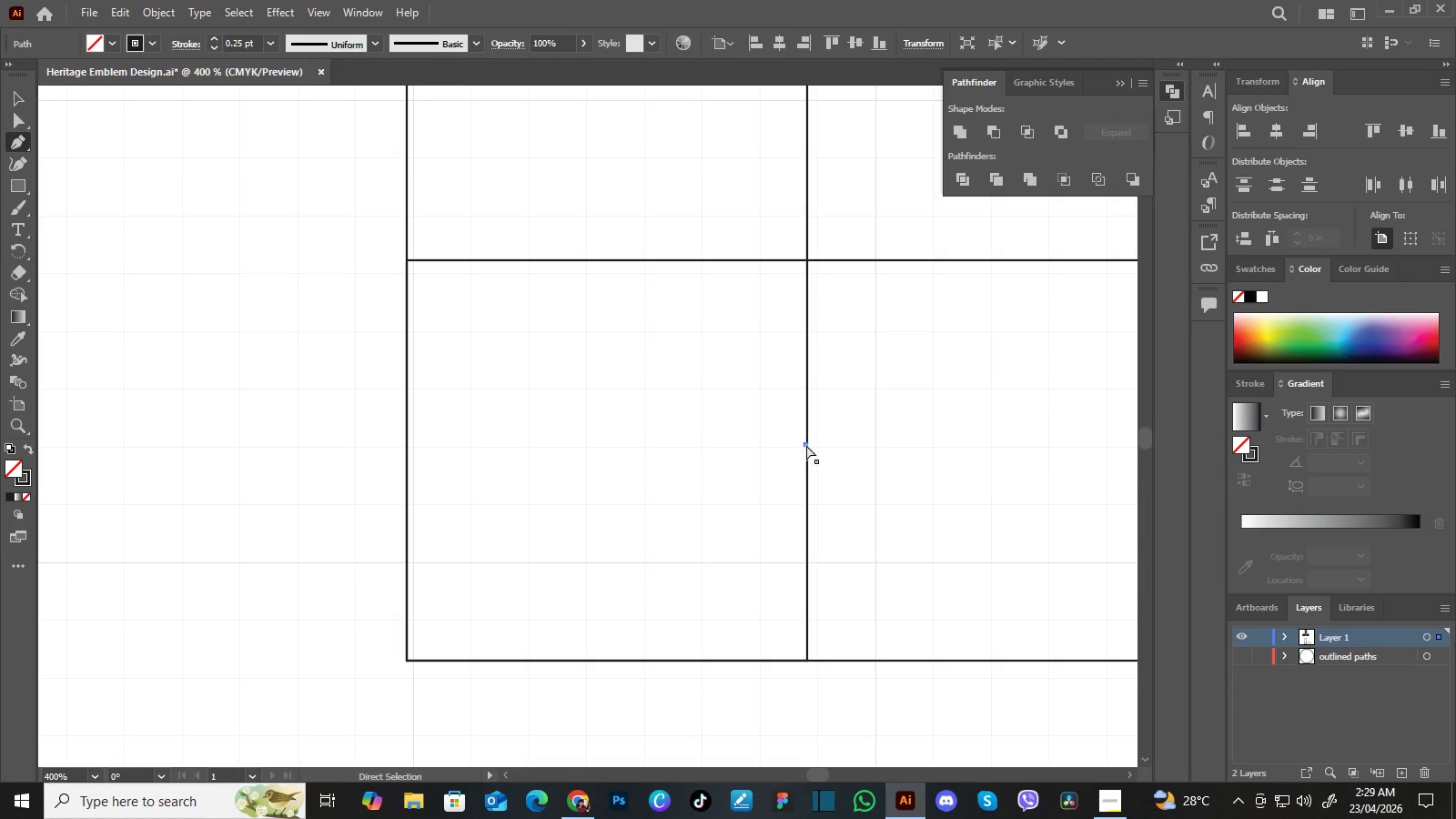 
key(Control+Z)
 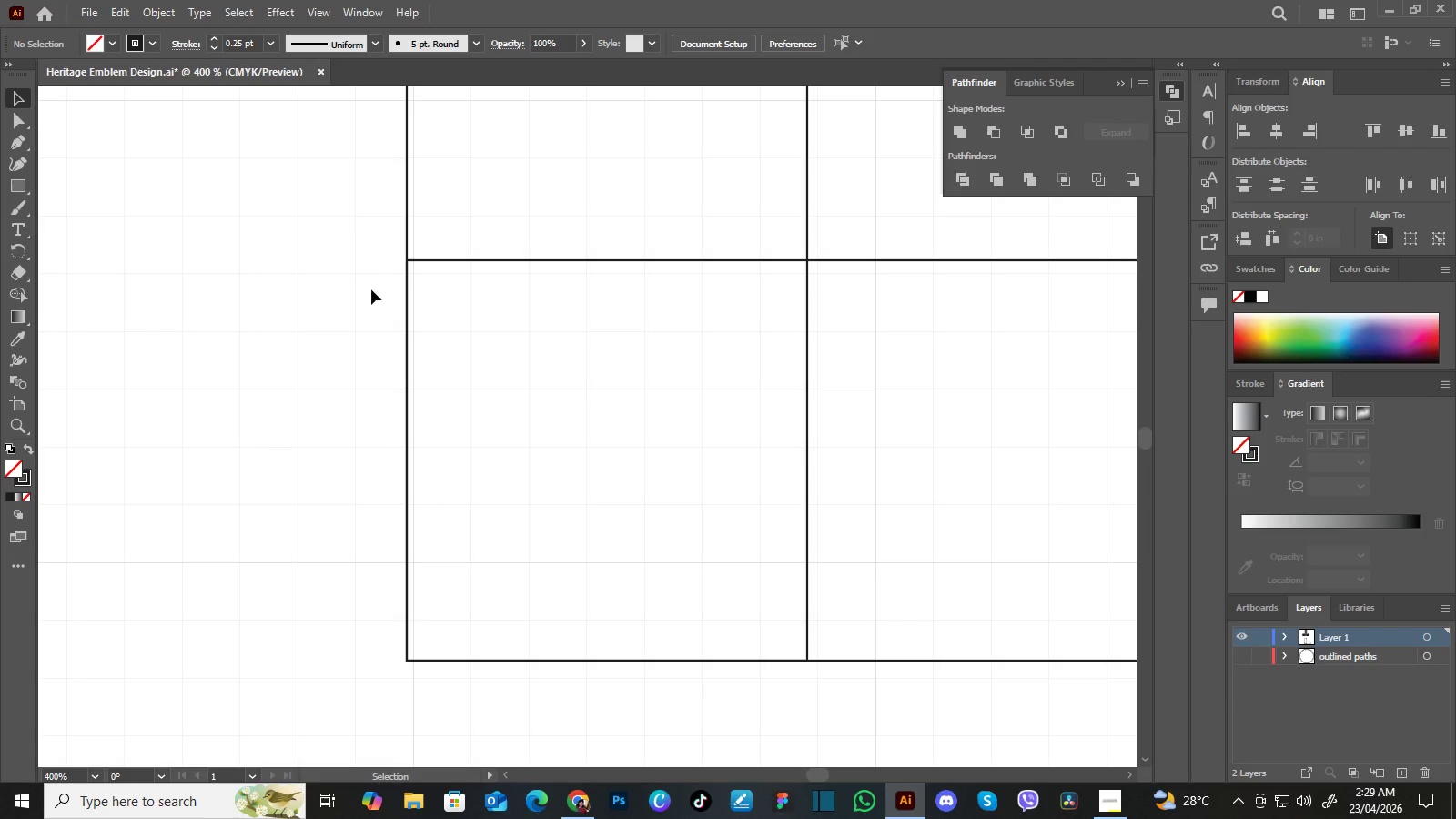 
key(V)
 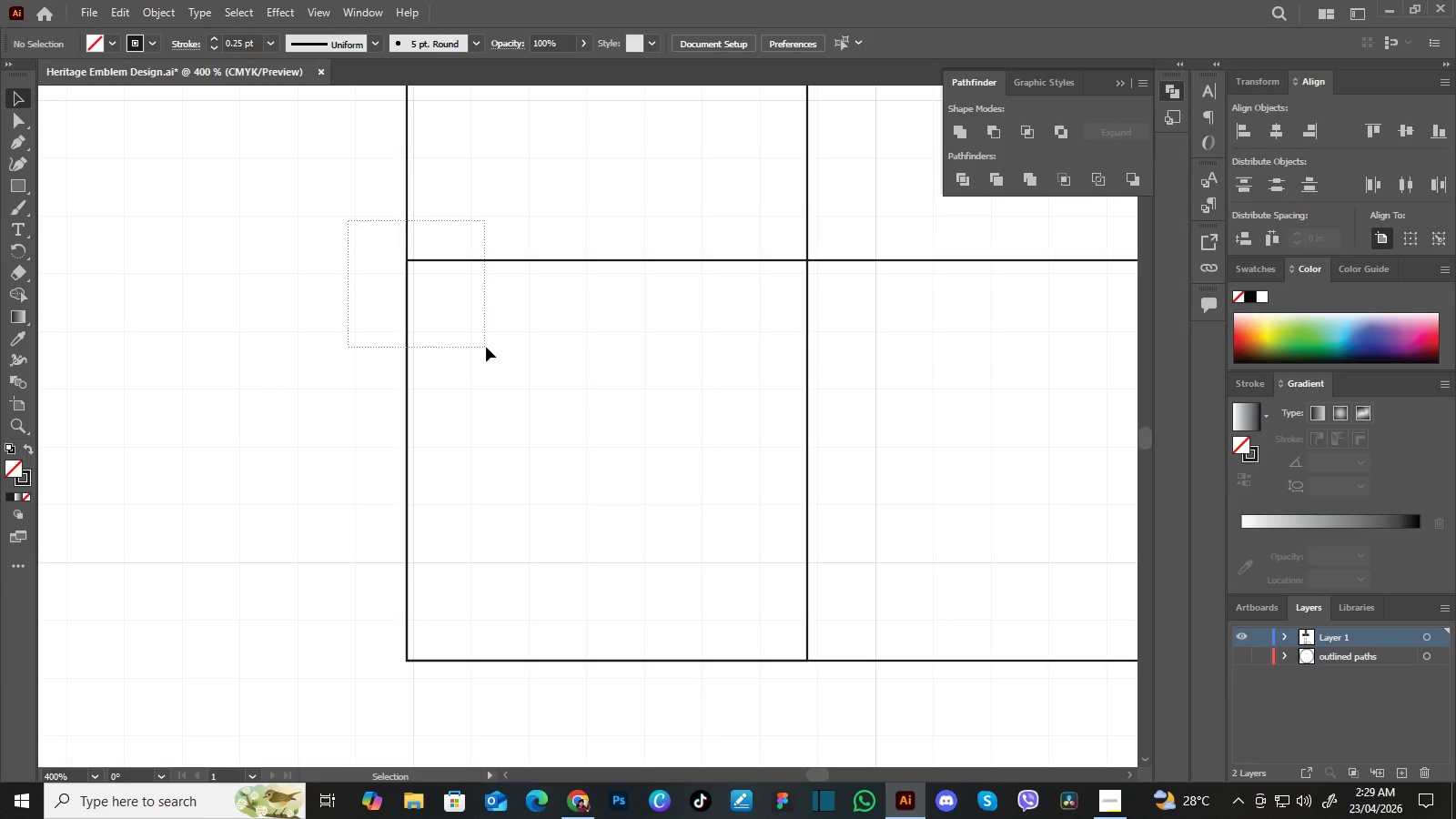 
left_click_drag(start_coordinate=[349, 220], to_coordinate=[486, 347])
 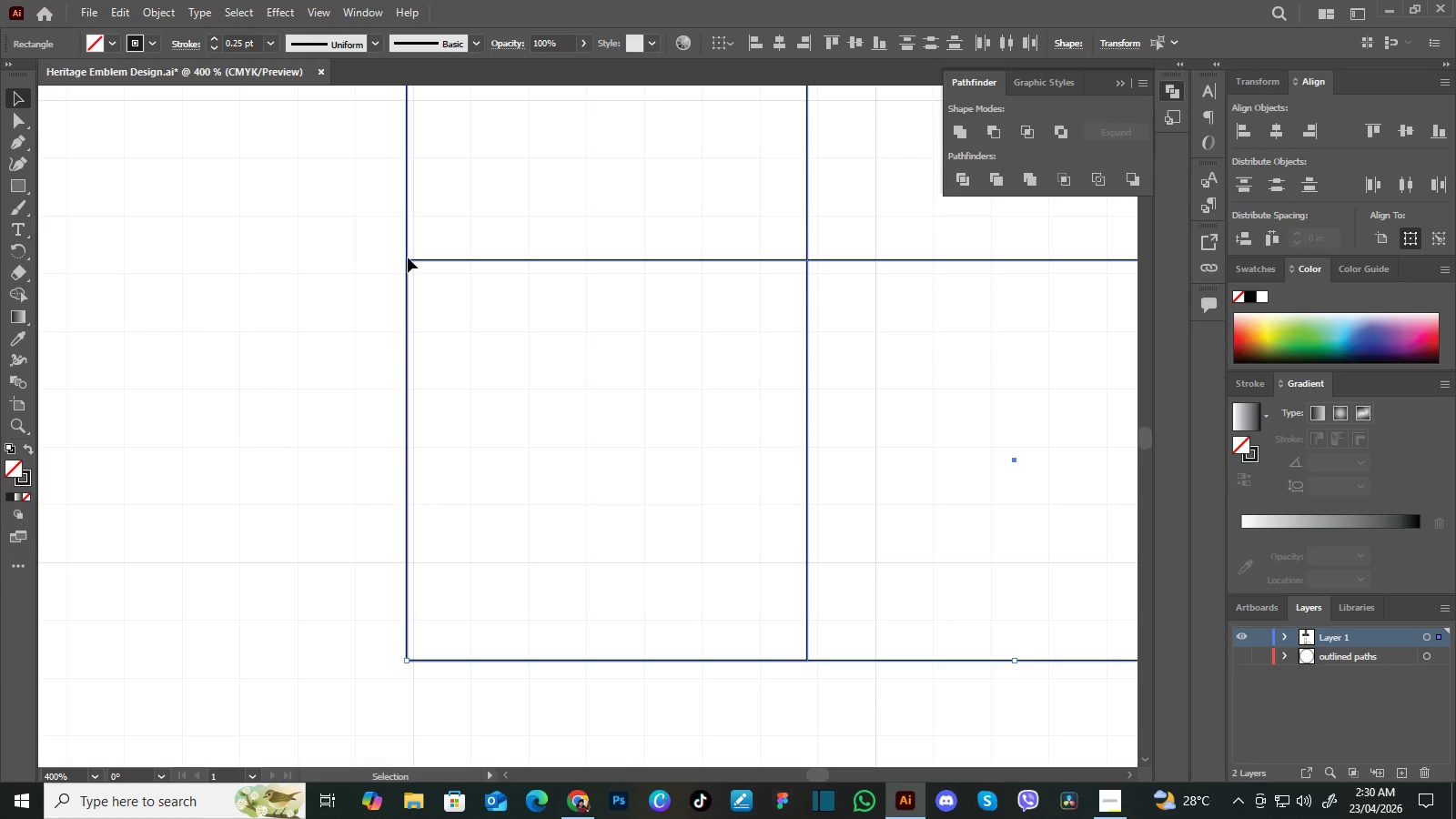 
left_click_drag(start_coordinate=[408, 258], to_coordinate=[416, 260])
 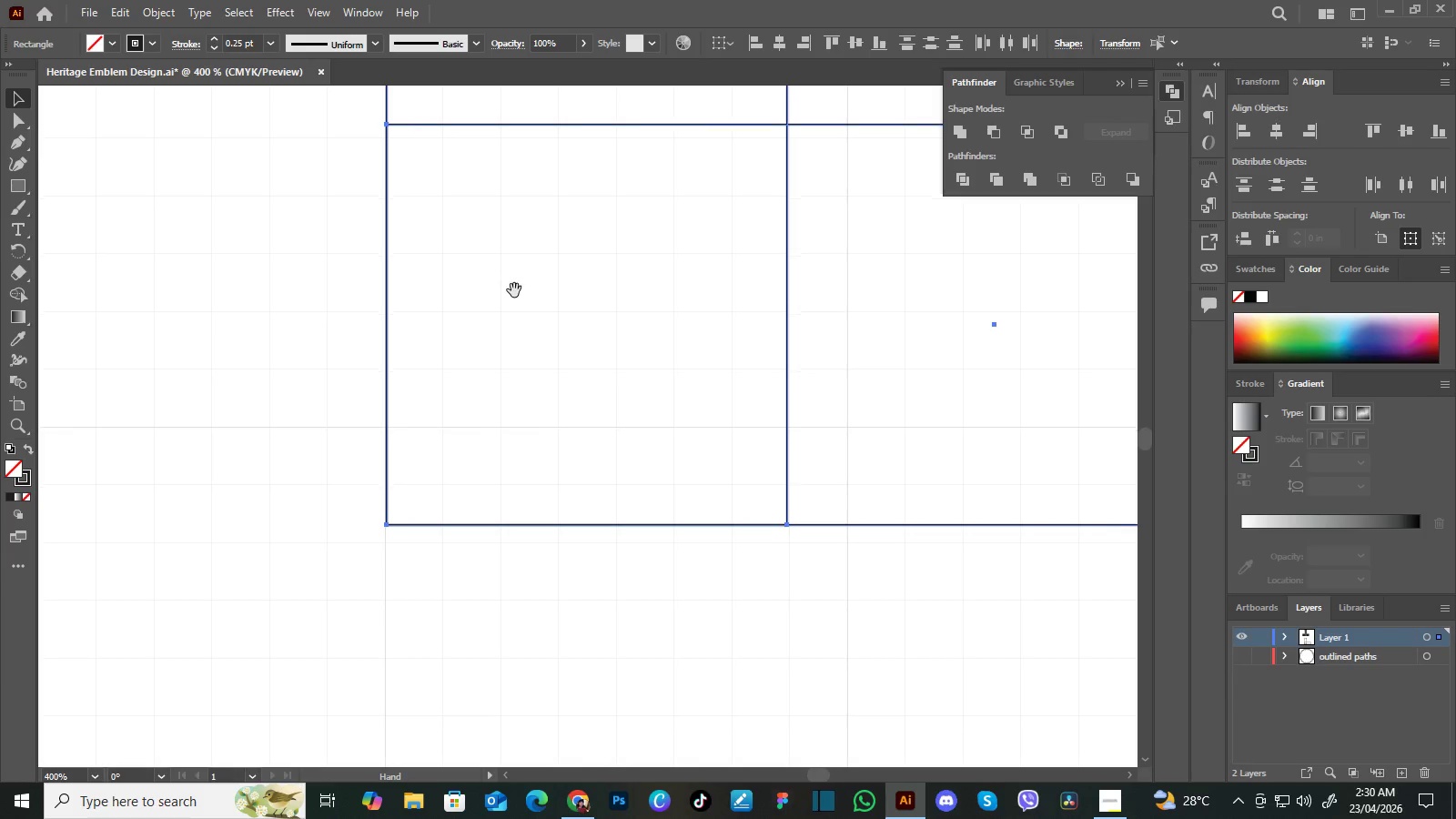 
hold_key(key=ShiftLeft, duration=1.5)
 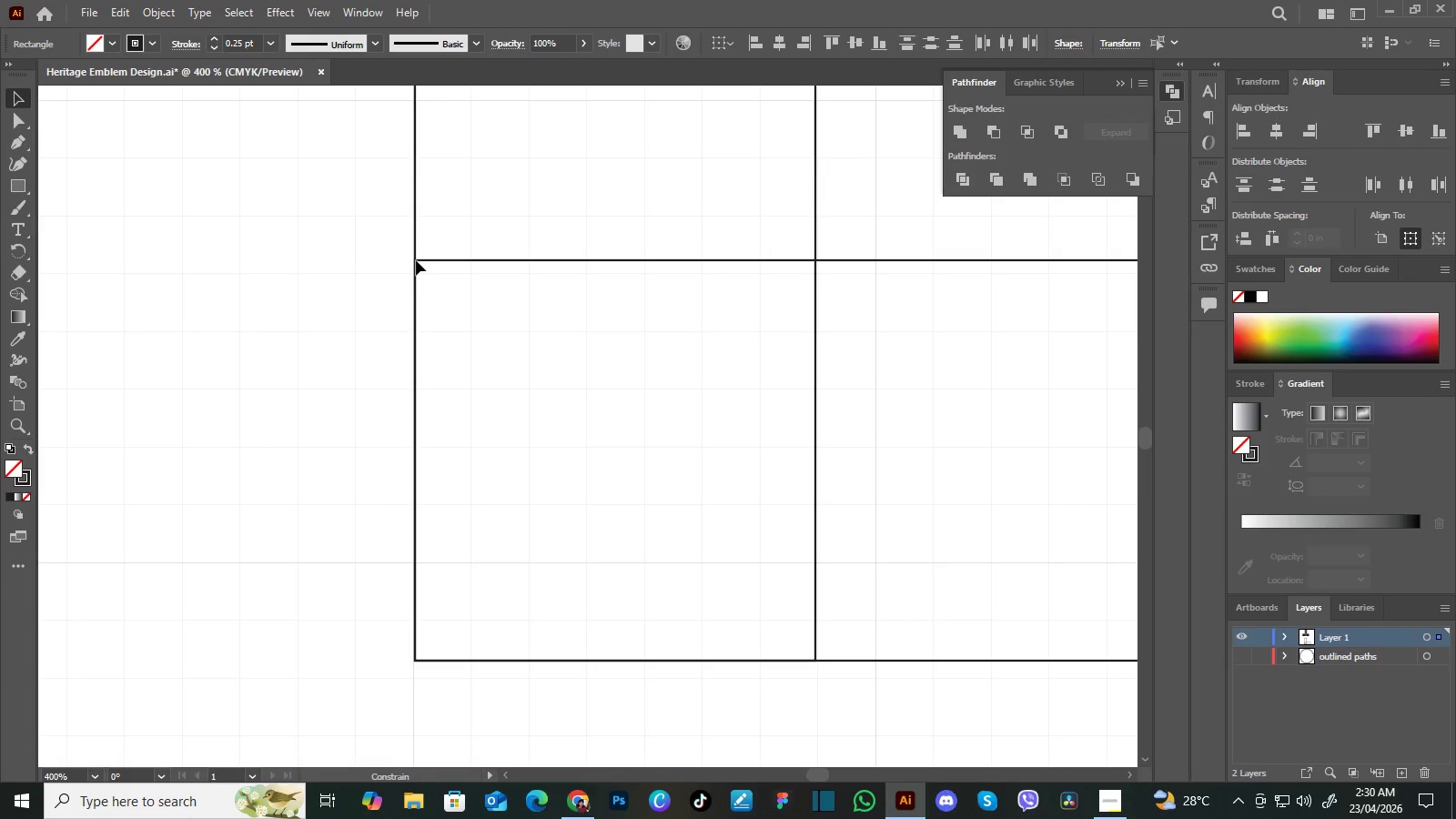 
hold_key(key=ShiftLeft, duration=1.51)
 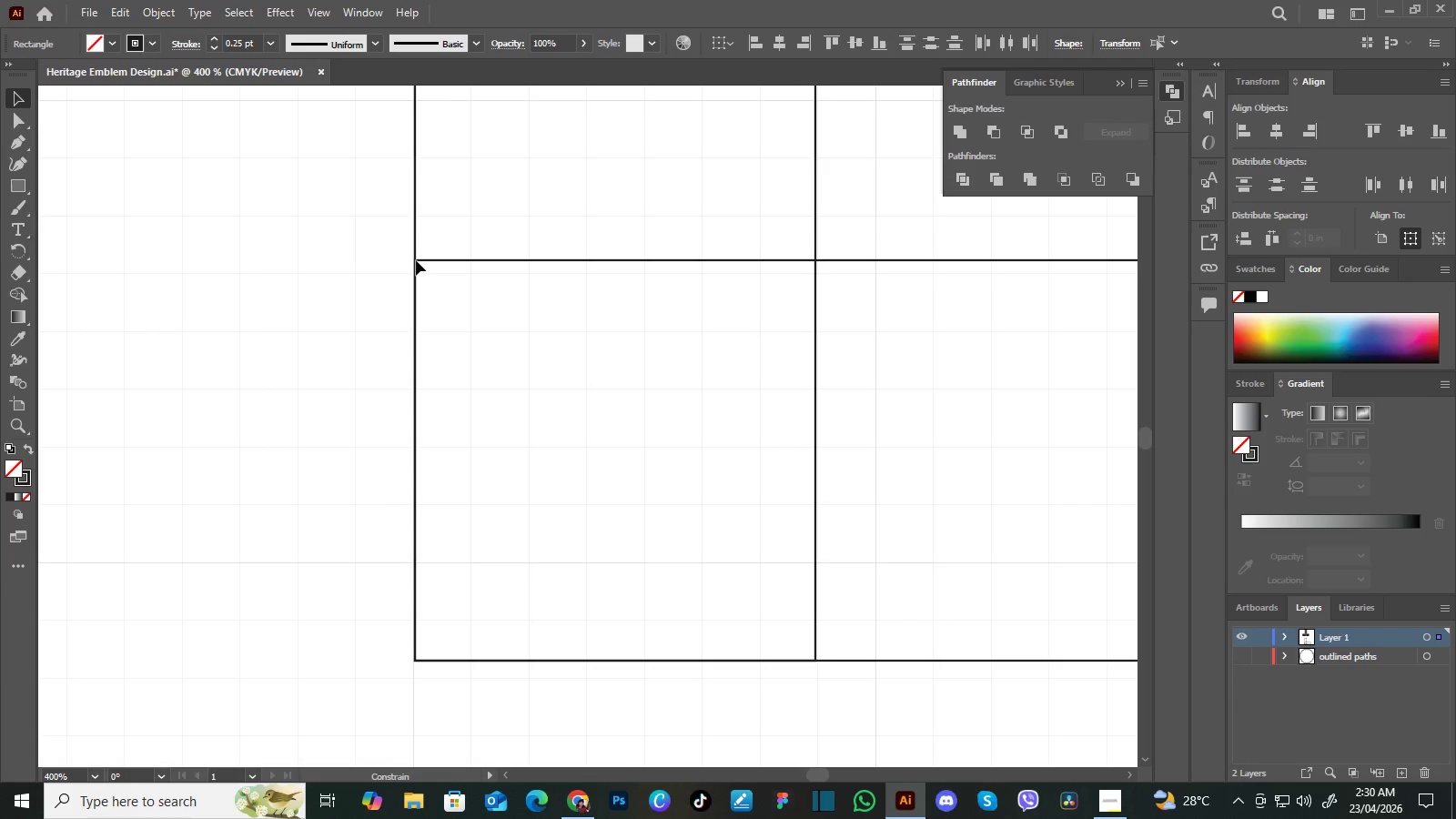 
hold_key(key=ShiftLeft, duration=1.52)
 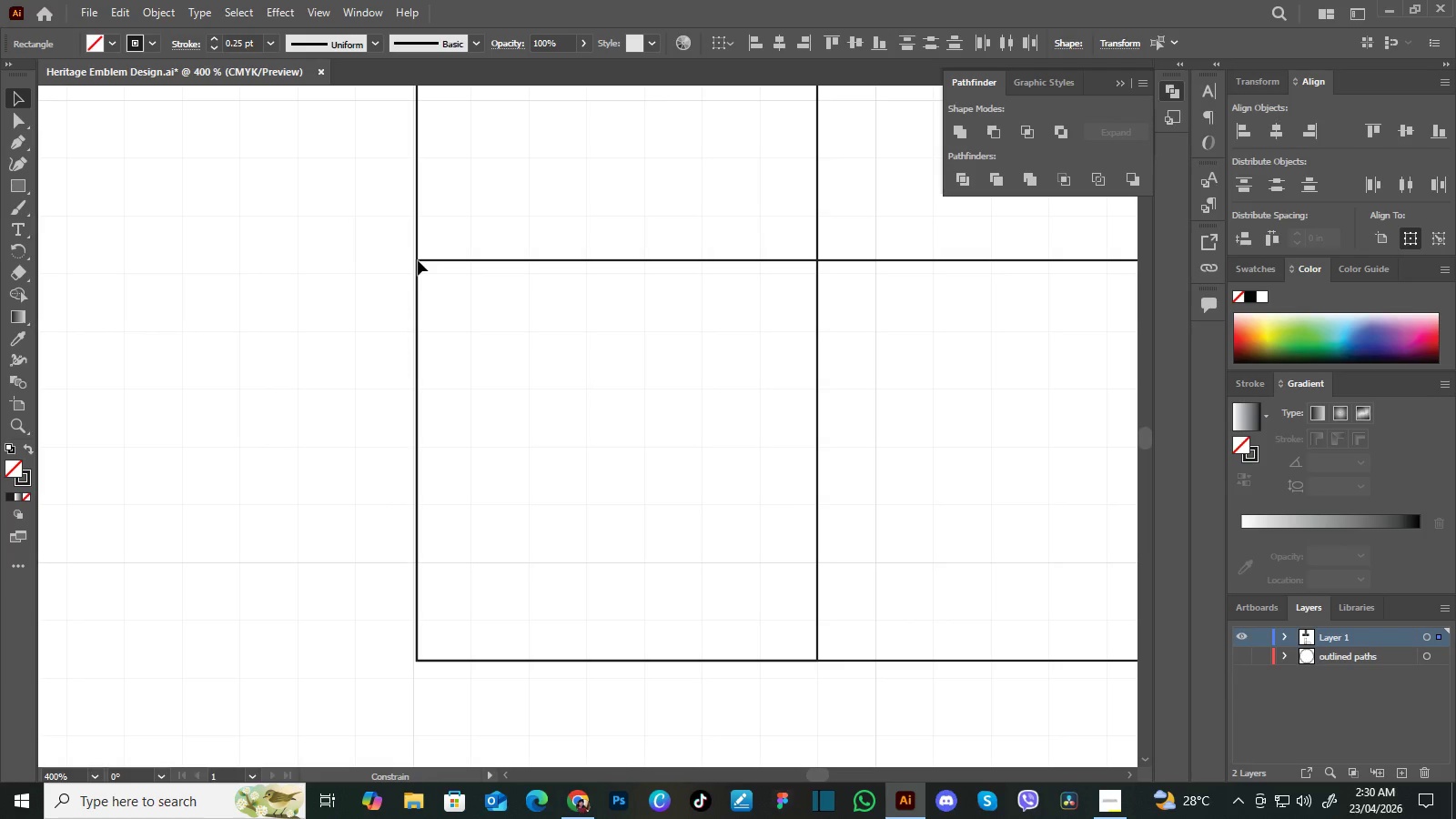 
hold_key(key=ShiftLeft, duration=1.52)
 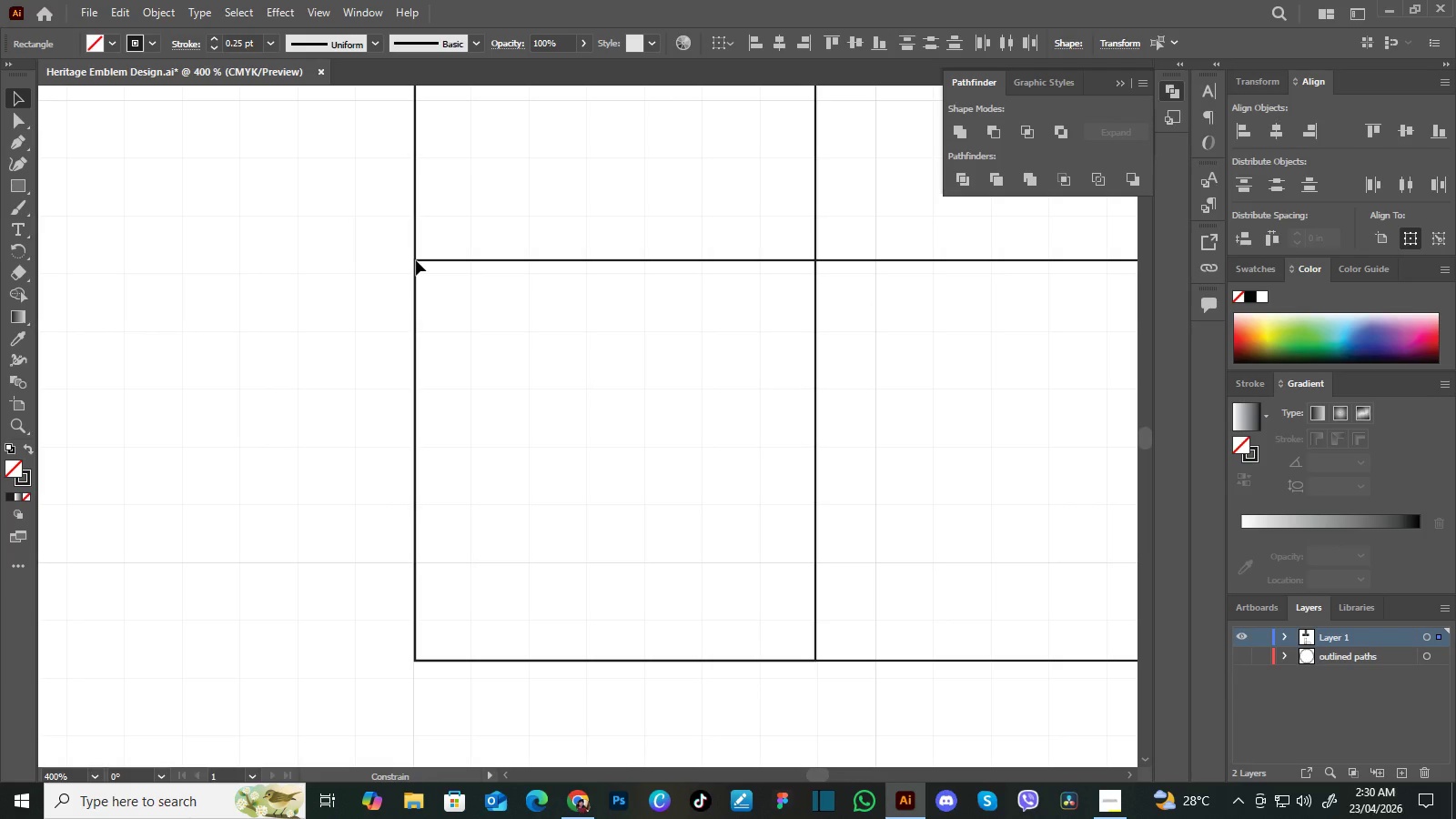 
hold_key(key=ShiftLeft, duration=1.51)
 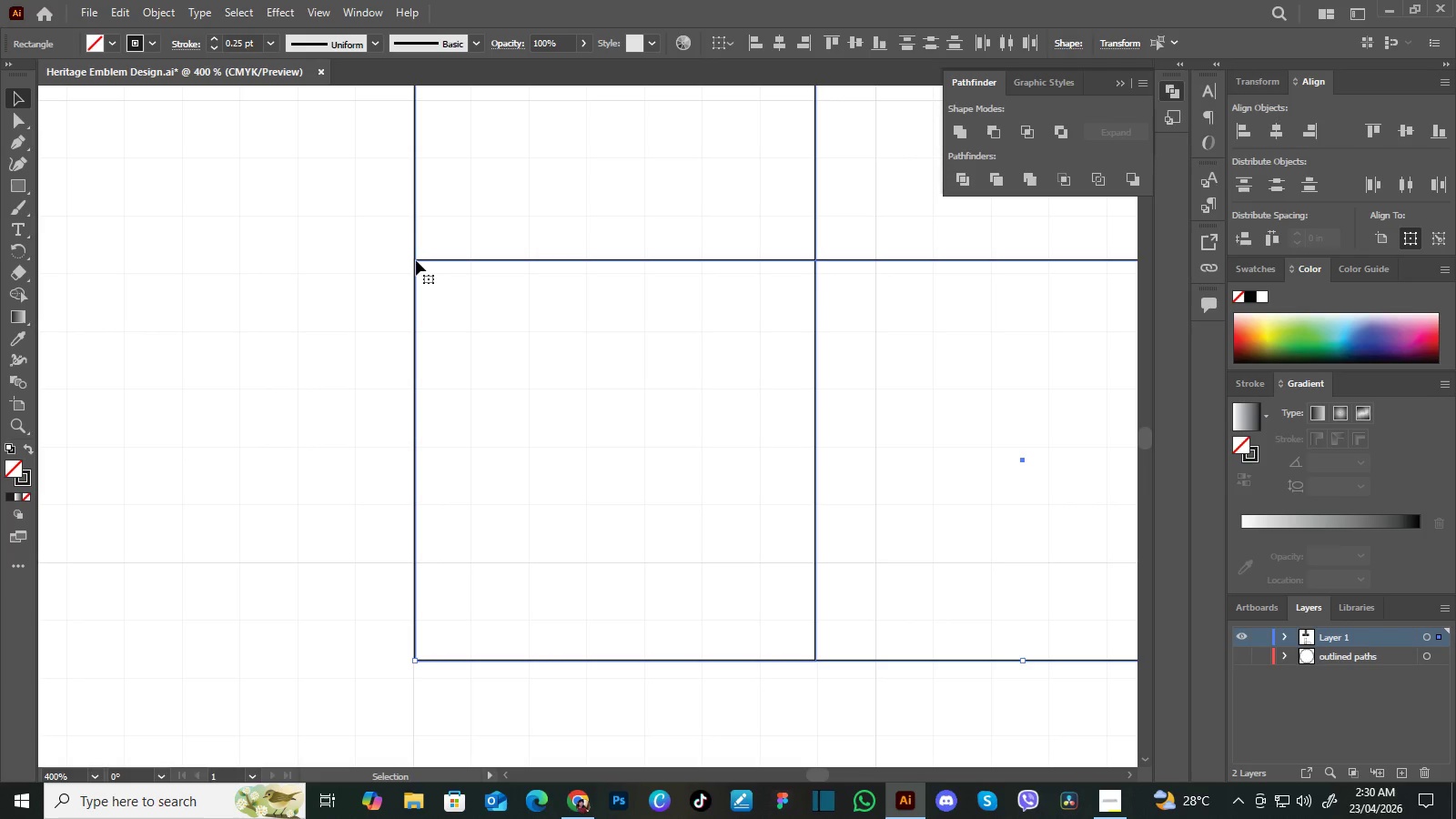 
hold_key(key=ShiftLeft, duration=1.17)
 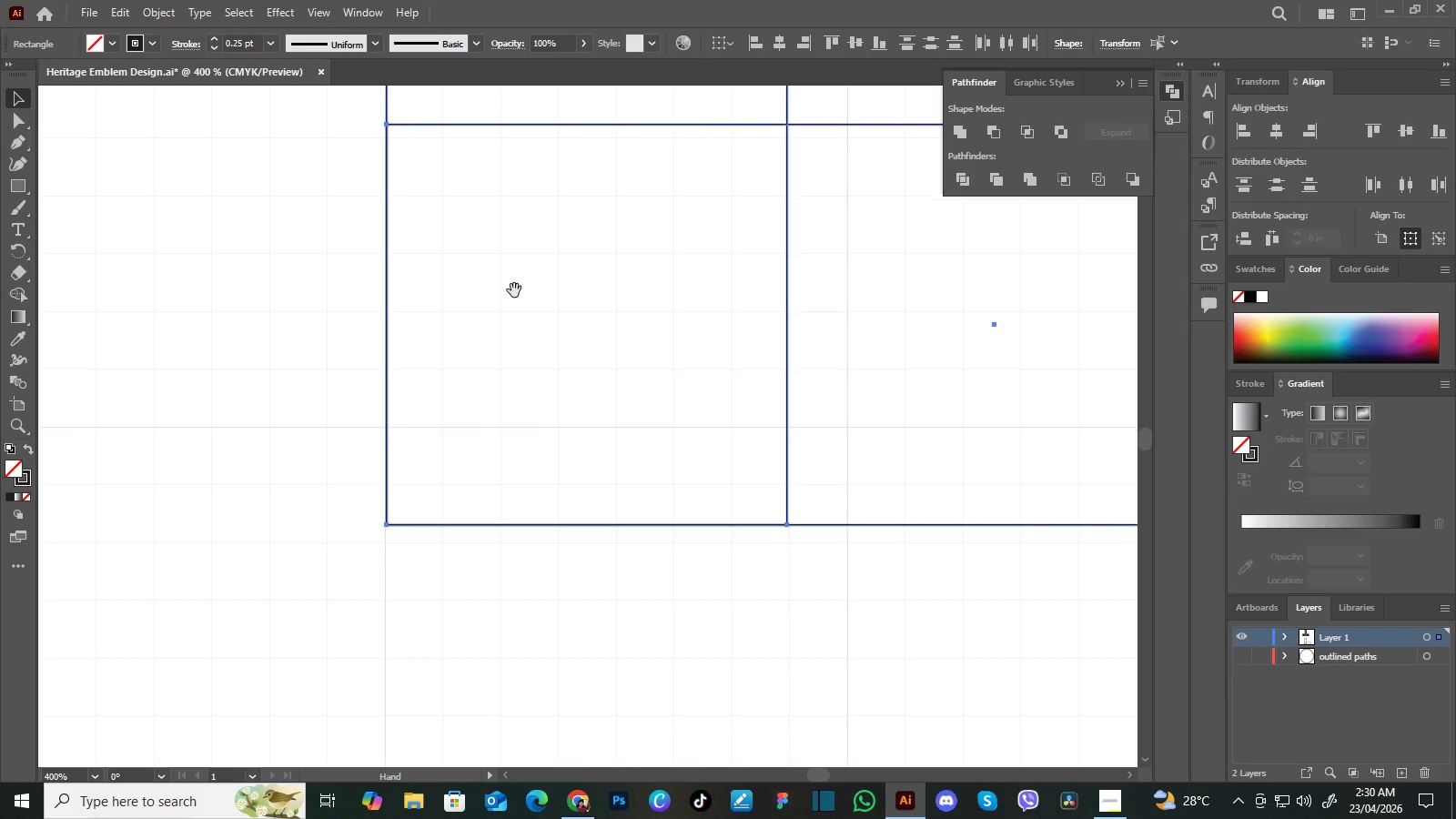 
hold_key(key=Space, duration=1.5)
 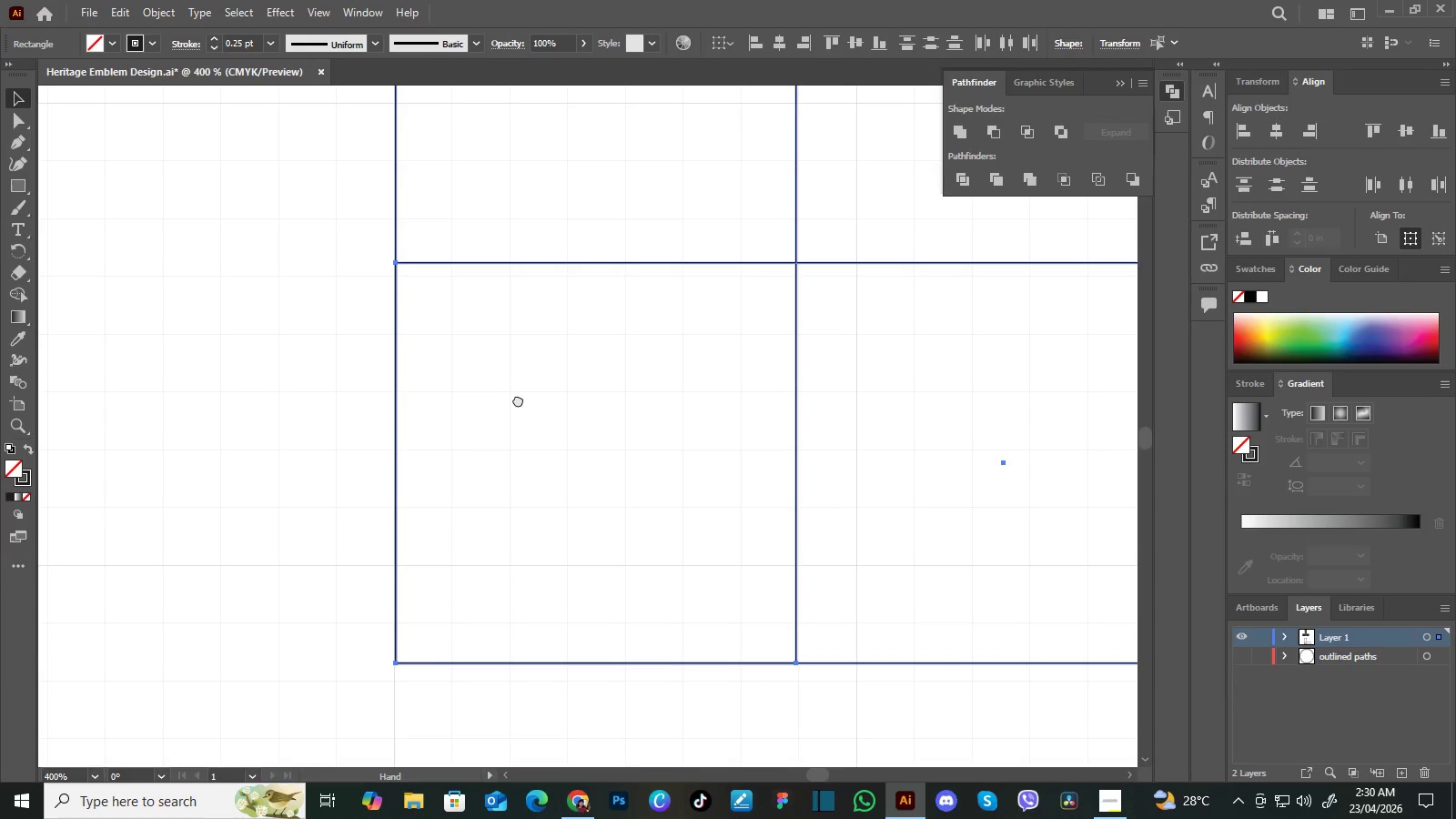 
left_click_drag(start_coordinate=[543, 427], to_coordinate=[514, 290])
 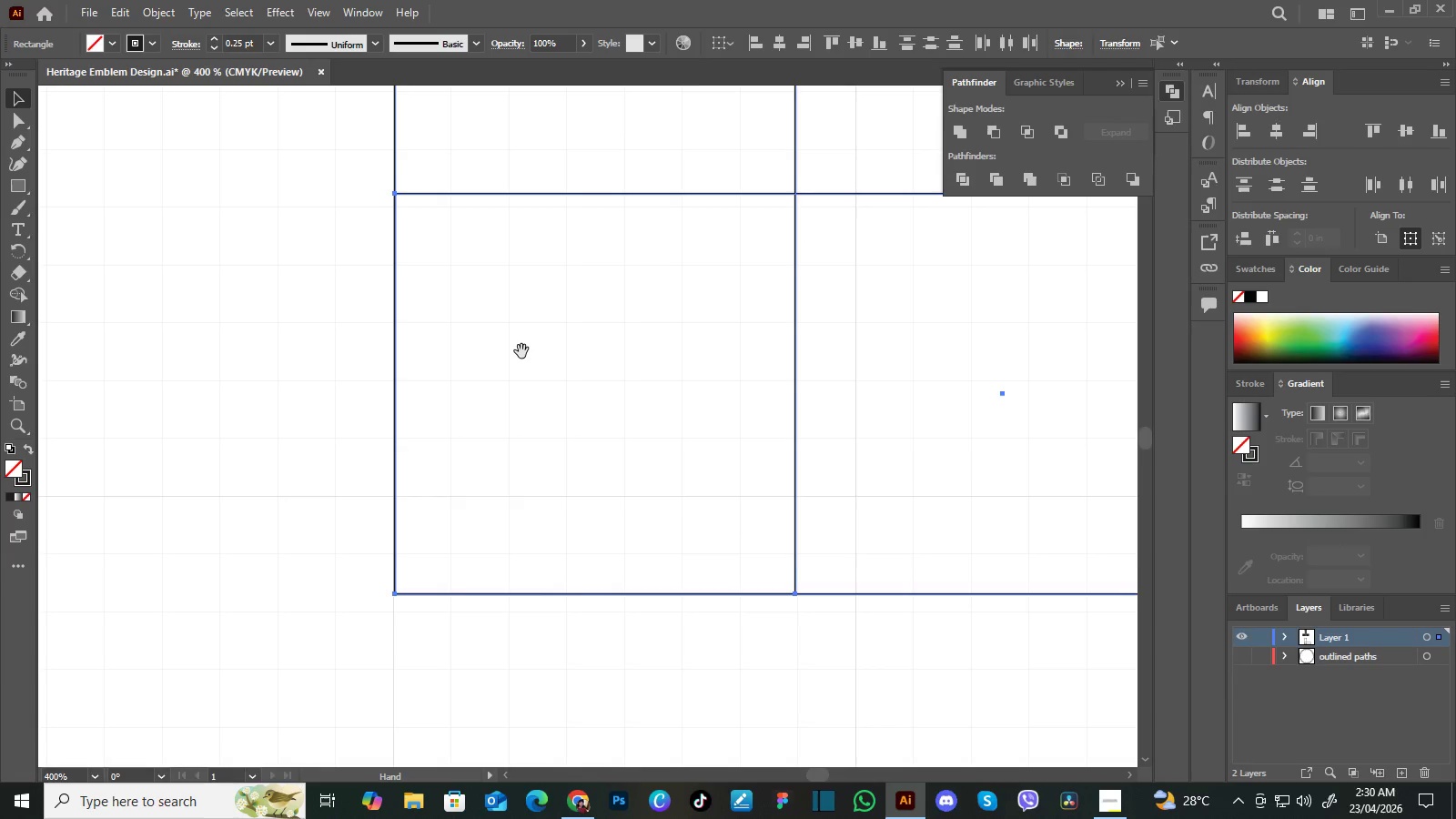 
left_click_drag(start_coordinate=[512, 306], to_coordinate=[521, 375])
 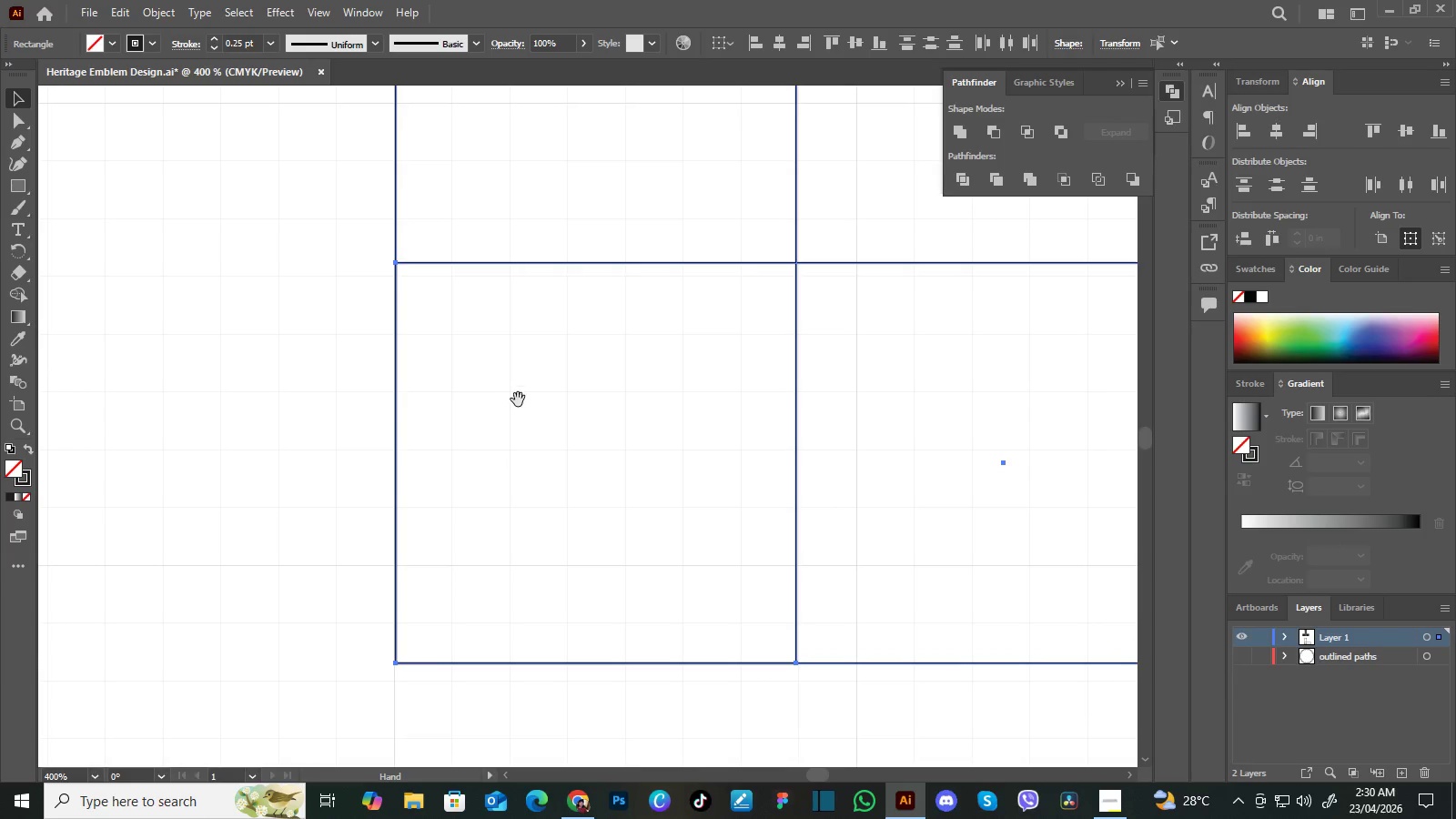 
hold_key(key=Space, duration=1.51)
 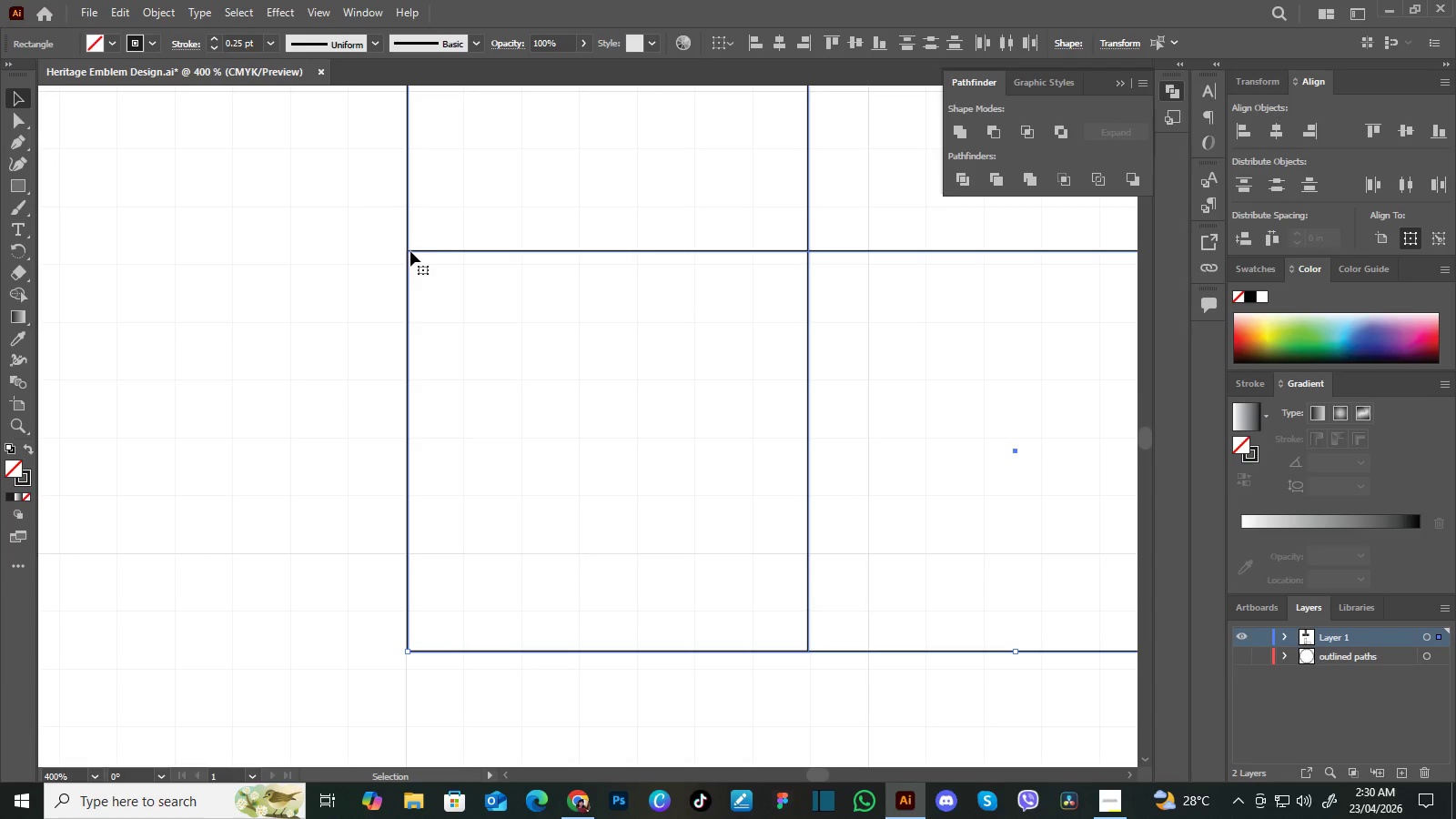 
left_click_drag(start_coordinate=[521, 350], to_coordinate=[522, 404])
 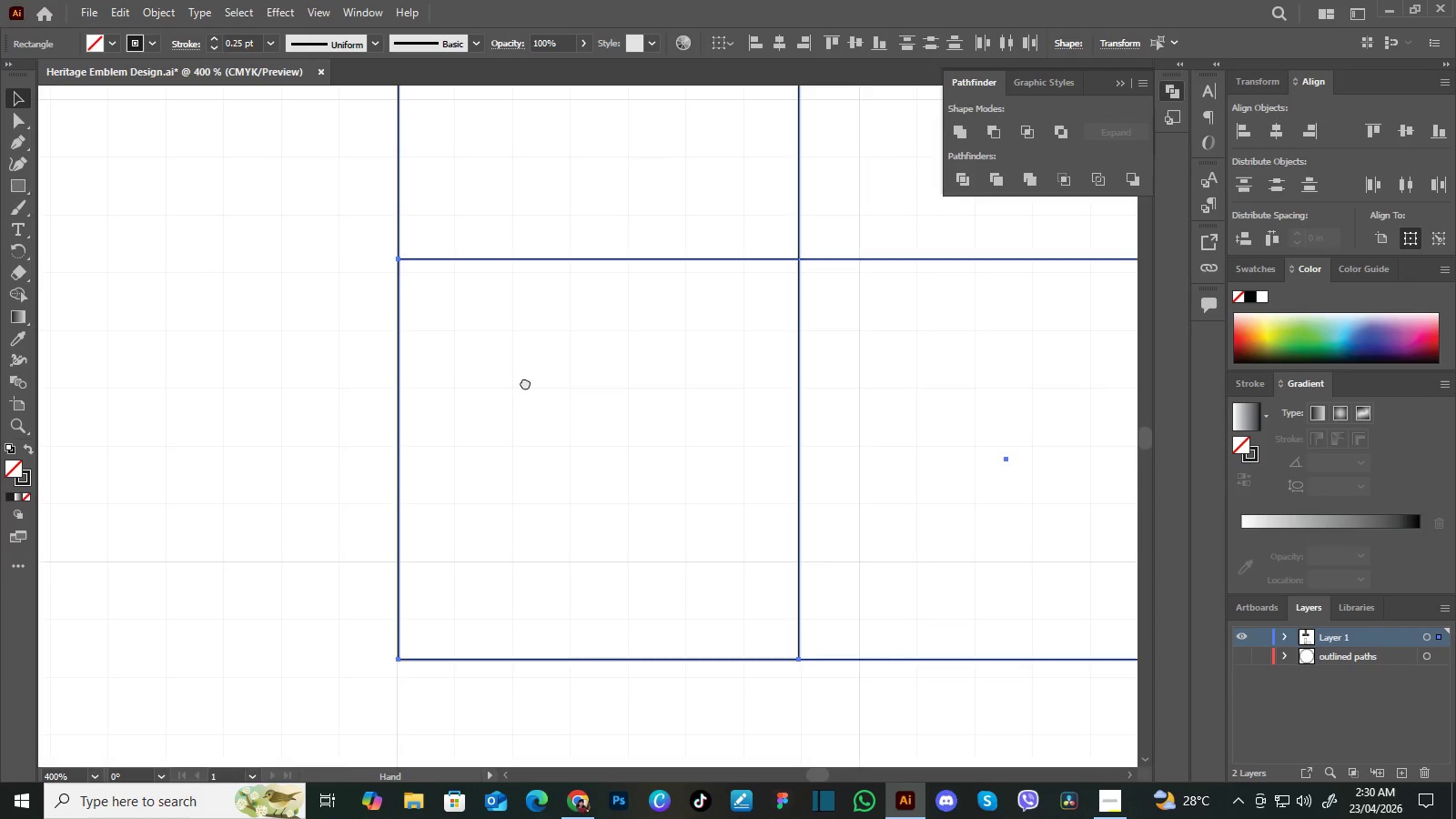 
left_click_drag(start_coordinate=[518, 382], to_coordinate=[518, 399])
 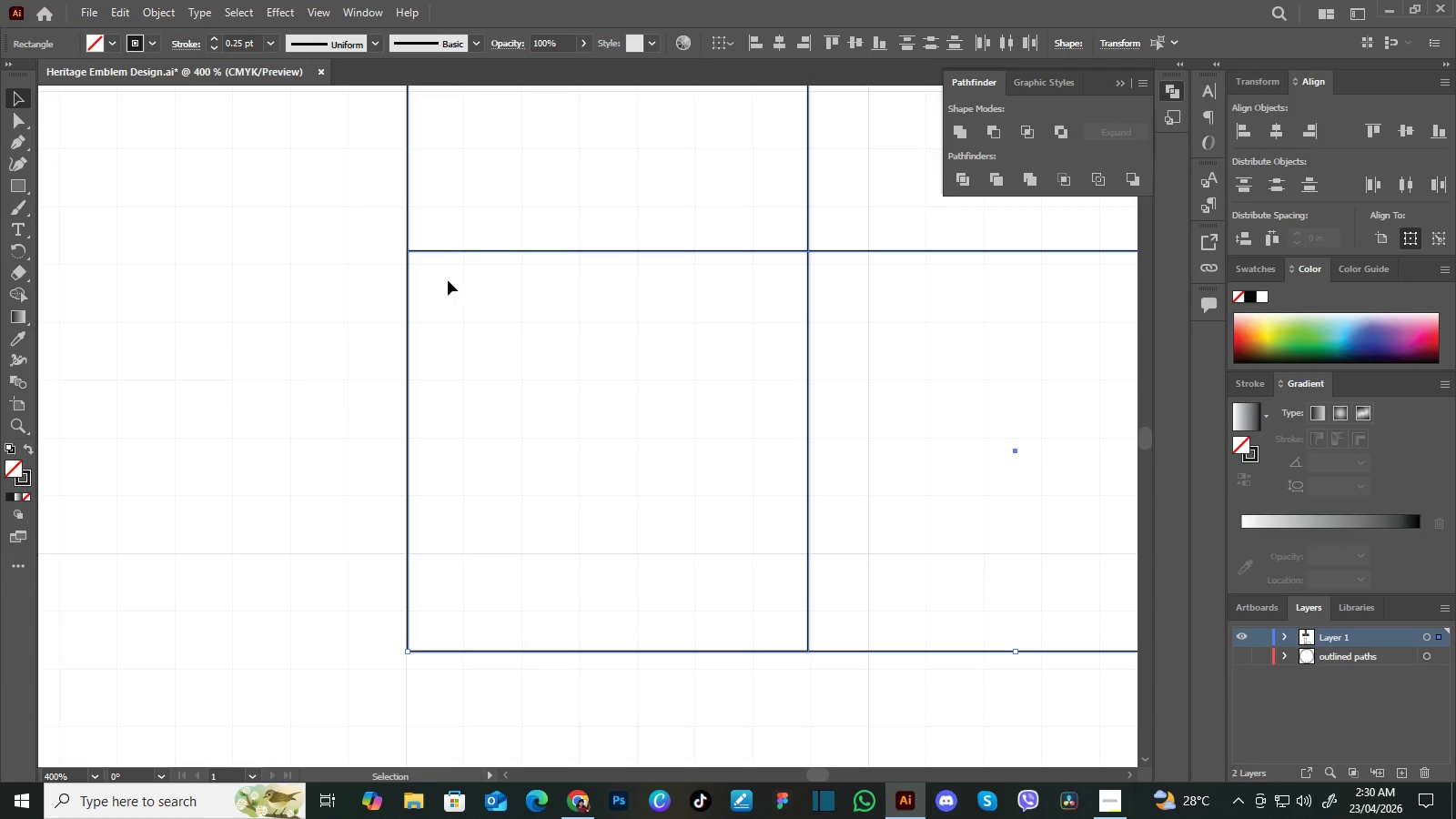 
left_click_drag(start_coordinate=[514, 393], to_coordinate=[526, 381])
 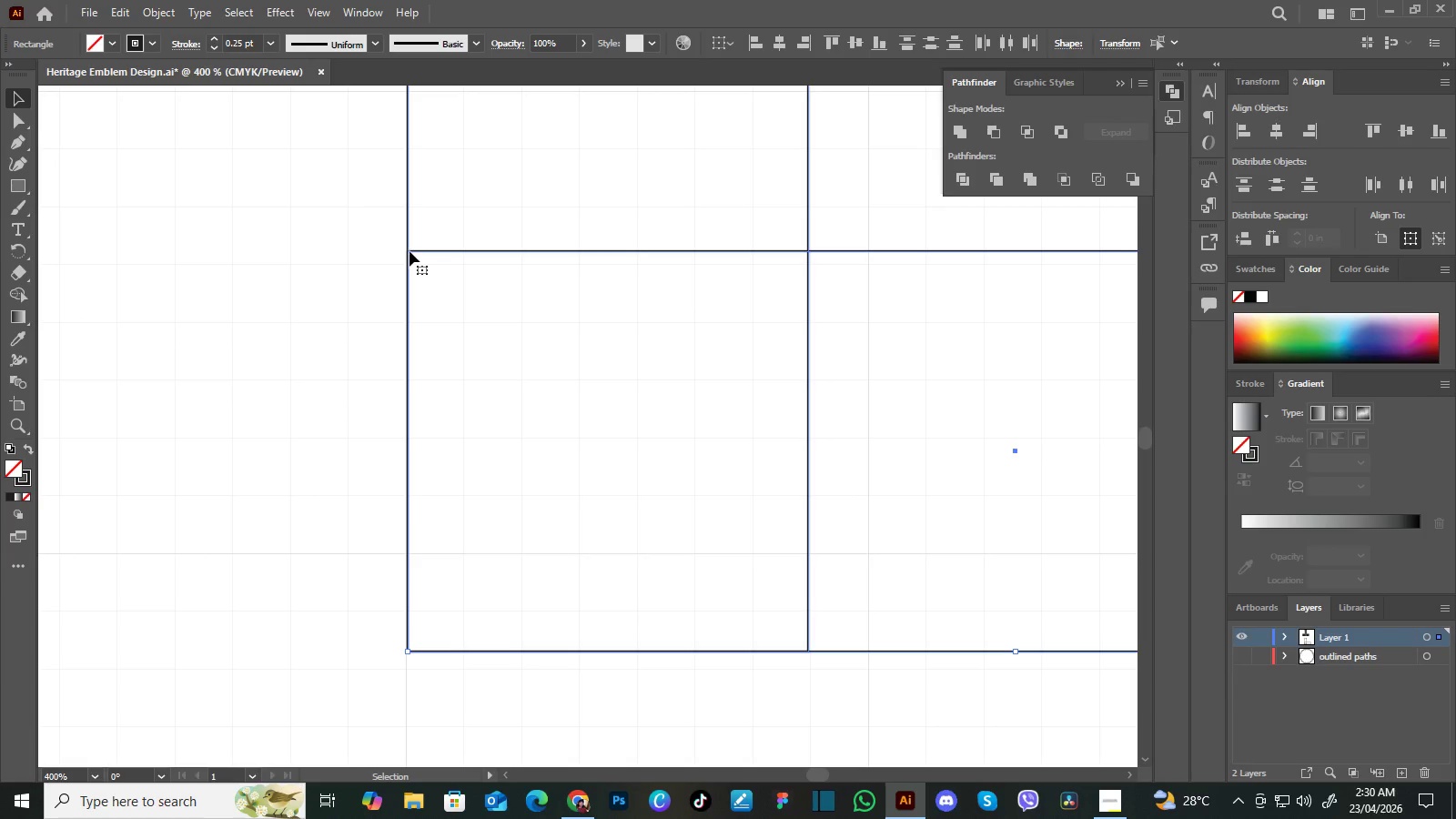 
hold_key(key=Space, duration=0.38)
 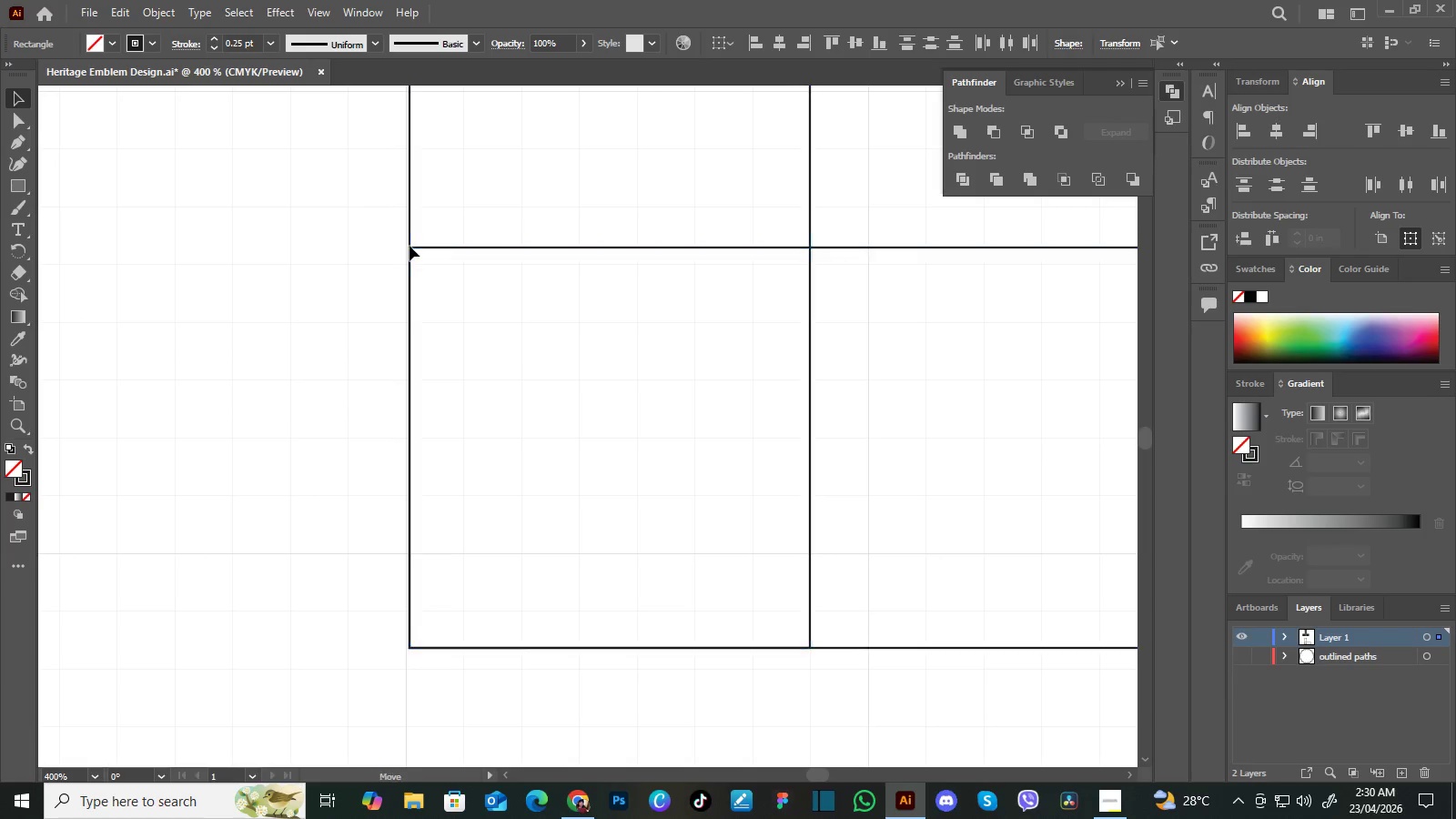 
left_click_drag(start_coordinate=[408, 251], to_coordinate=[407, 209])
 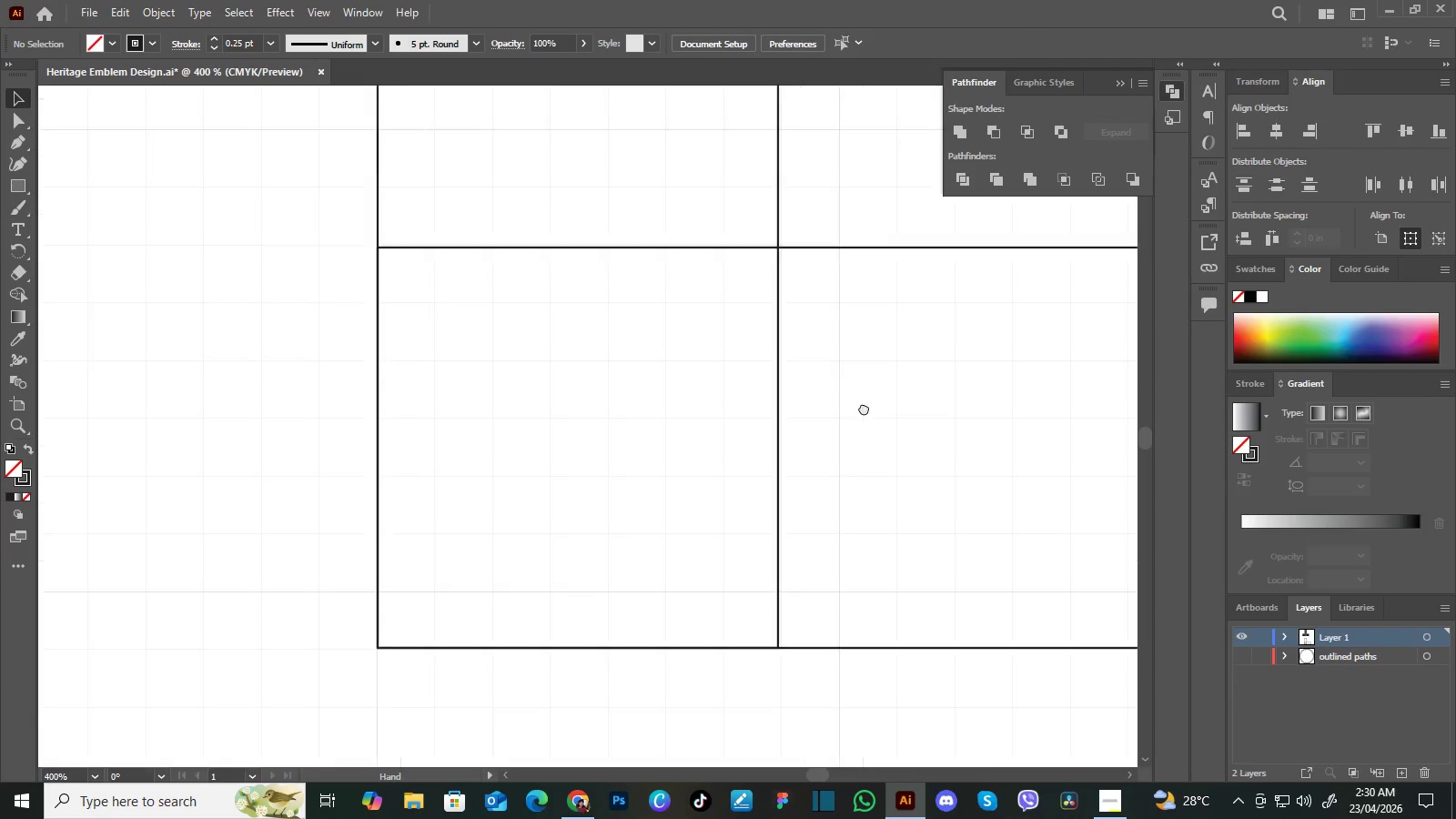 
hold_key(key=Space, duration=0.81)
 